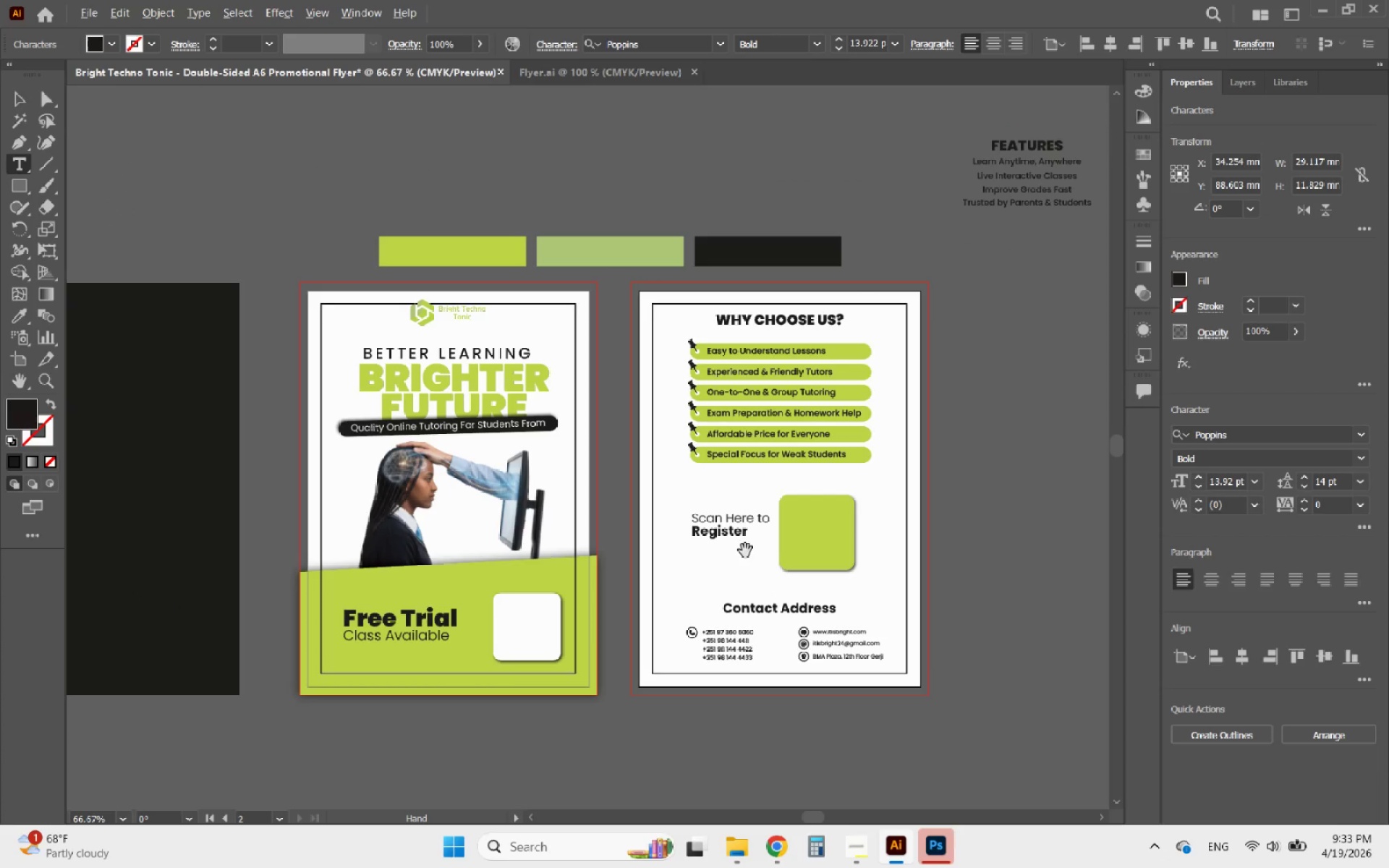 
scroll: coordinate [741, 547], scroll_direction: up, amount: 1.0
 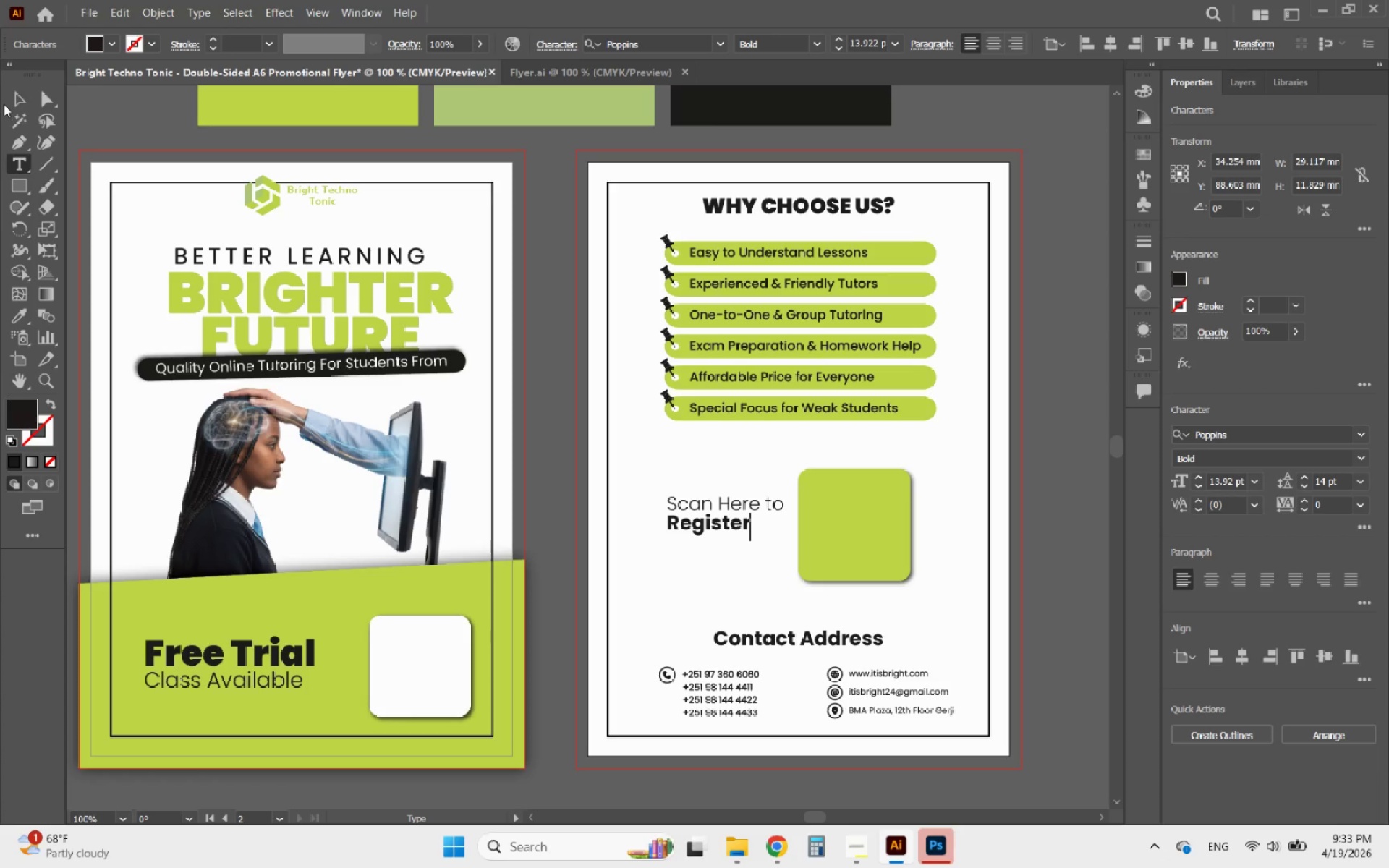 
left_click([15, 101])
 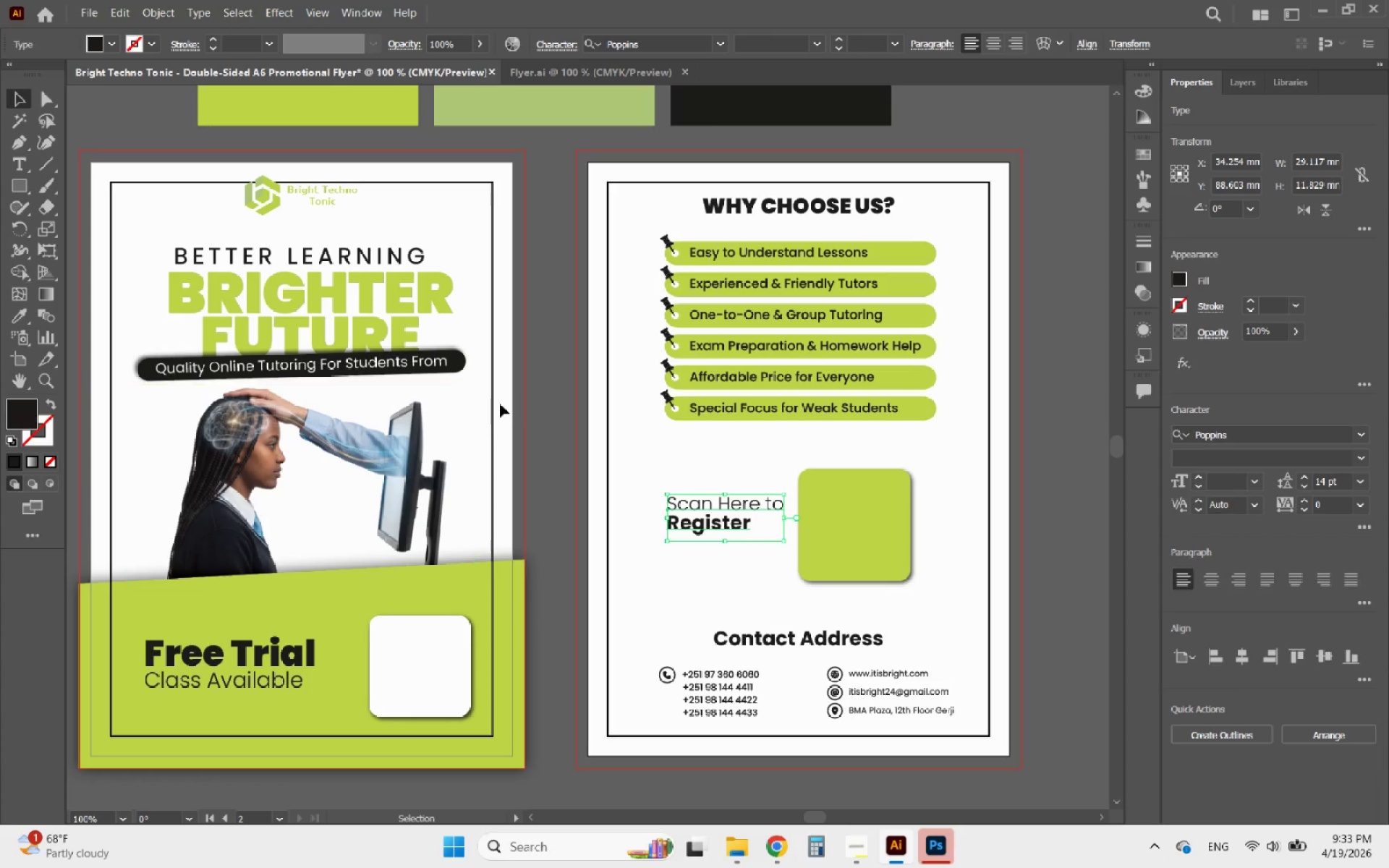 
left_click_drag(start_coordinate=[543, 412], to_coordinate=[122, 325])
 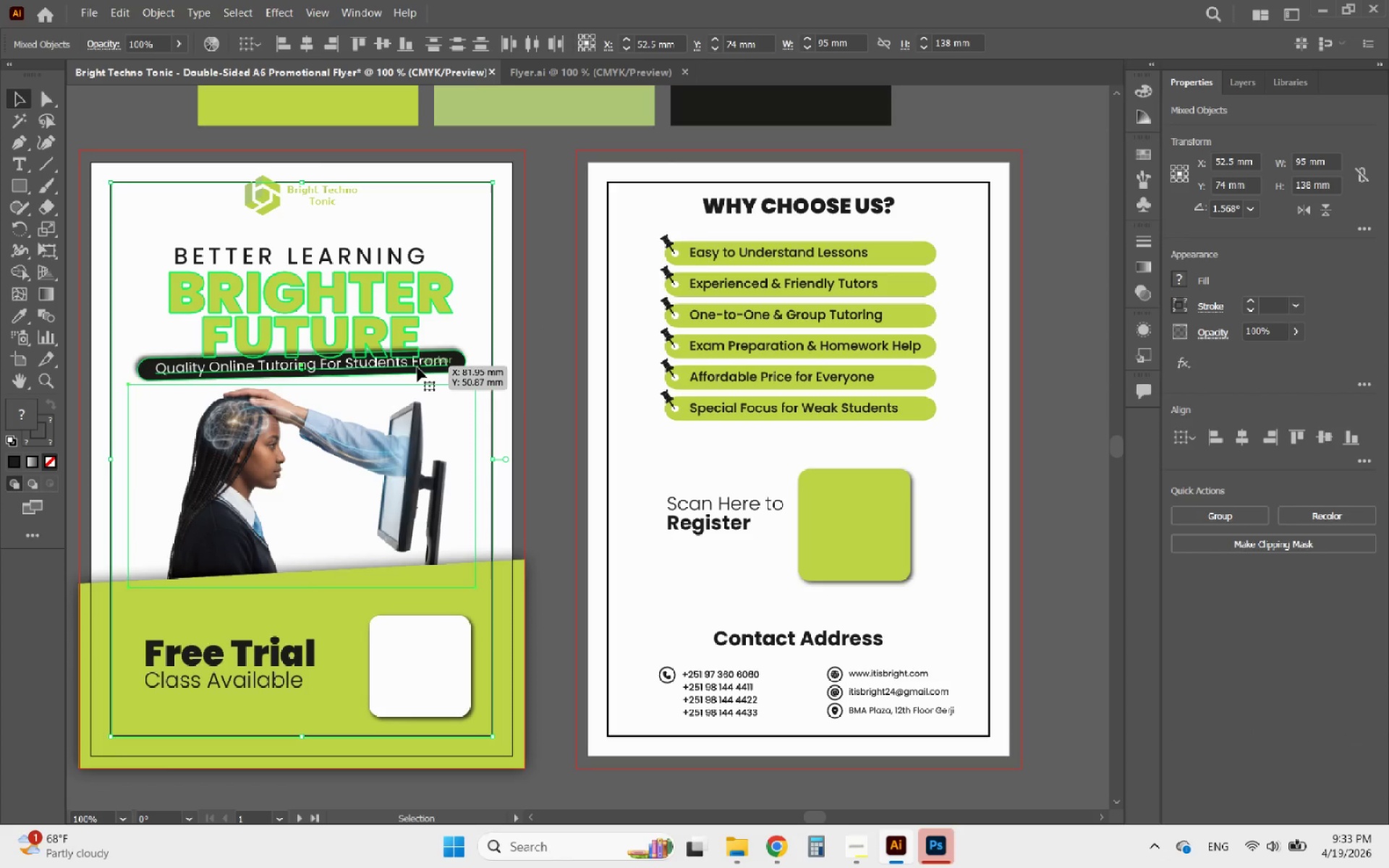 
hold_key(key=ShiftLeft, duration=8.5)
left_click([417, 367])
 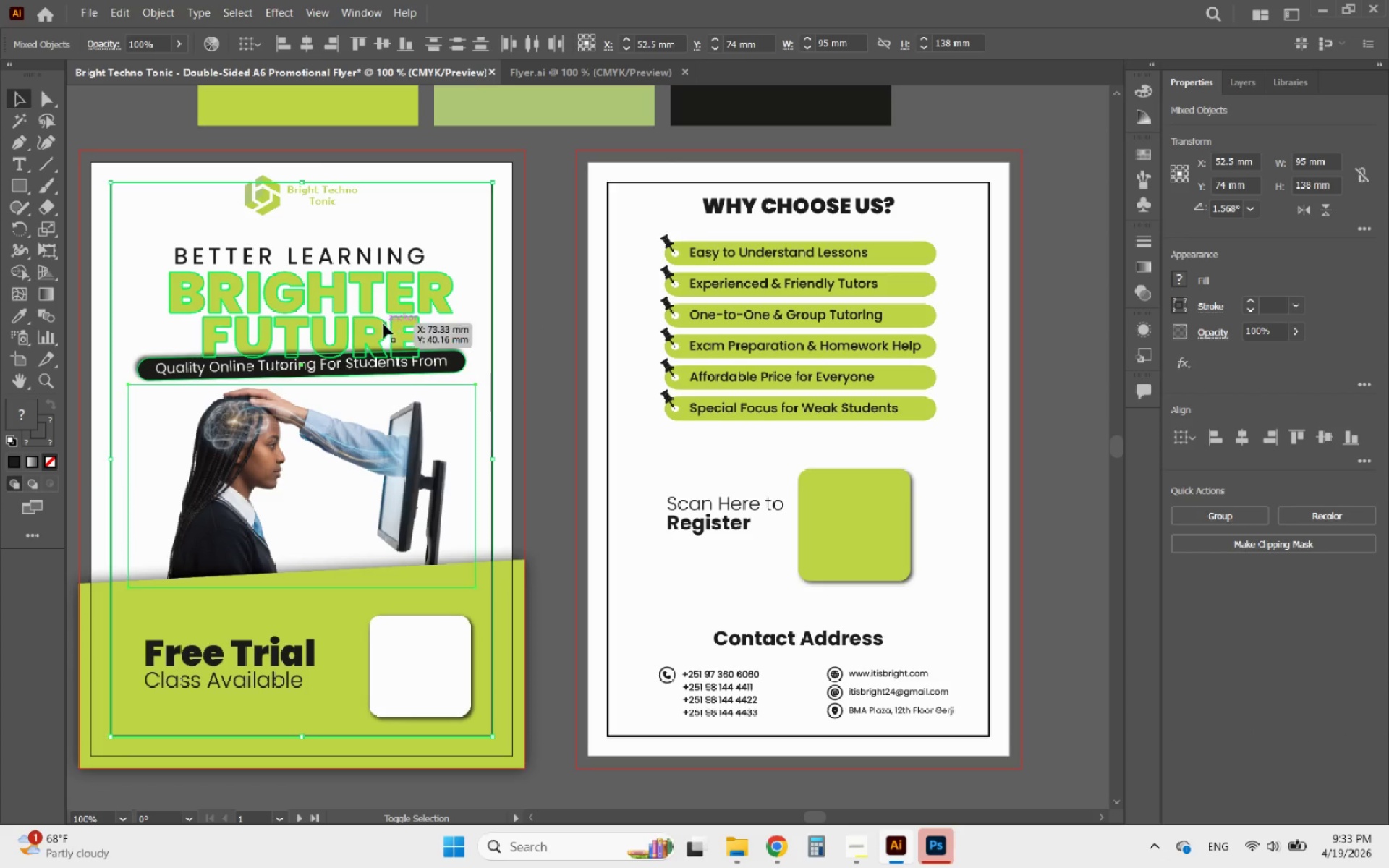 
left_click([381, 326])
 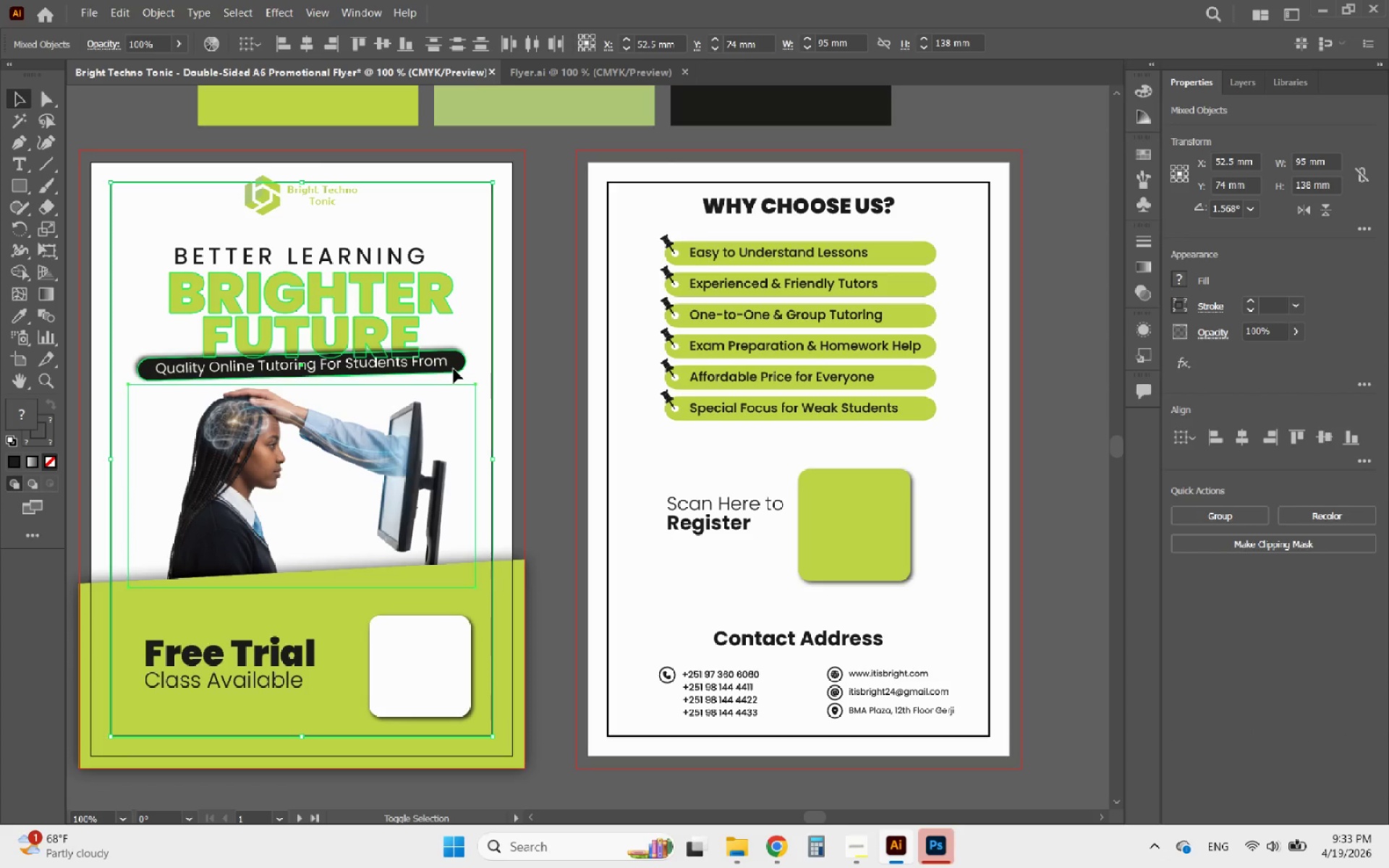 
left_click([454, 369])
 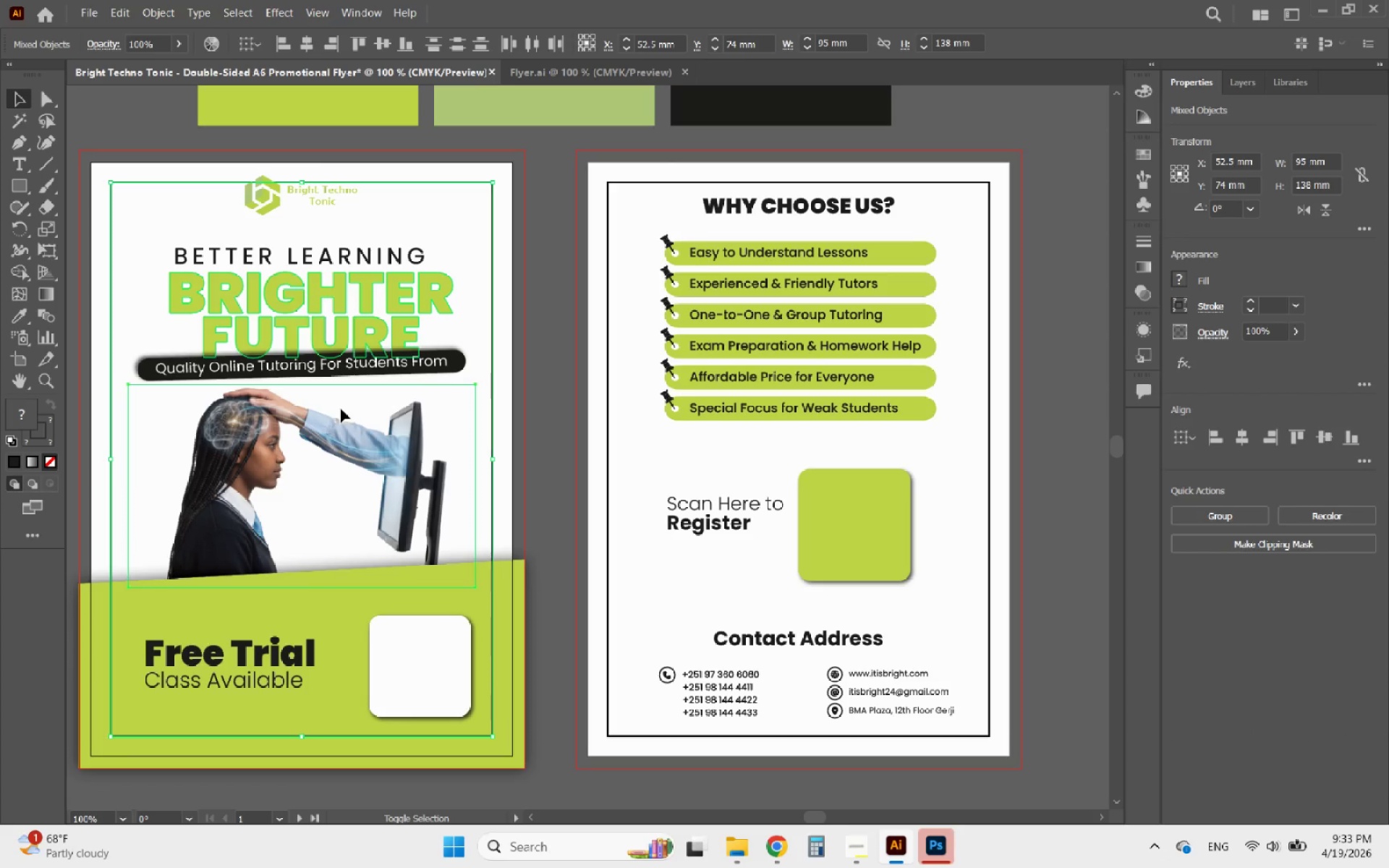 
left_click([315, 420])
 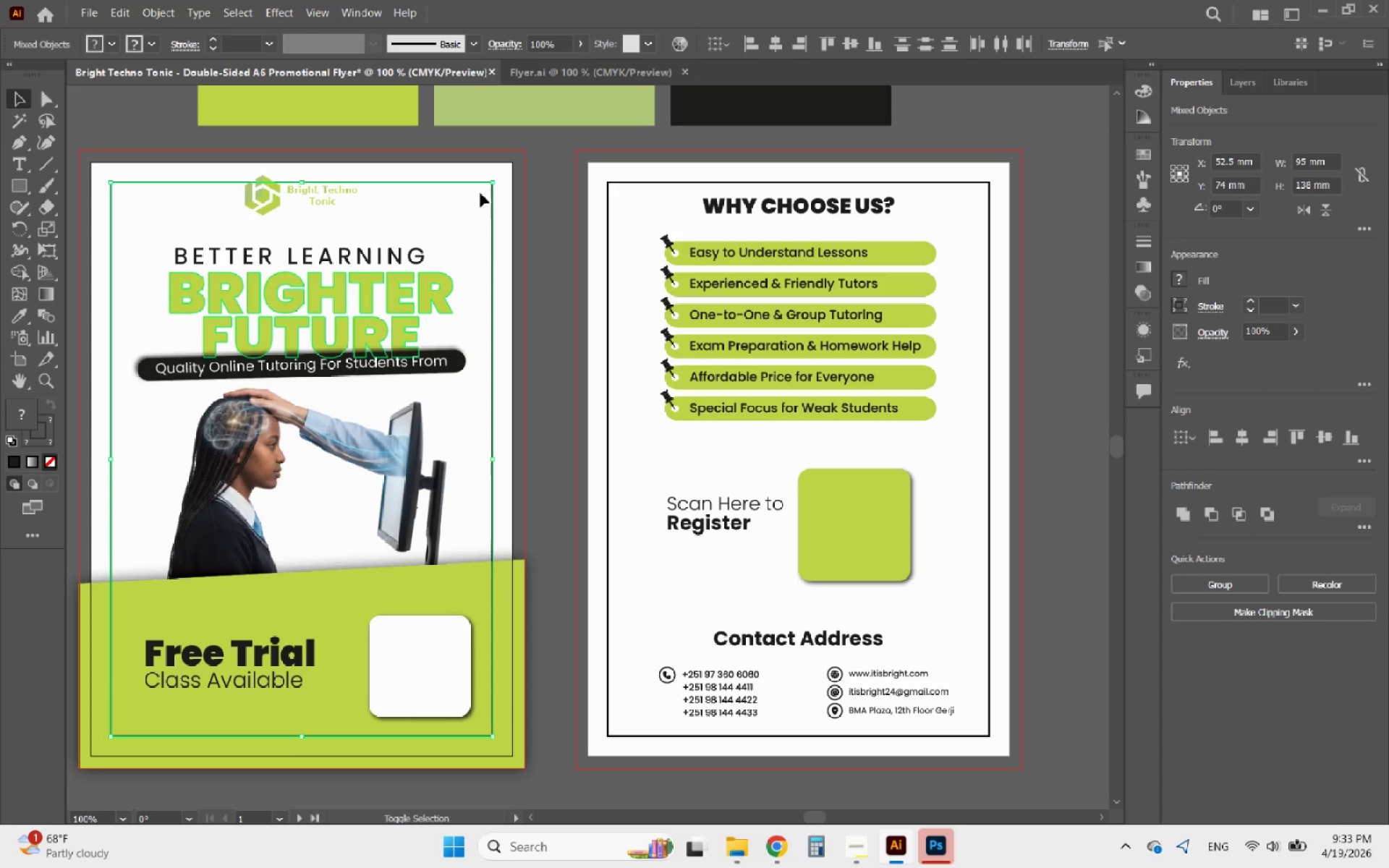 
left_click([472, 182])
 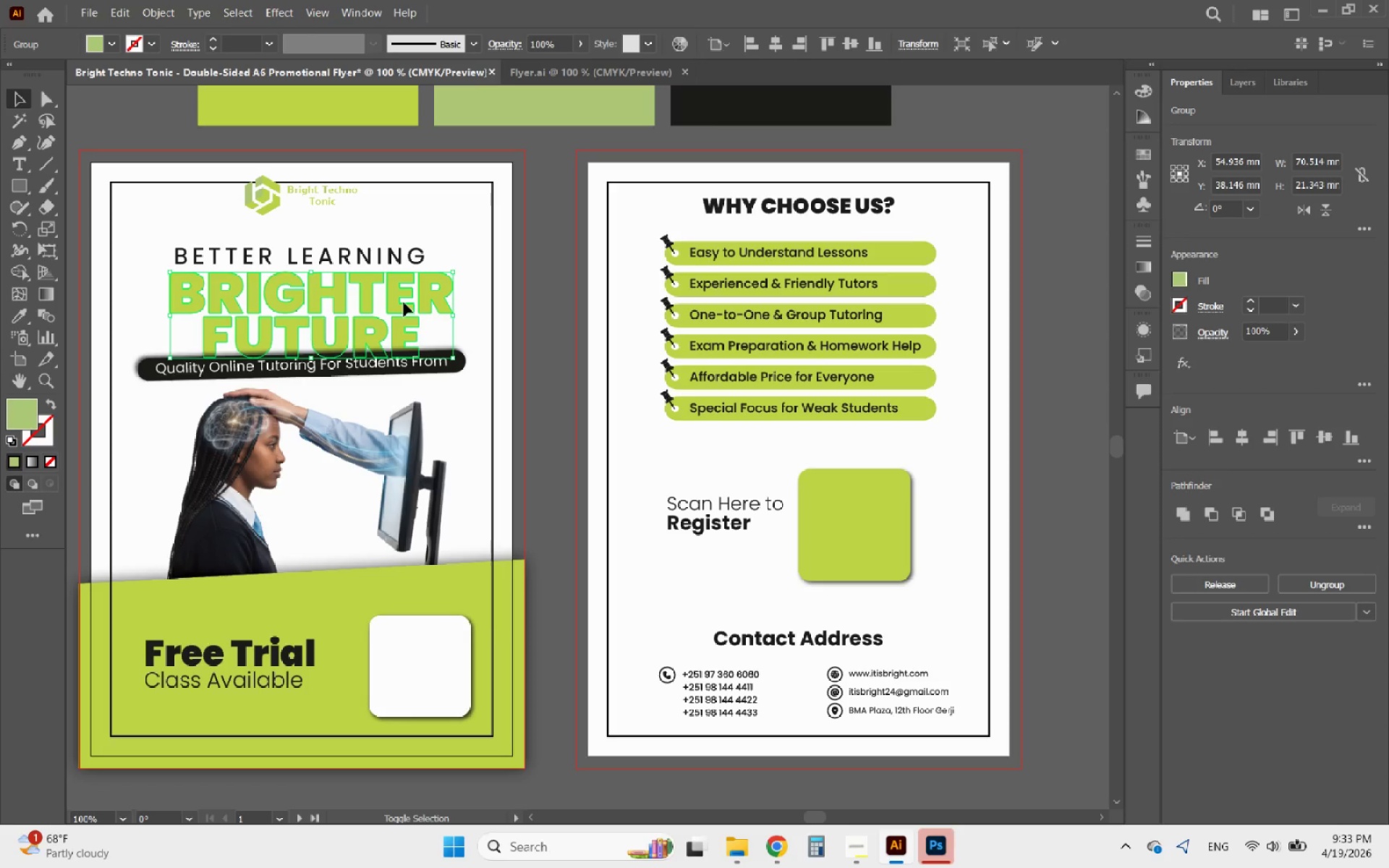 
left_click([399, 305])
 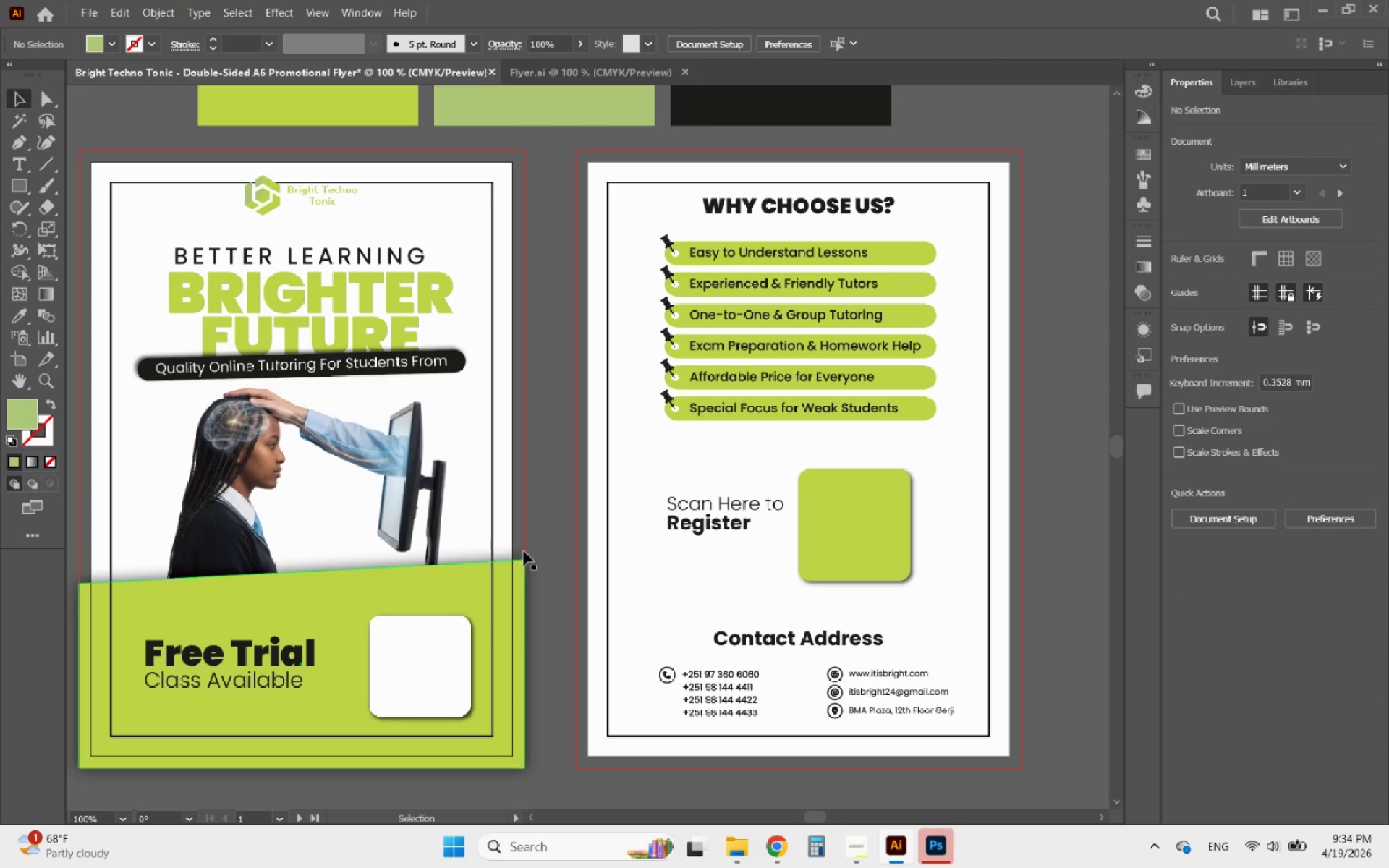 
hold_key(key=AltLeft, duration=0.56)
scroll: coordinate [529, 577], scroll_direction: down, amount: 1.0
 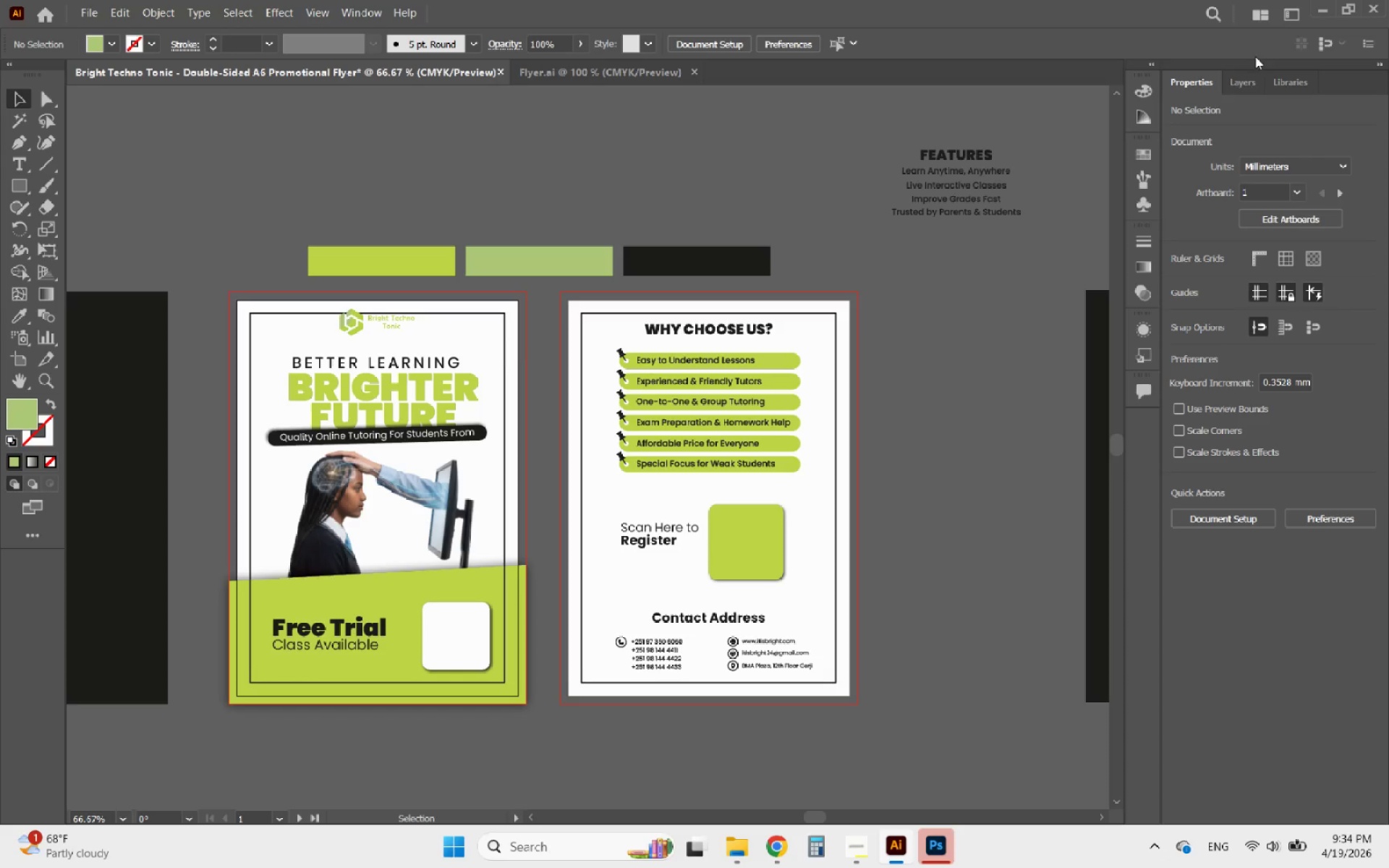 
left_click([1233, 80])
 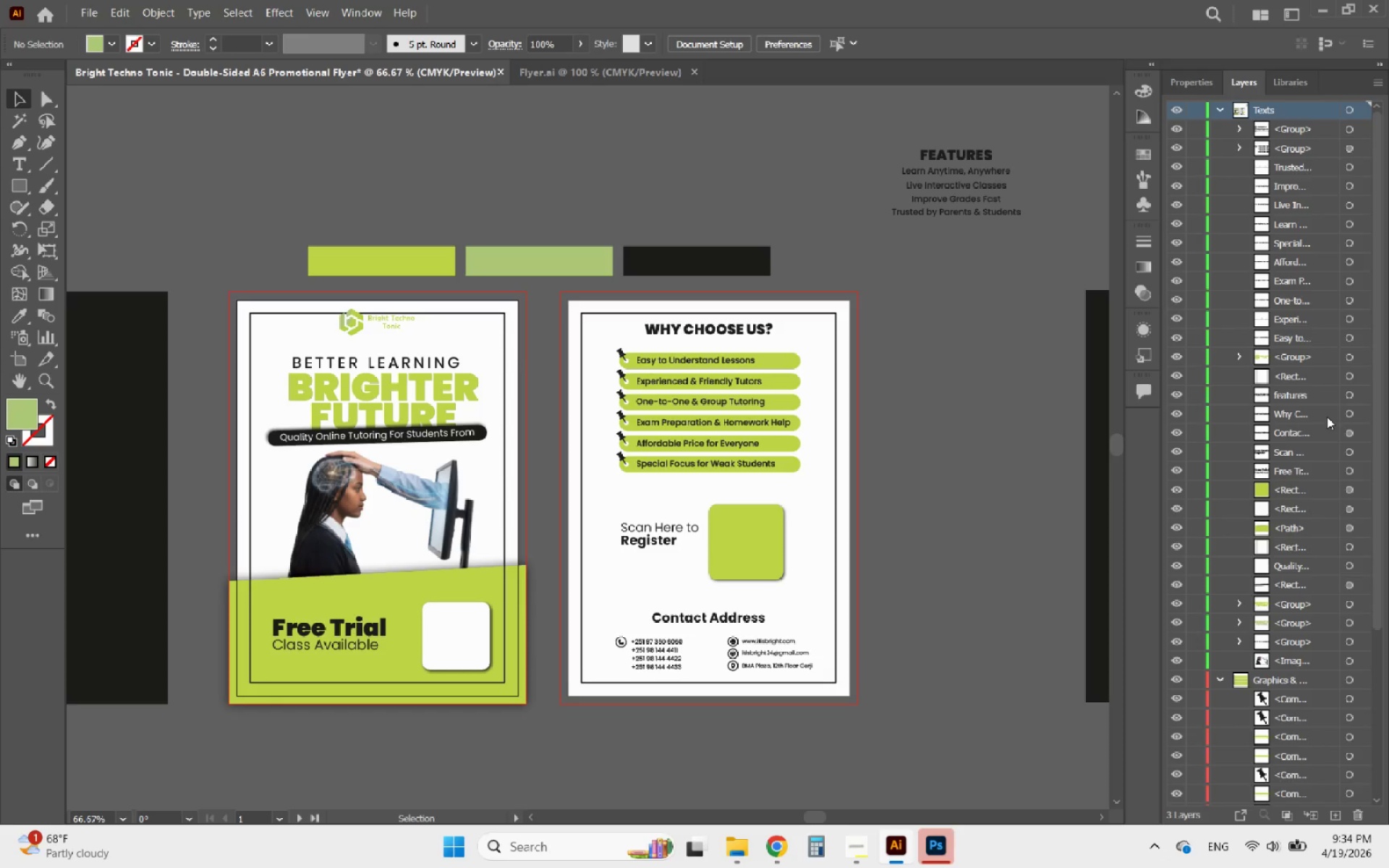 
wait(5.28)
 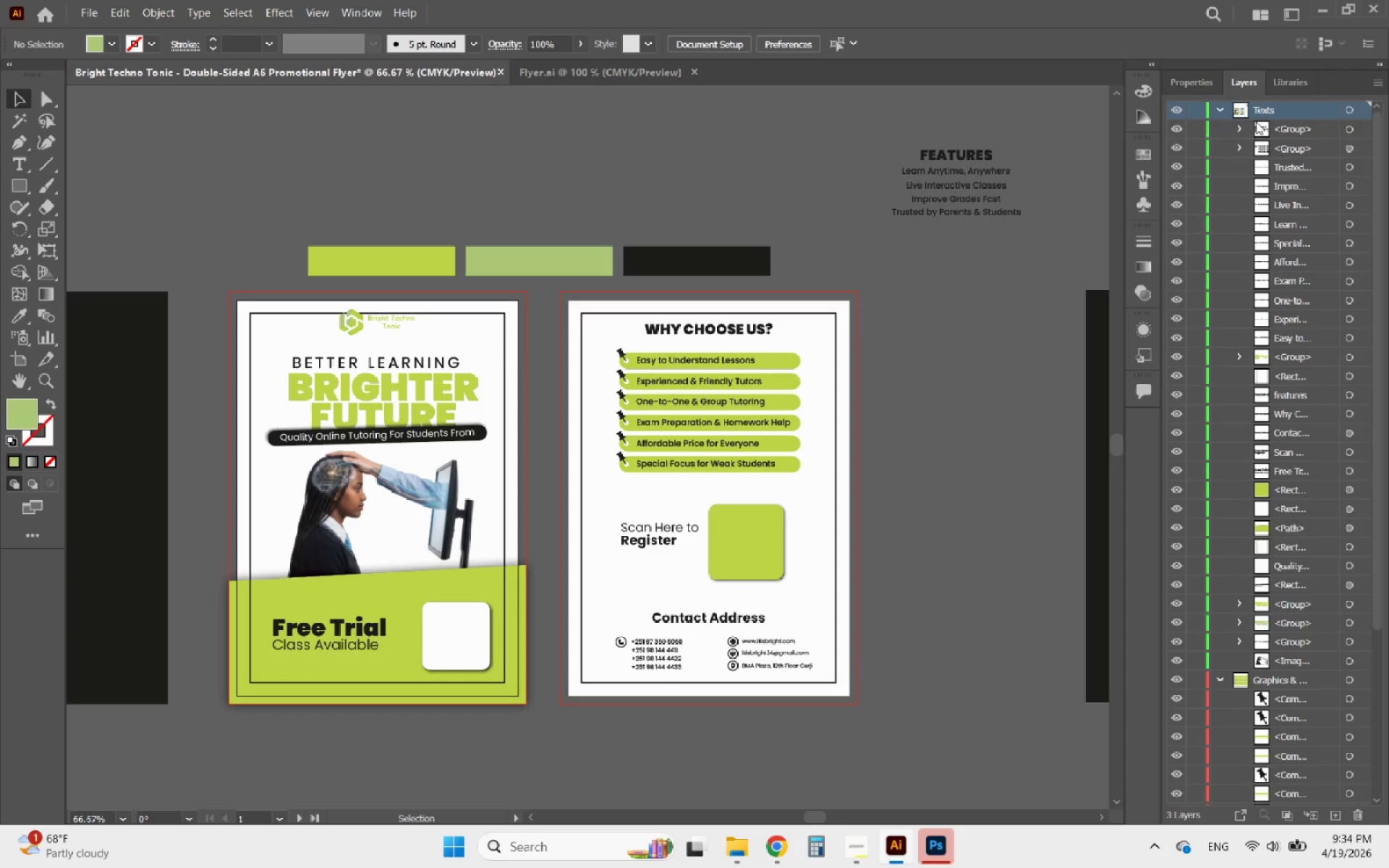 
left_click([1361, 358])
 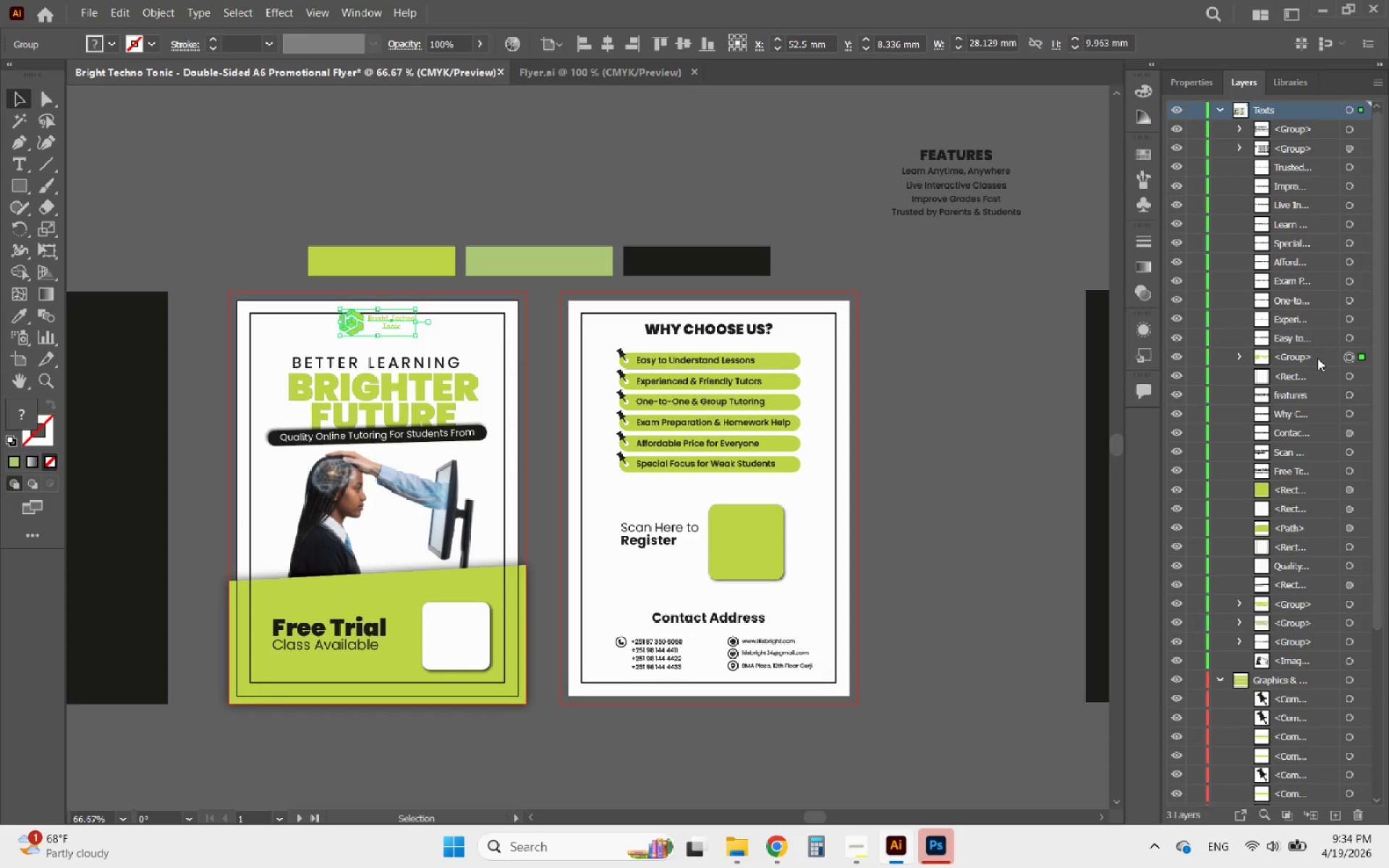 
left_click_drag(start_coordinate=[1309, 356], to_coordinate=[1303, 687])
 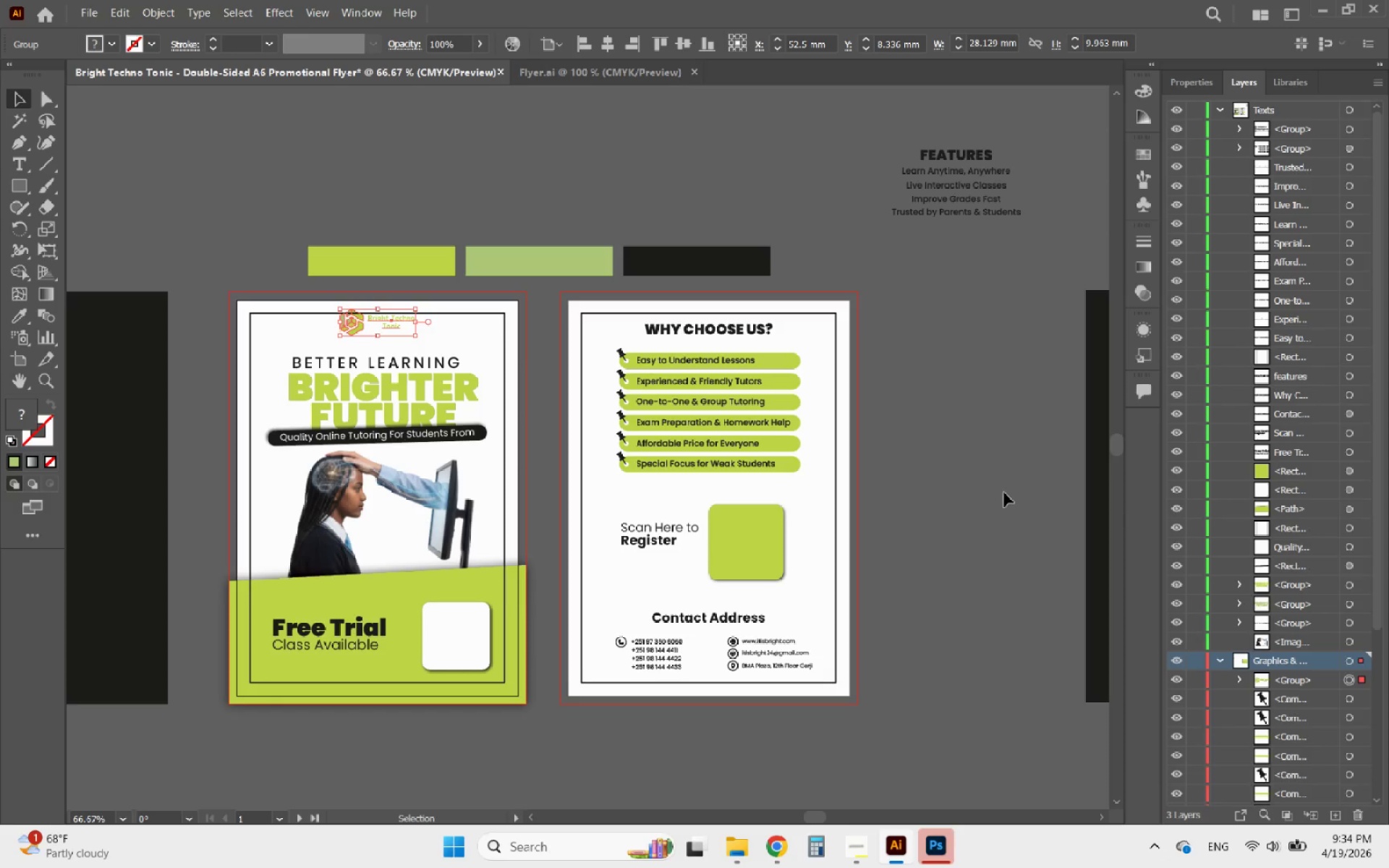 
left_click([1002, 493])
 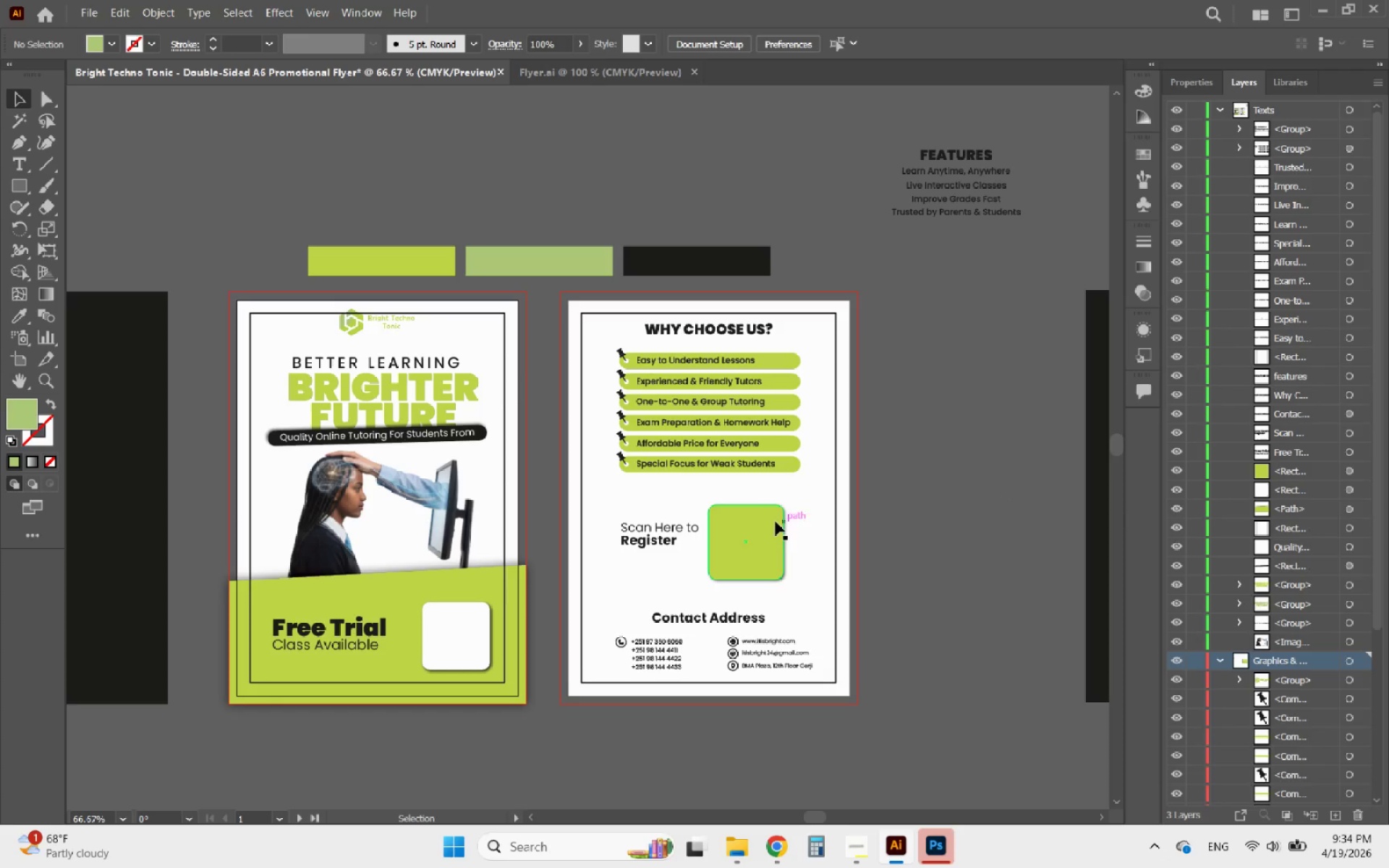 
left_click([768, 523])
 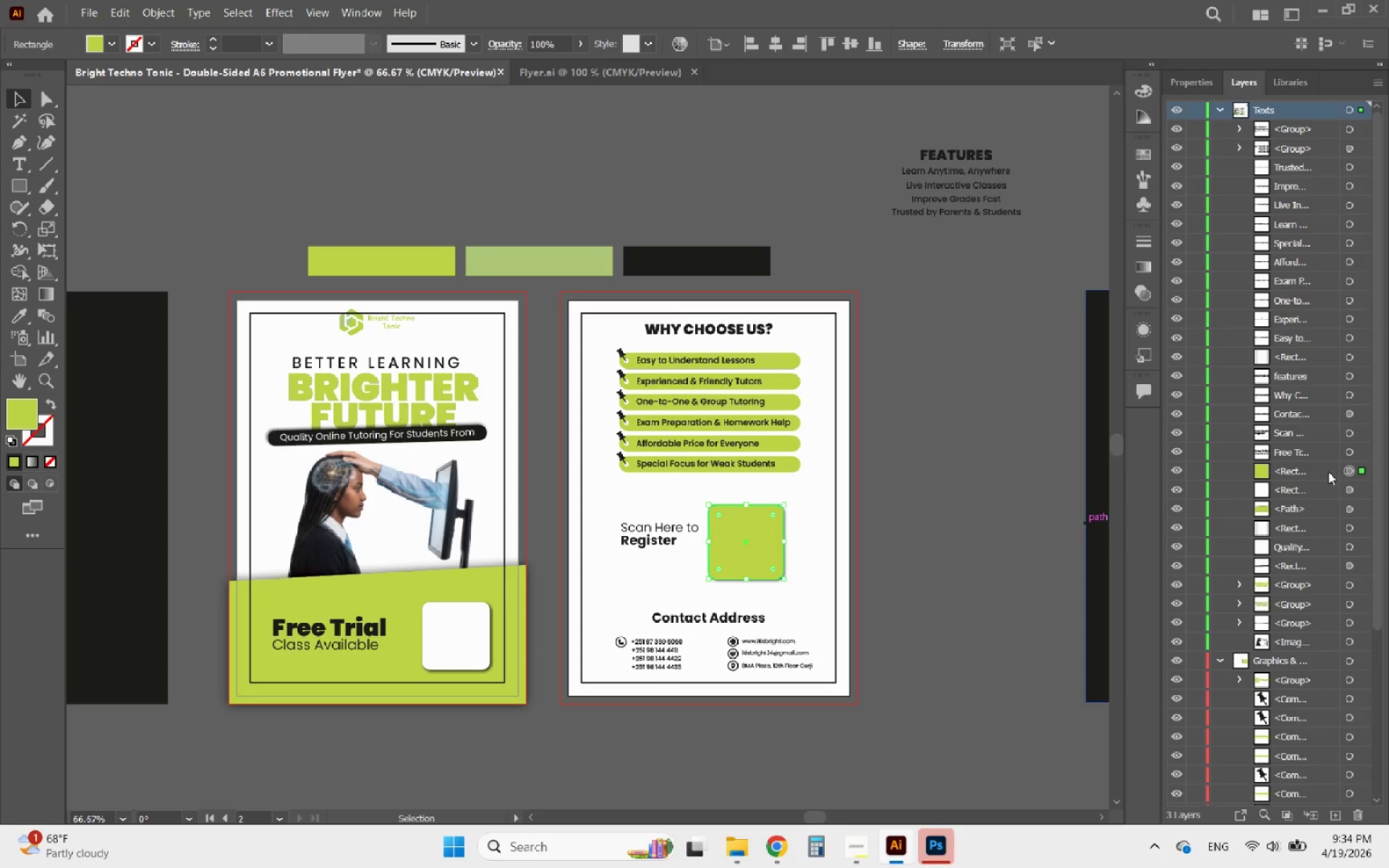 
left_click_drag(start_coordinate=[1319, 472], to_coordinate=[1320, 666])
 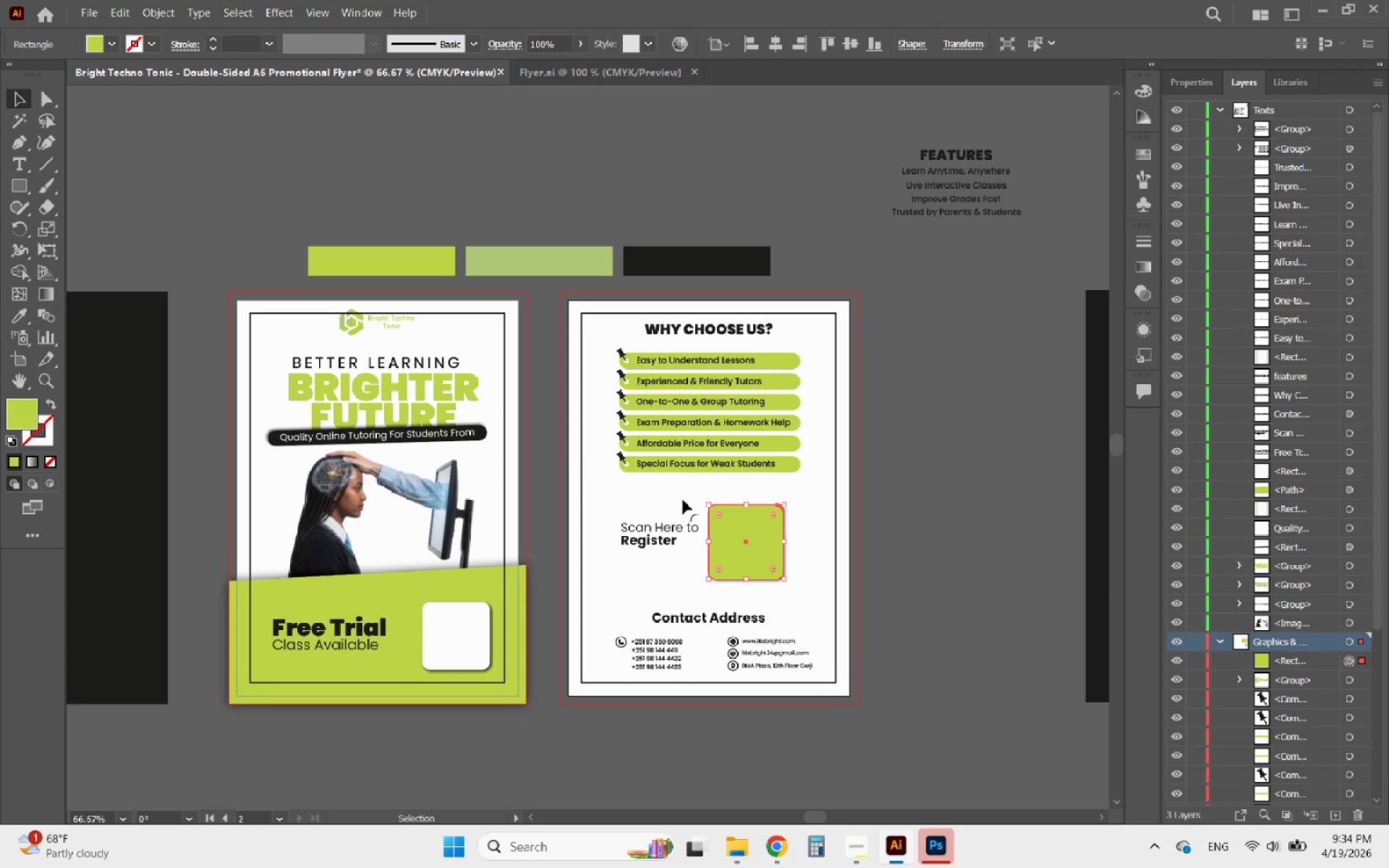 
left_click([789, 471])
 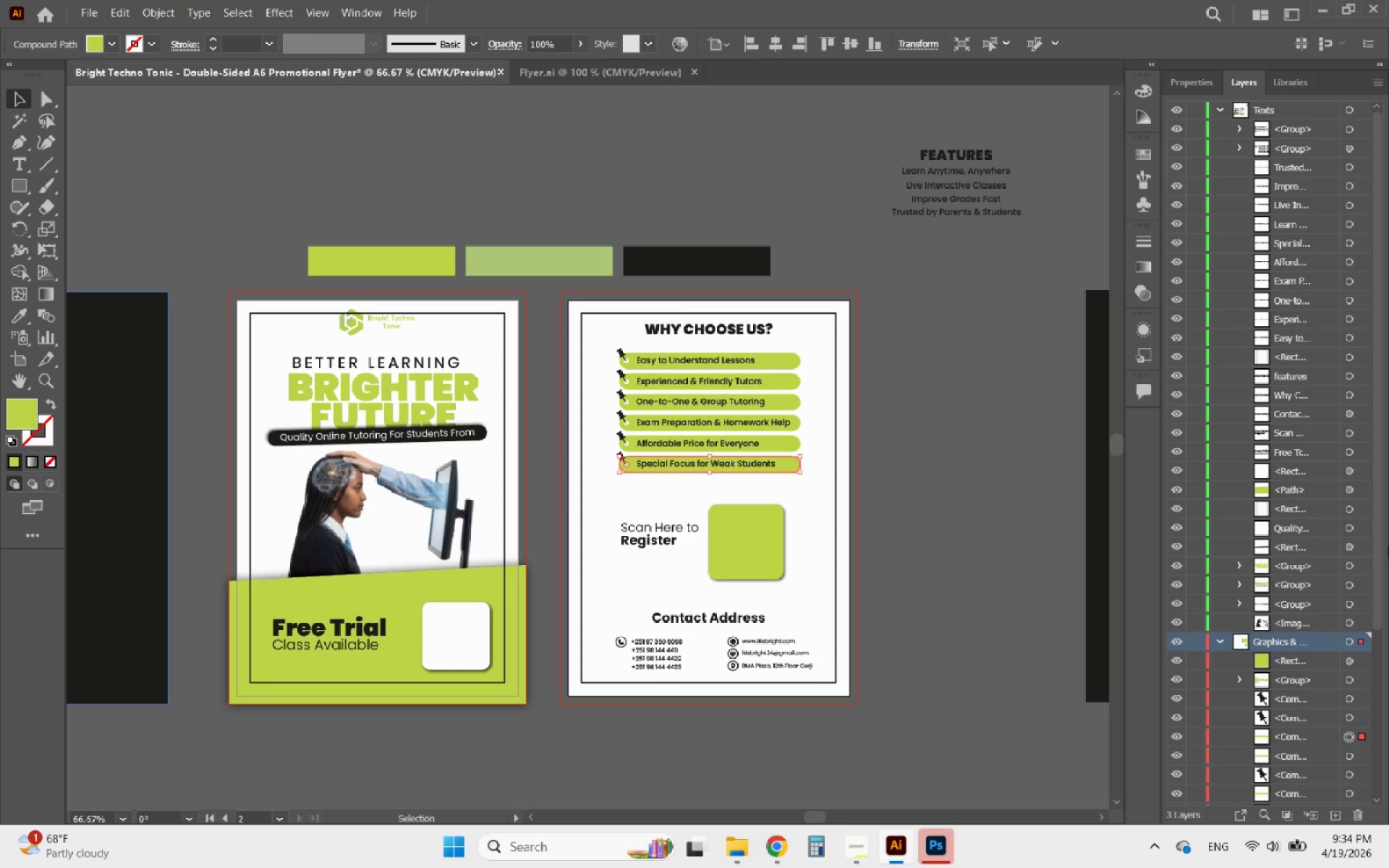 
left_click([1361, 488])
 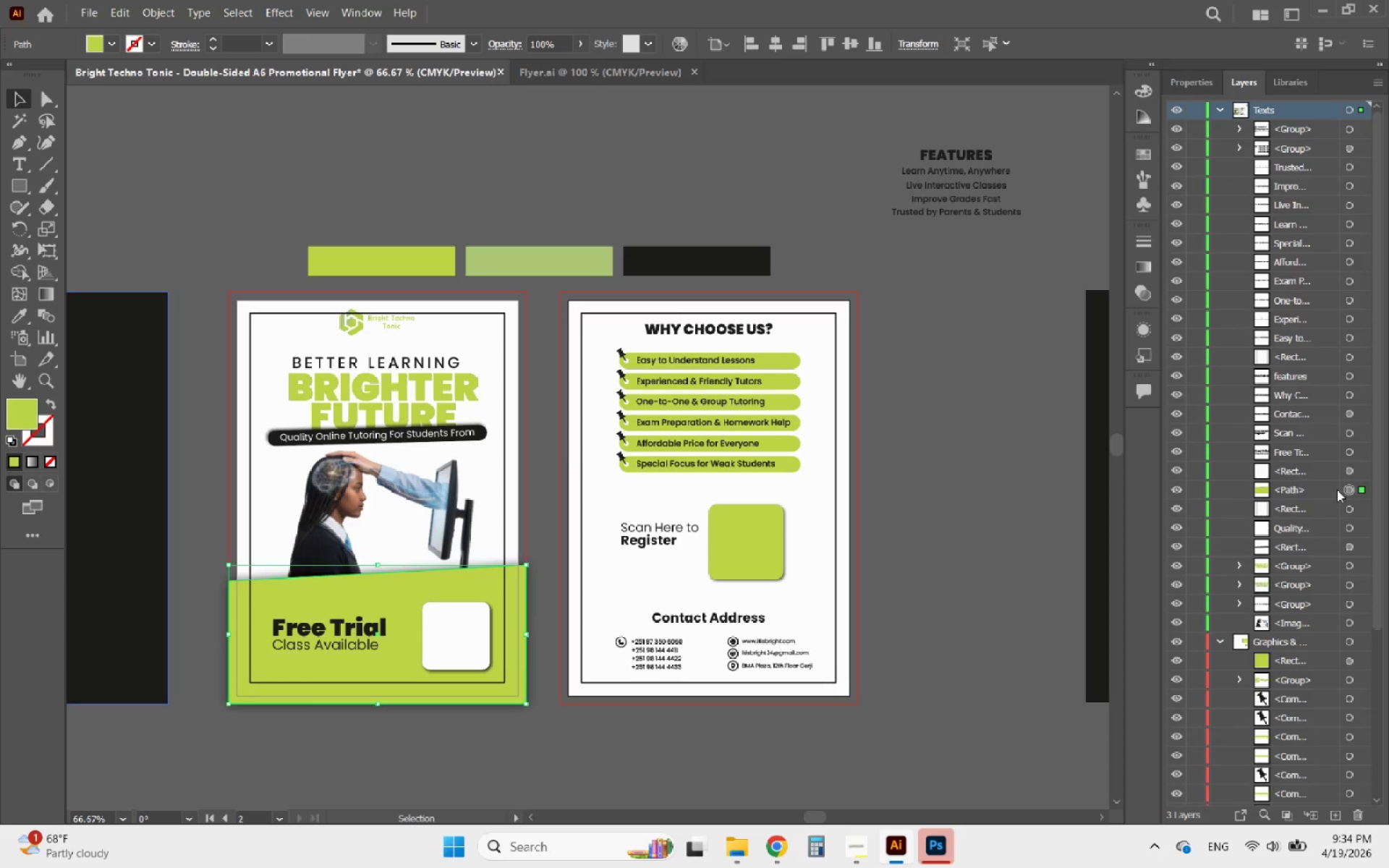 
left_click_drag(start_coordinate=[1329, 488], to_coordinate=[1302, 647])
 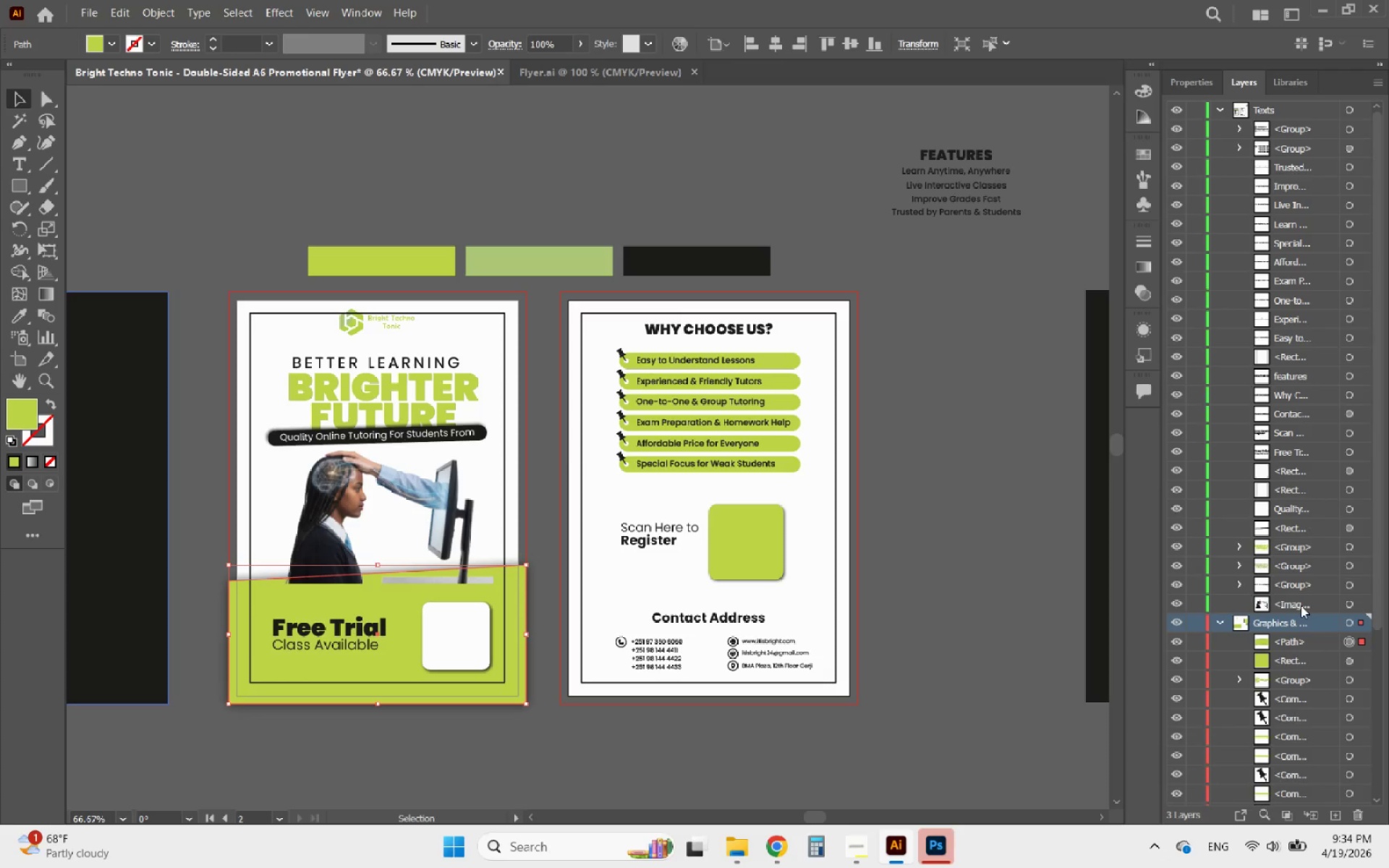 
left_click_drag(start_coordinate=[1308, 603], to_coordinate=[1278, 647])
 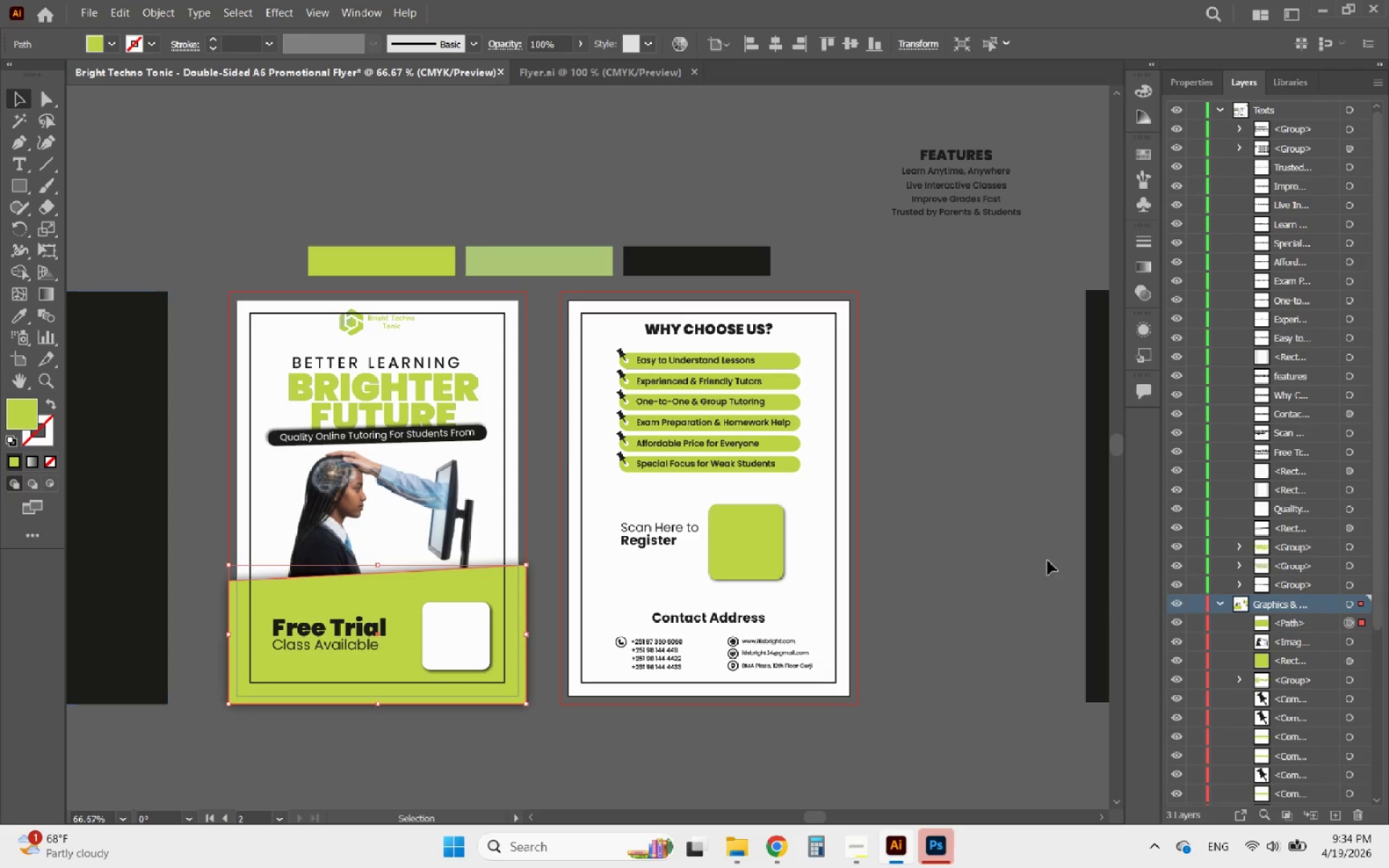 
left_click([977, 522])
 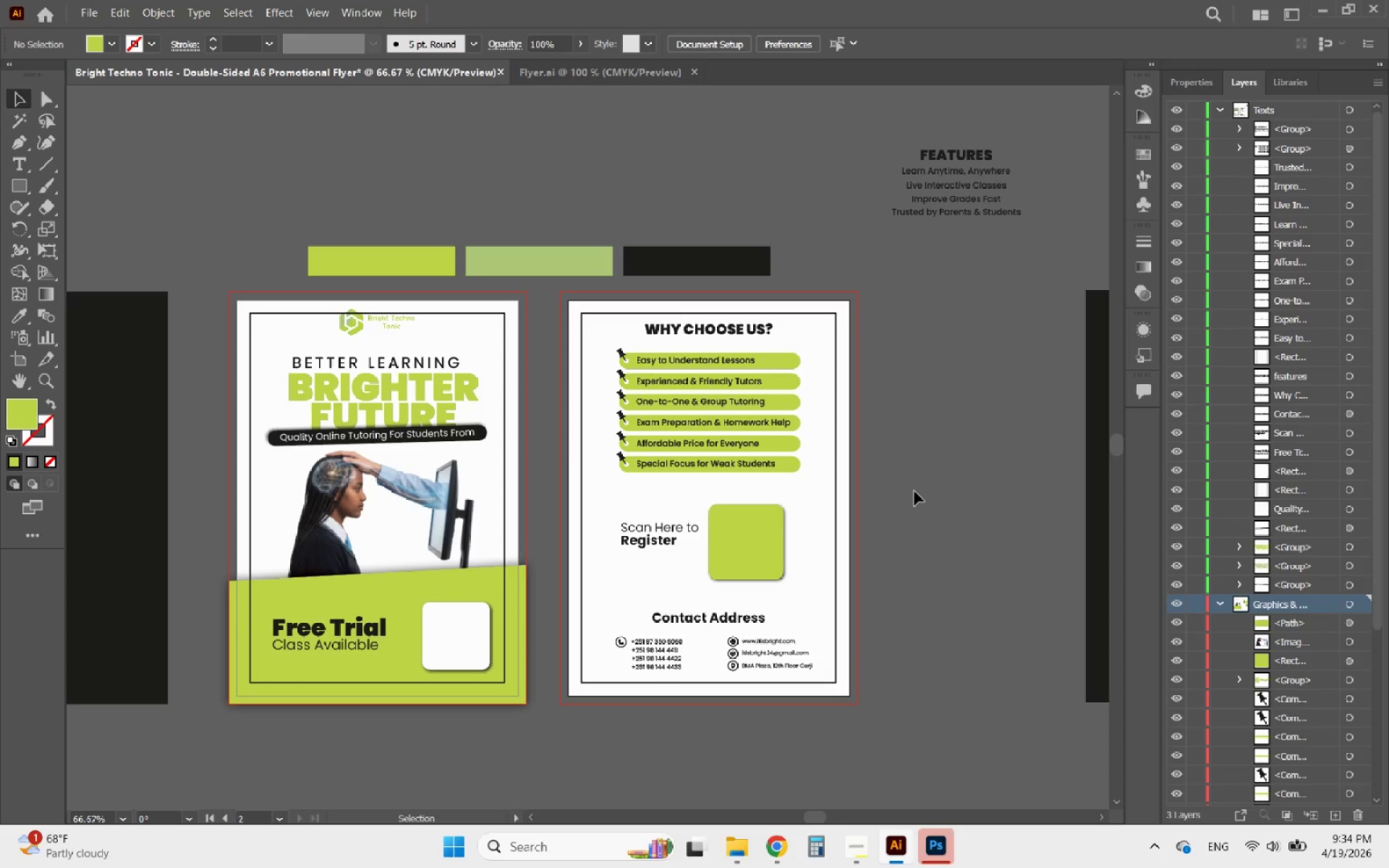 
hold_key(key=AltLeft, duration=1.75)
scroll: coordinate [320, 621], scroll_direction: up, amount: 1.0
 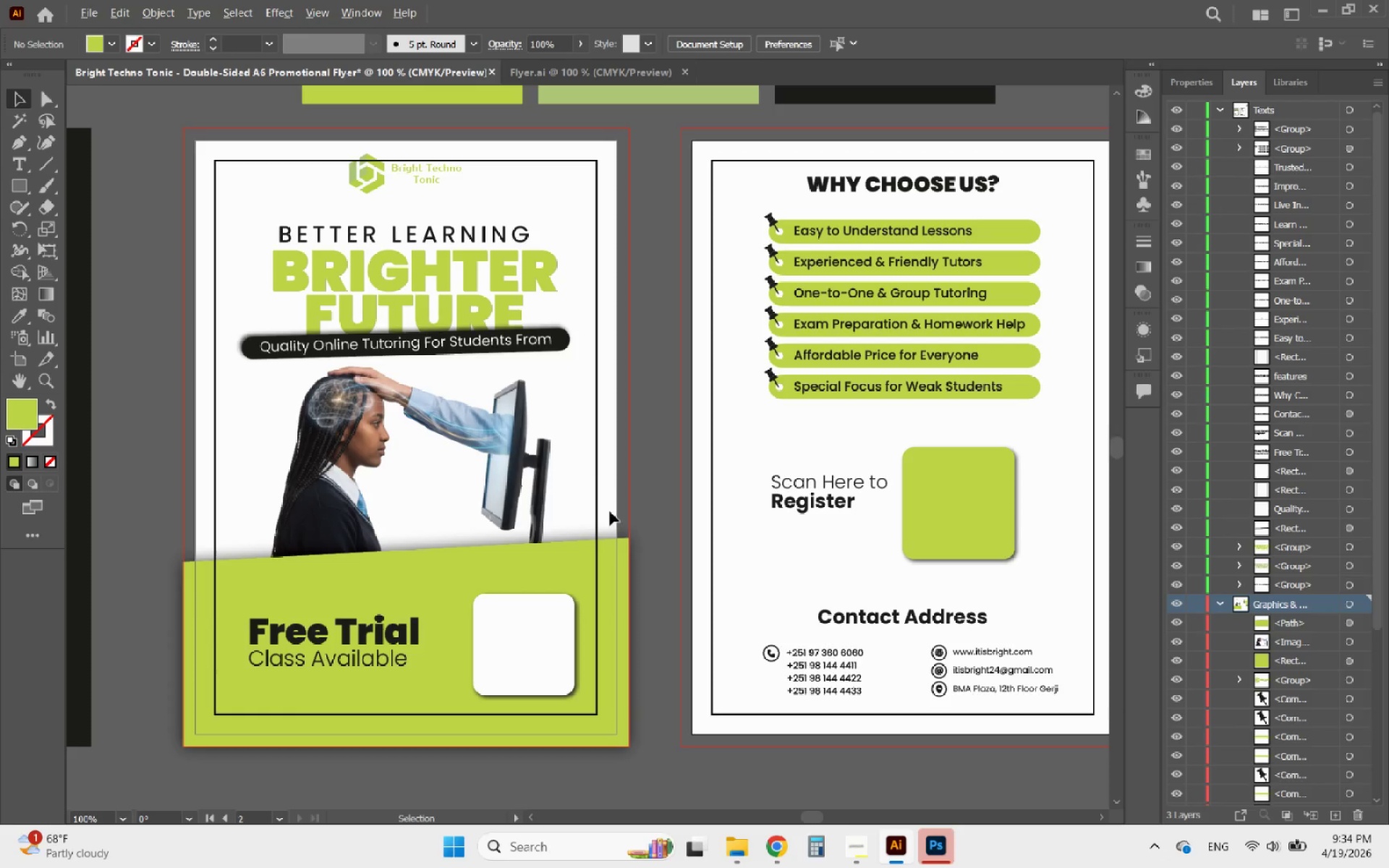 
scroll: coordinate [602, 465], scroll_direction: down, amount: 1.0
 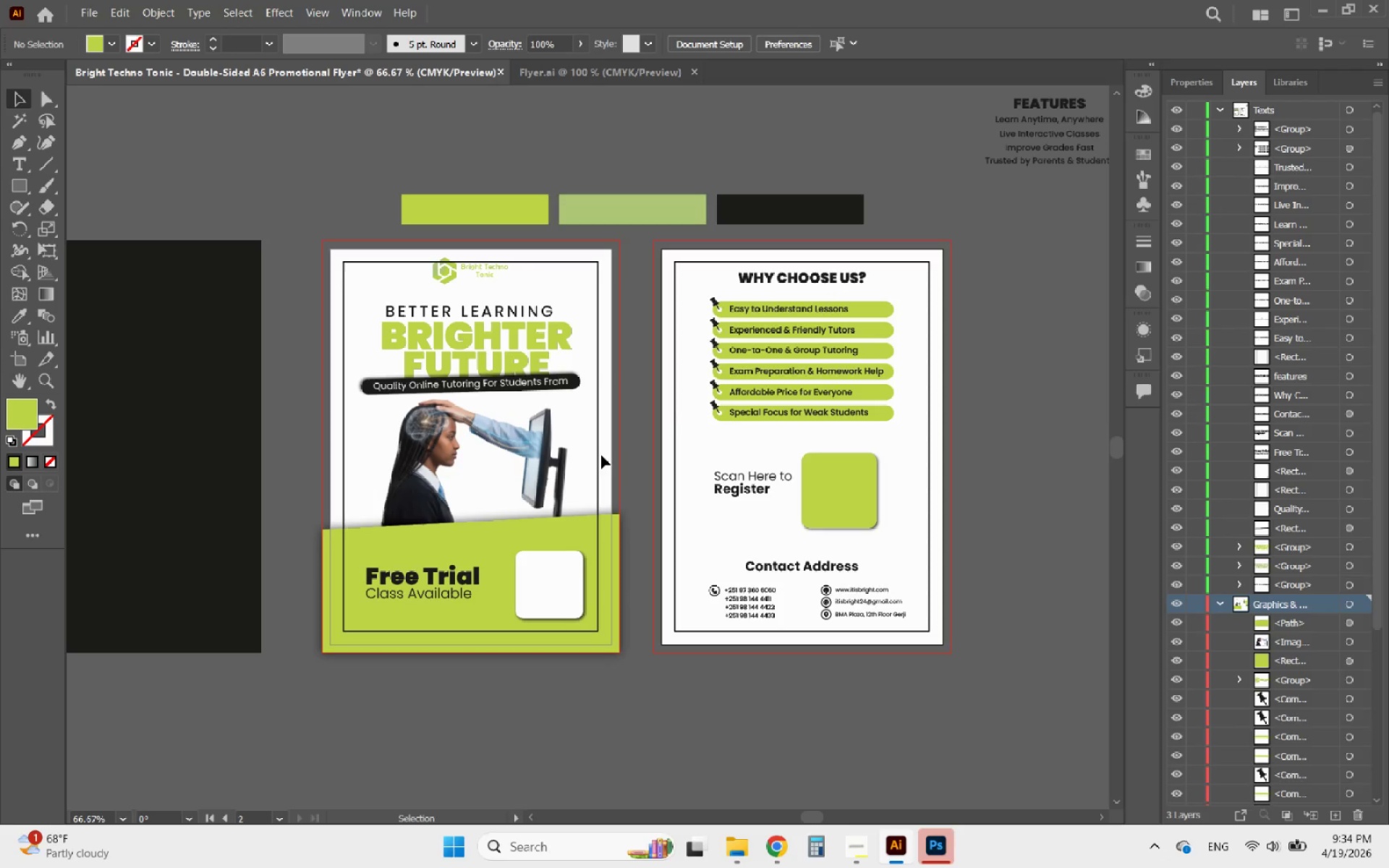 
hold_key(key=AltLeft, duration=0.92)
scroll: coordinate [460, 378], scroll_direction: up, amount: 2.0
 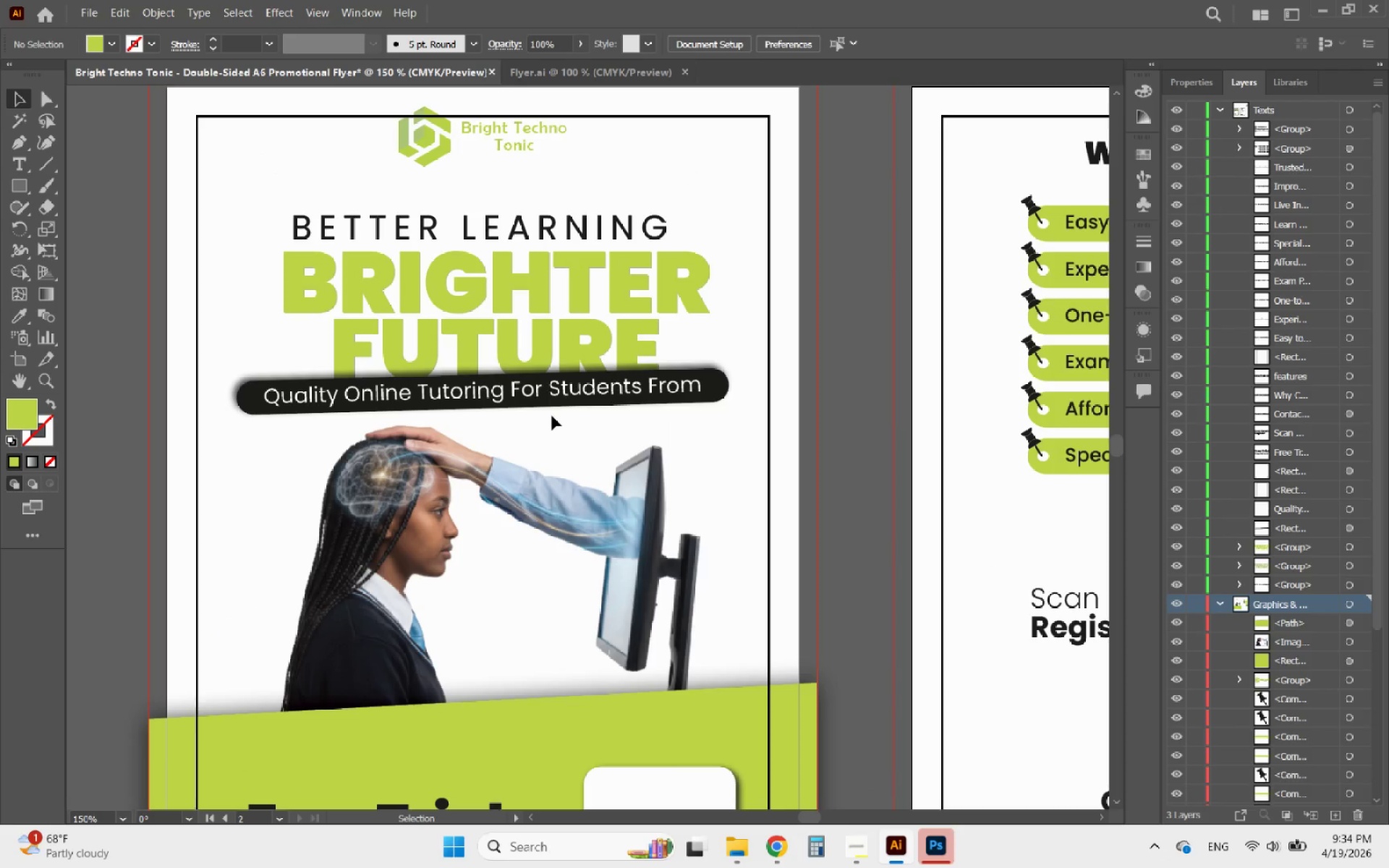 
left_click_drag(start_coordinate=[552, 416], to_coordinate=[494, 394])
 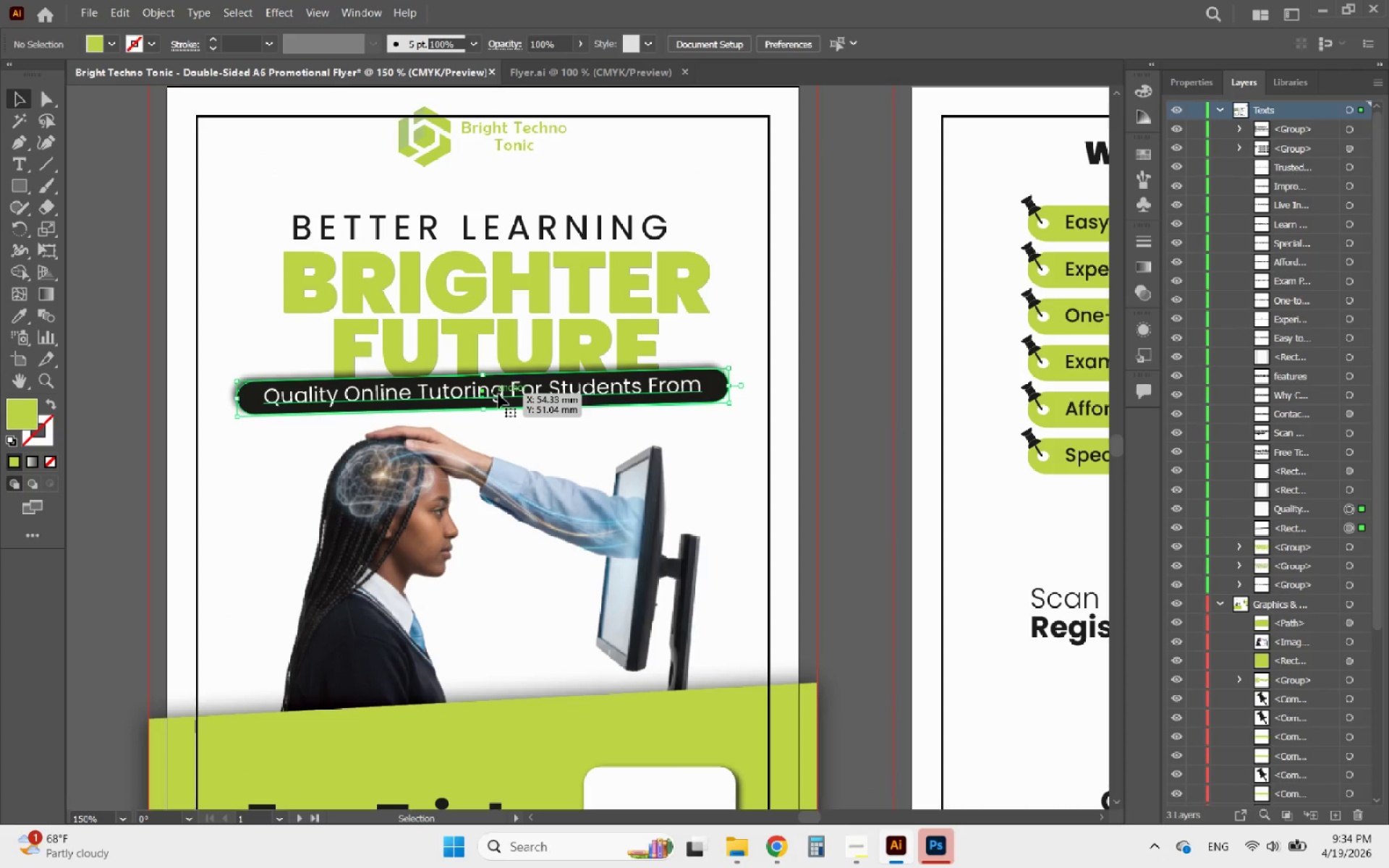 
left_click_drag(start_coordinate=[498, 394], to_coordinate=[502, 393])
 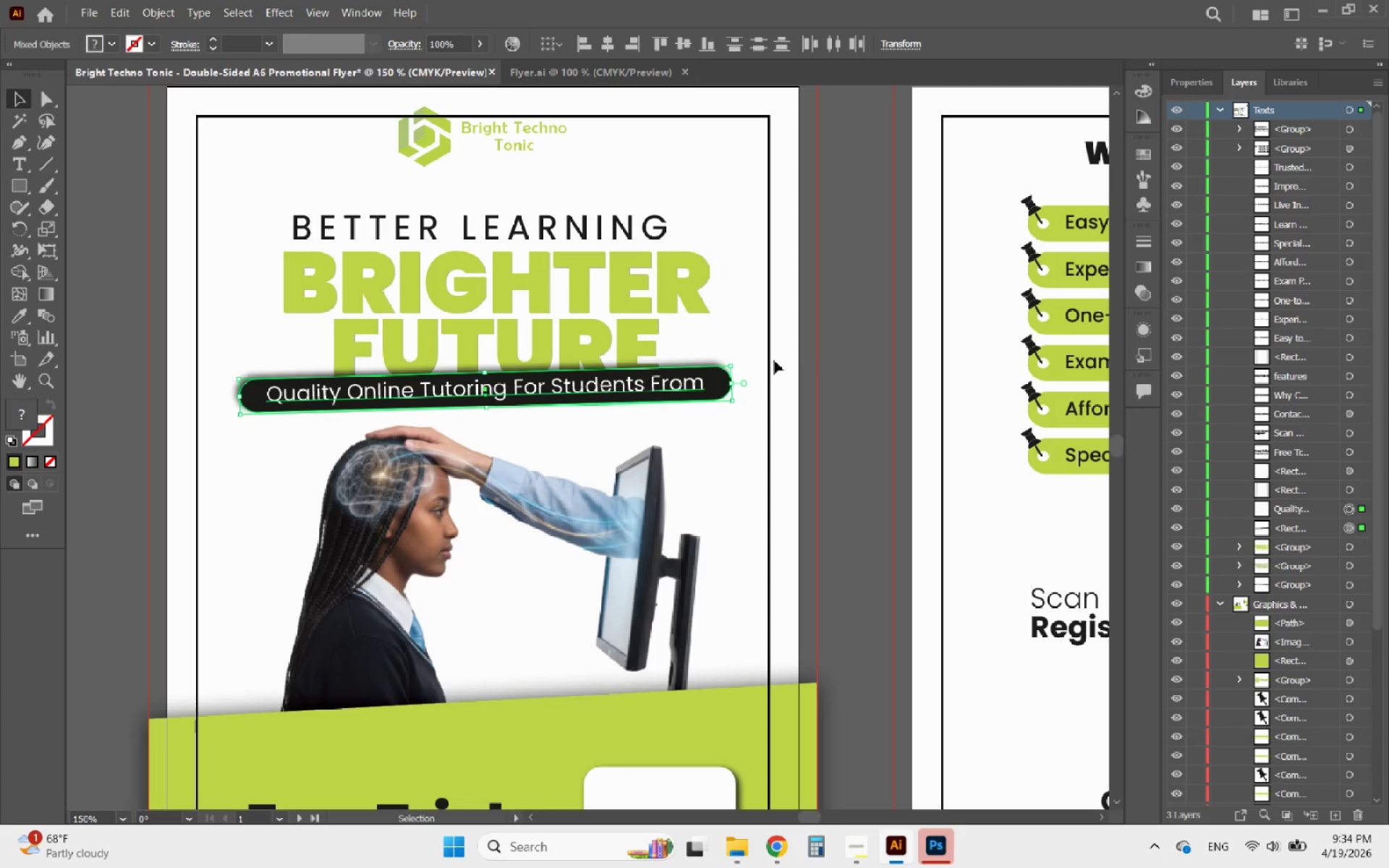 
left_click([822, 356])
 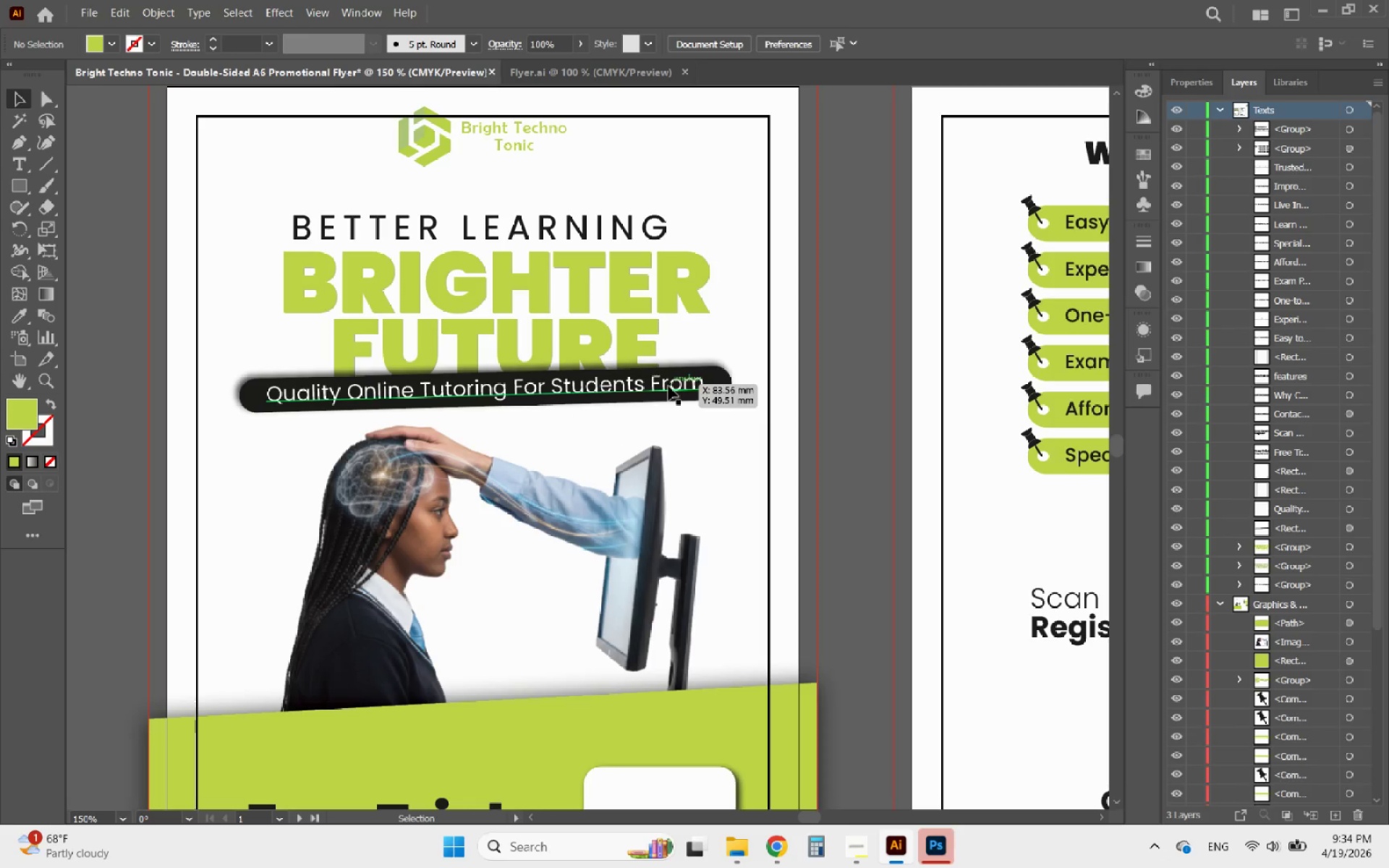 
left_click([668, 386])
 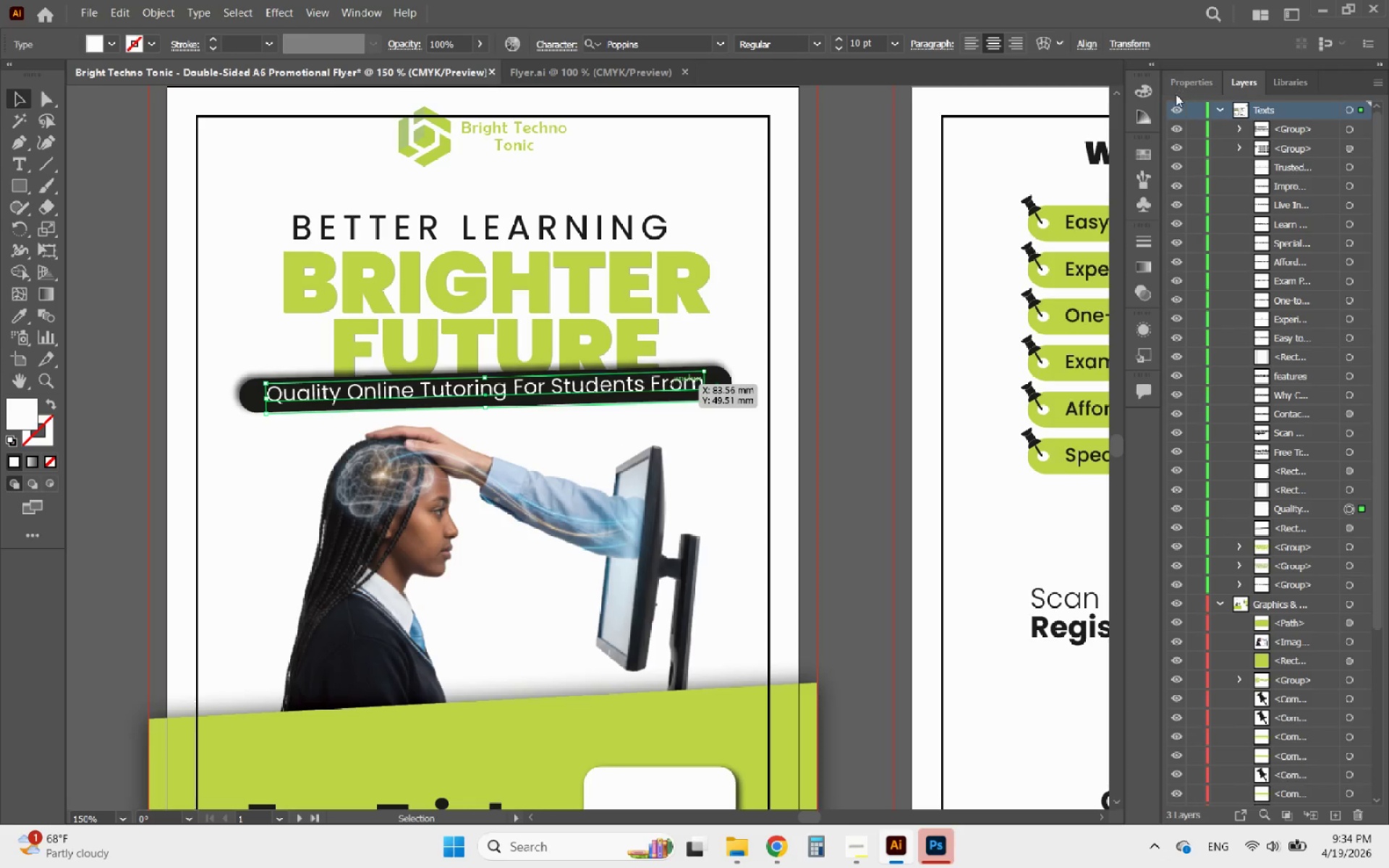 
left_click([1181, 89])
 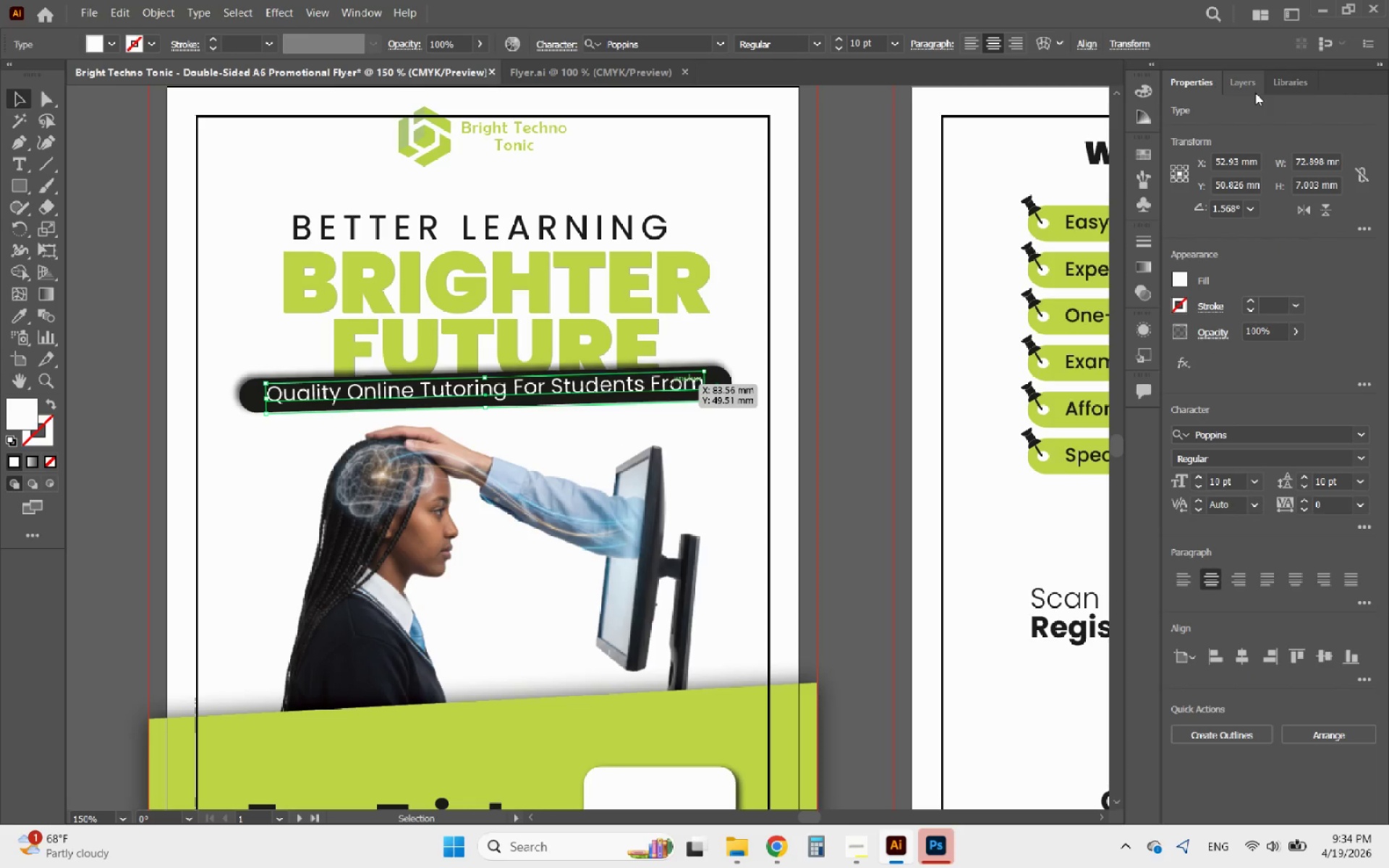 
left_click([1255, 93])
 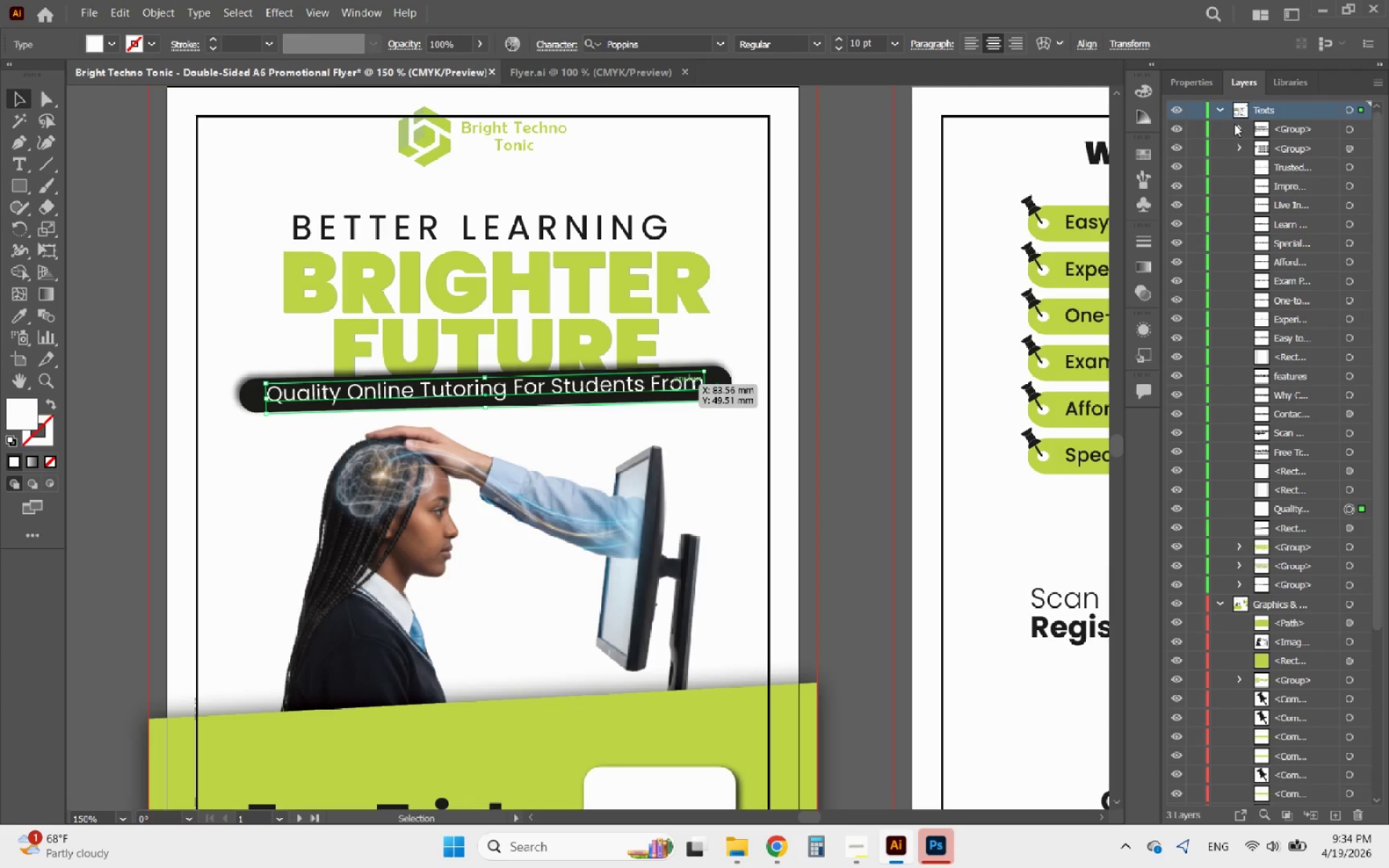 
left_click([1206, 78])
 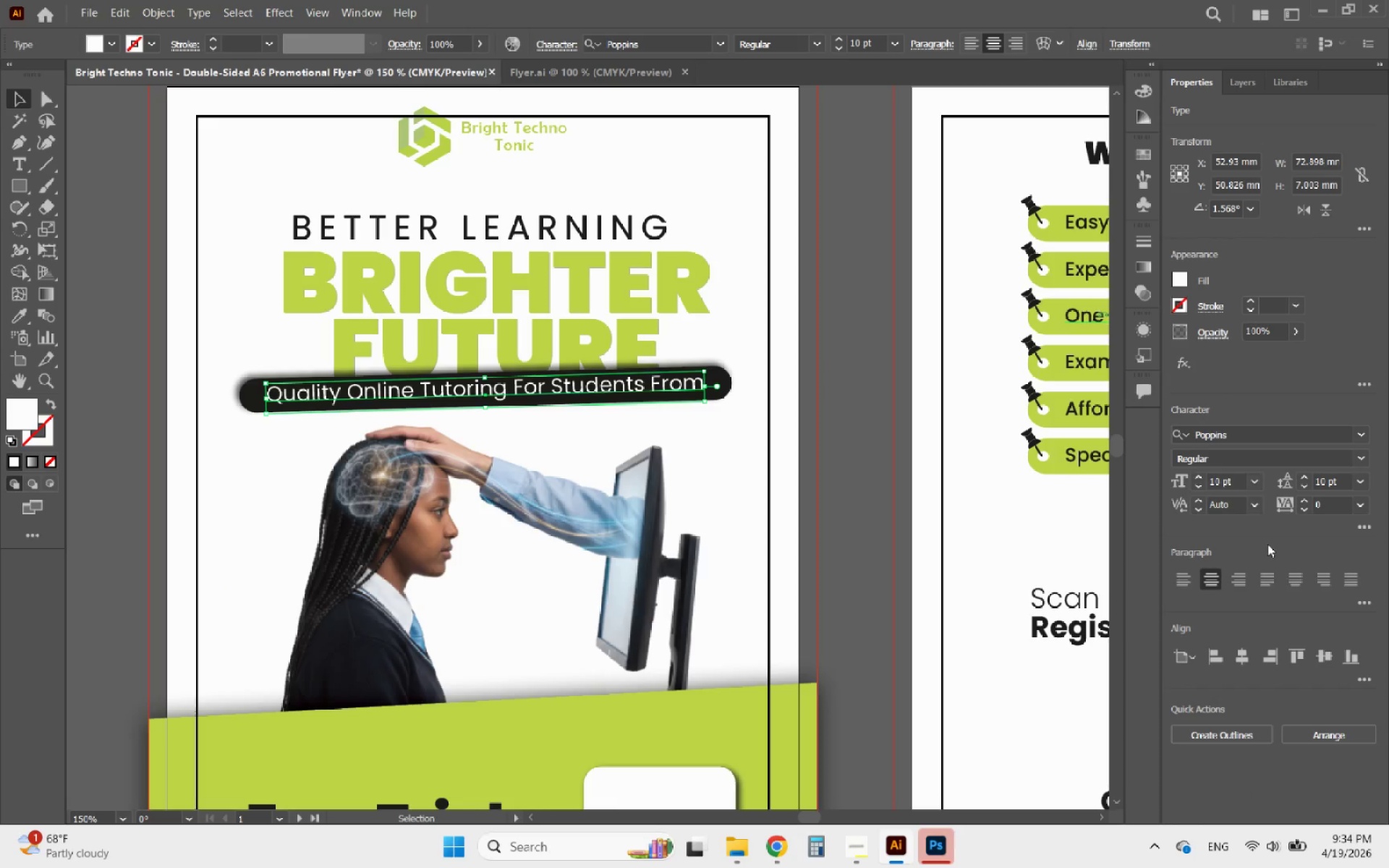 
left_click([1246, 655])
 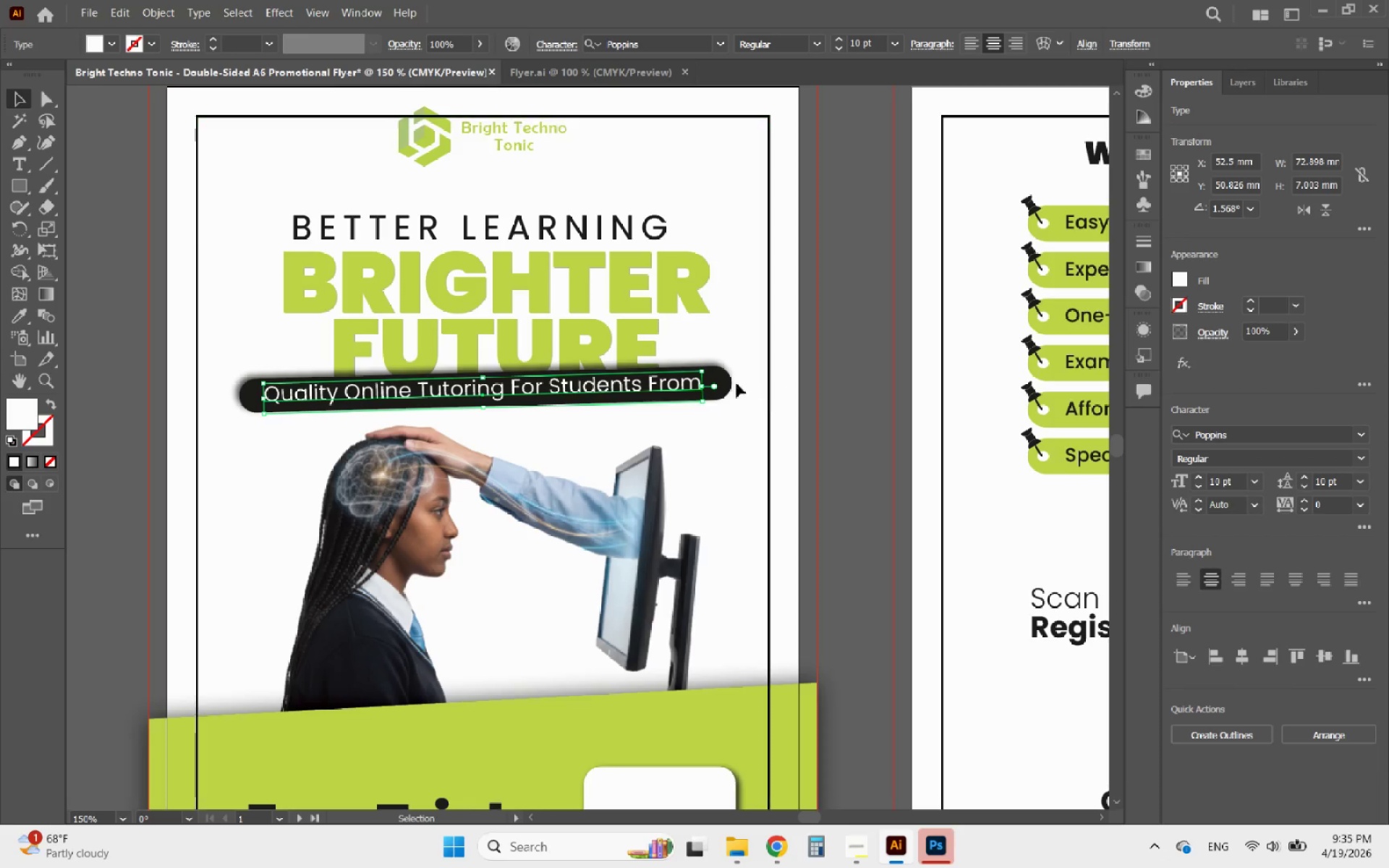 
left_click([724, 379])
 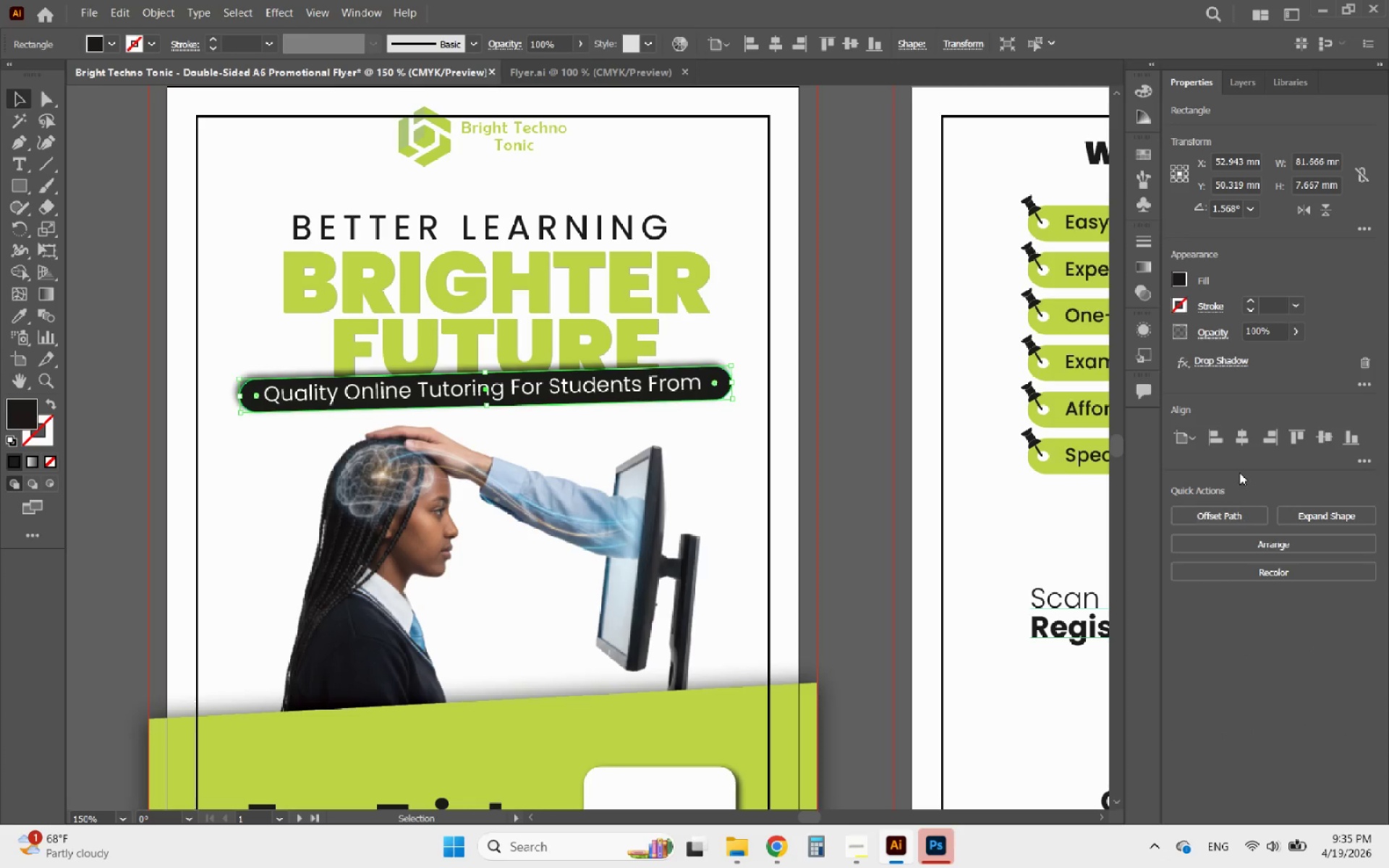 
left_click([1244, 444])
 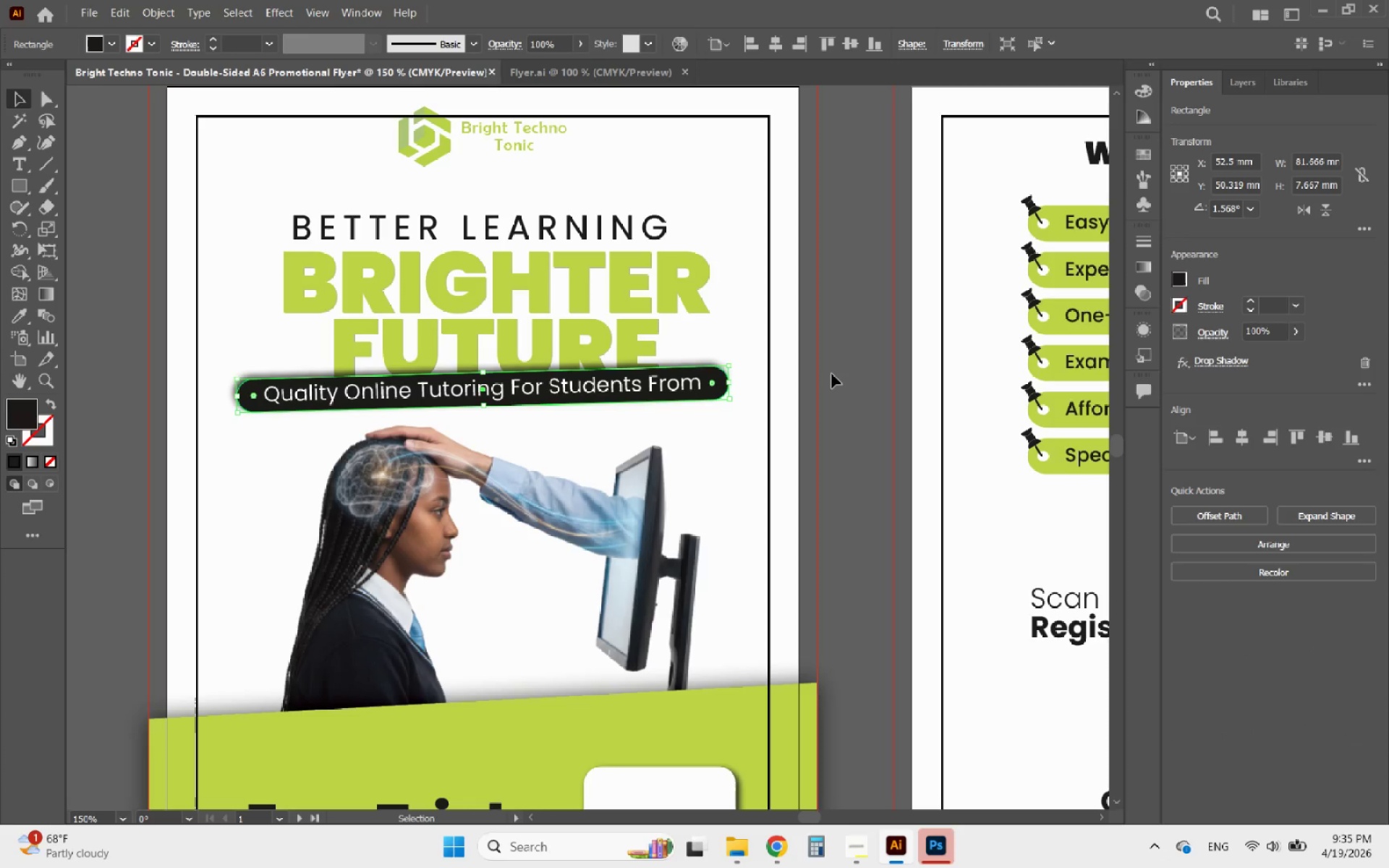 
left_click([846, 382])
 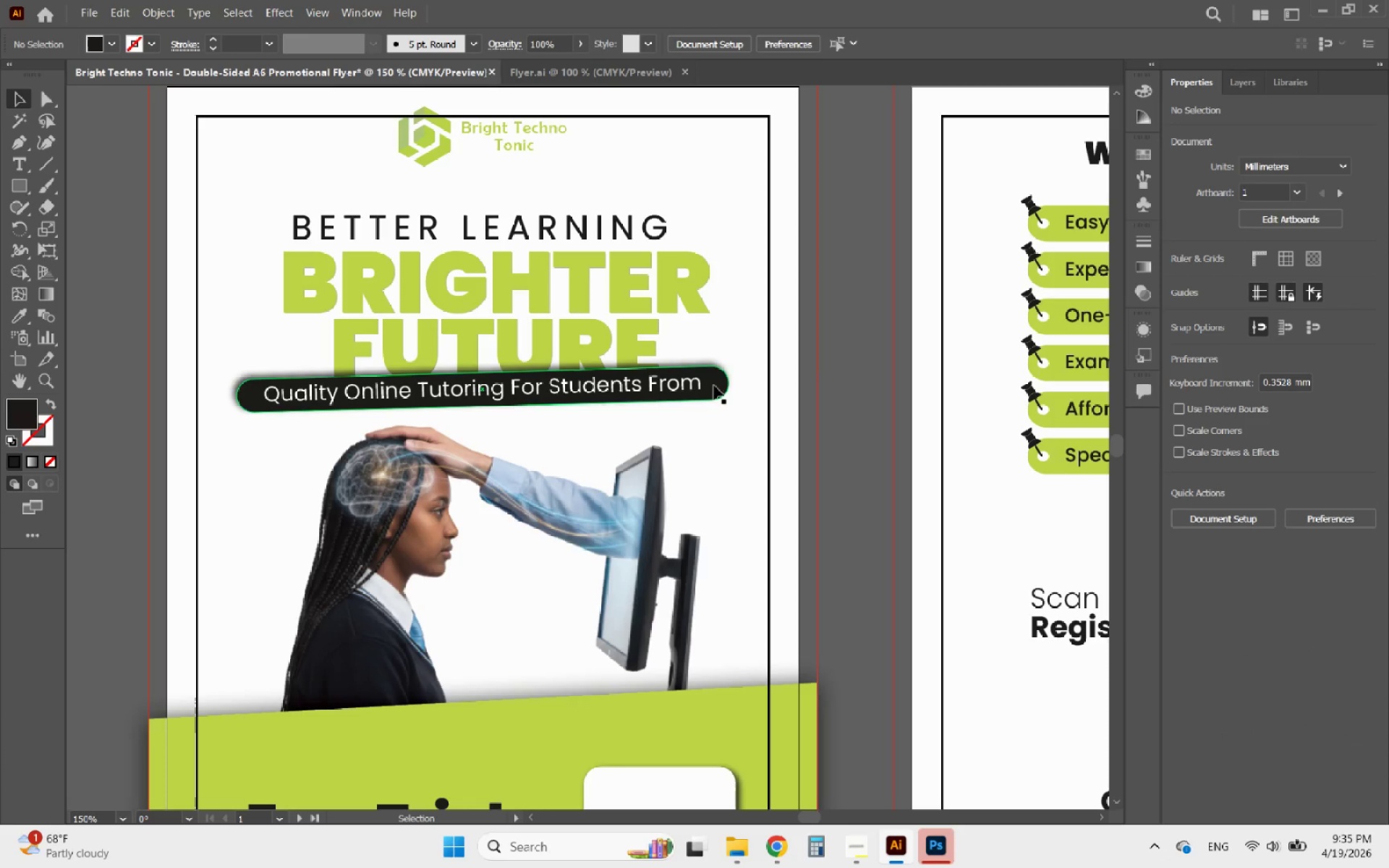 
hold_key(key=AltLeft, duration=1.58)
 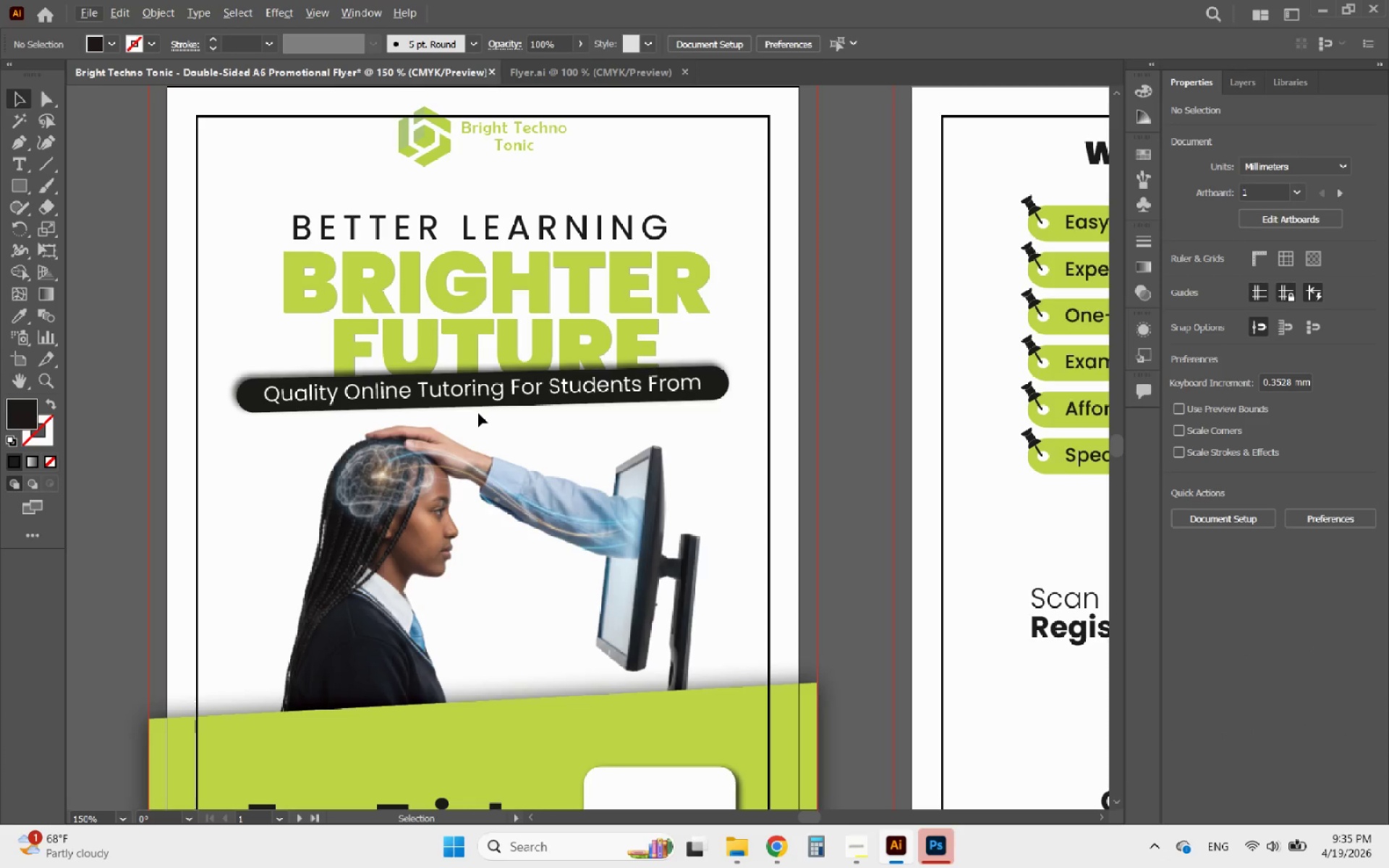 
left_click_drag(start_coordinate=[478, 413], to_coordinate=[465, 394])
 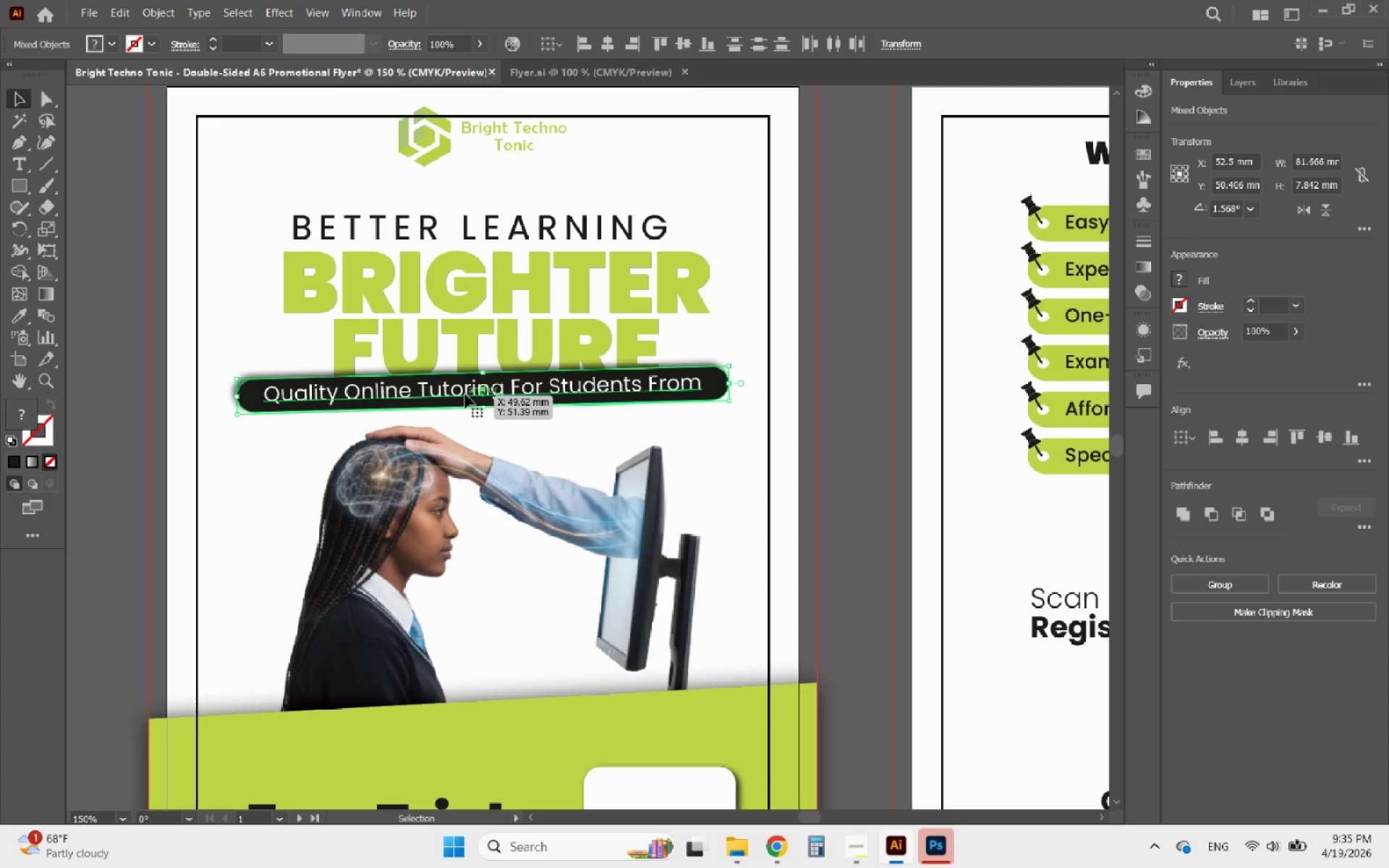 
key(ArrowDown)
 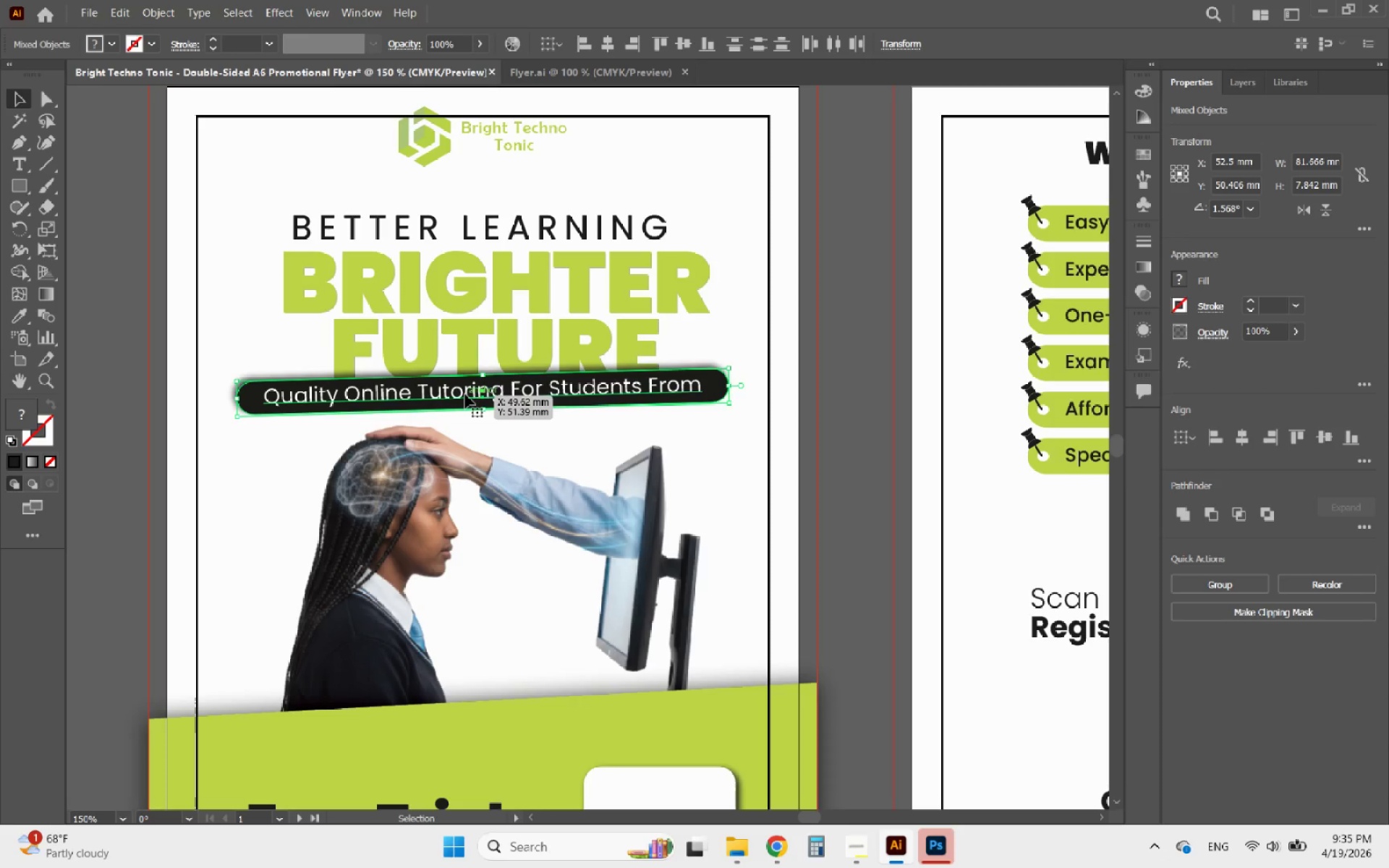 
key(ArrowDown)
 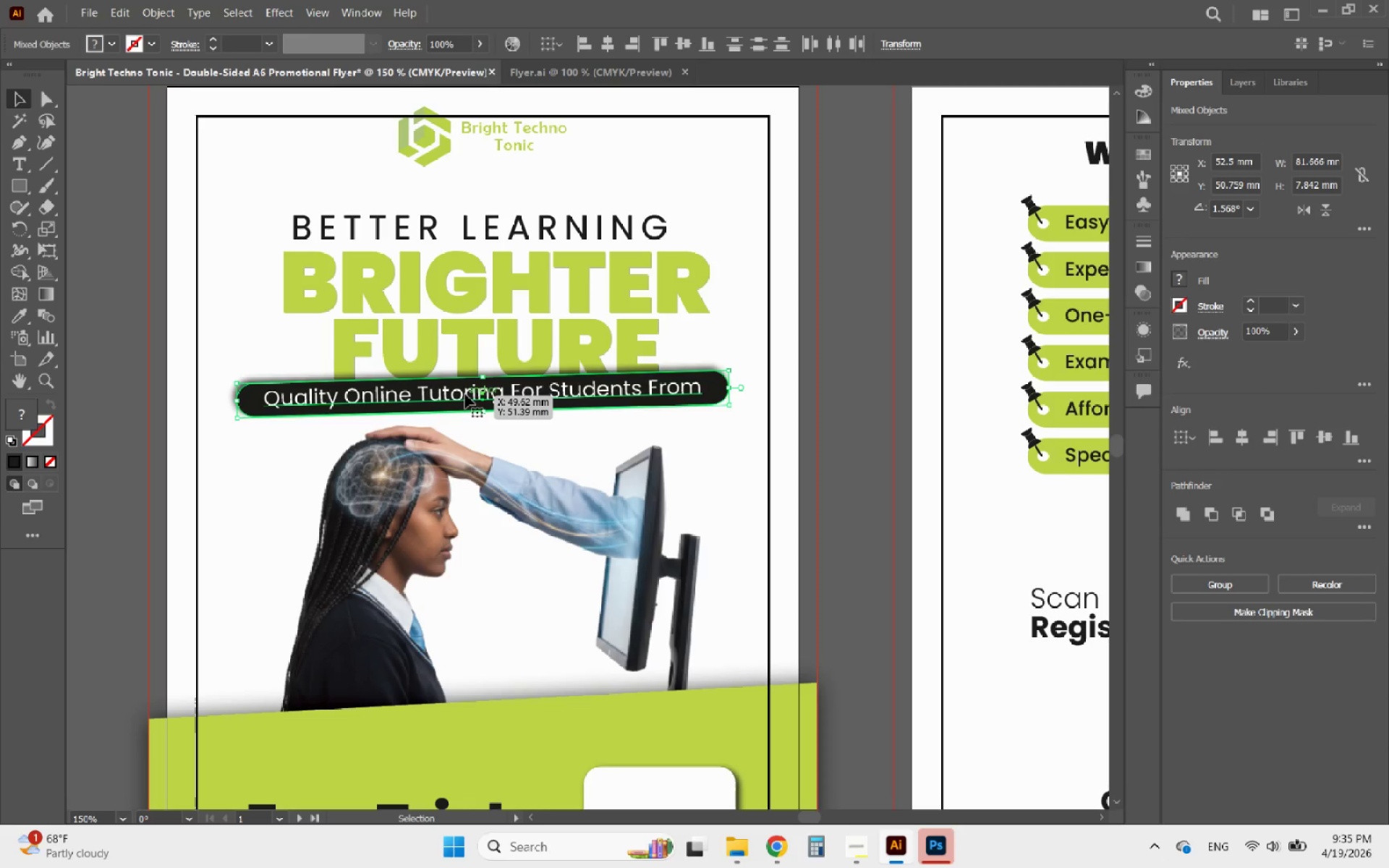 
key(ArrowDown)
 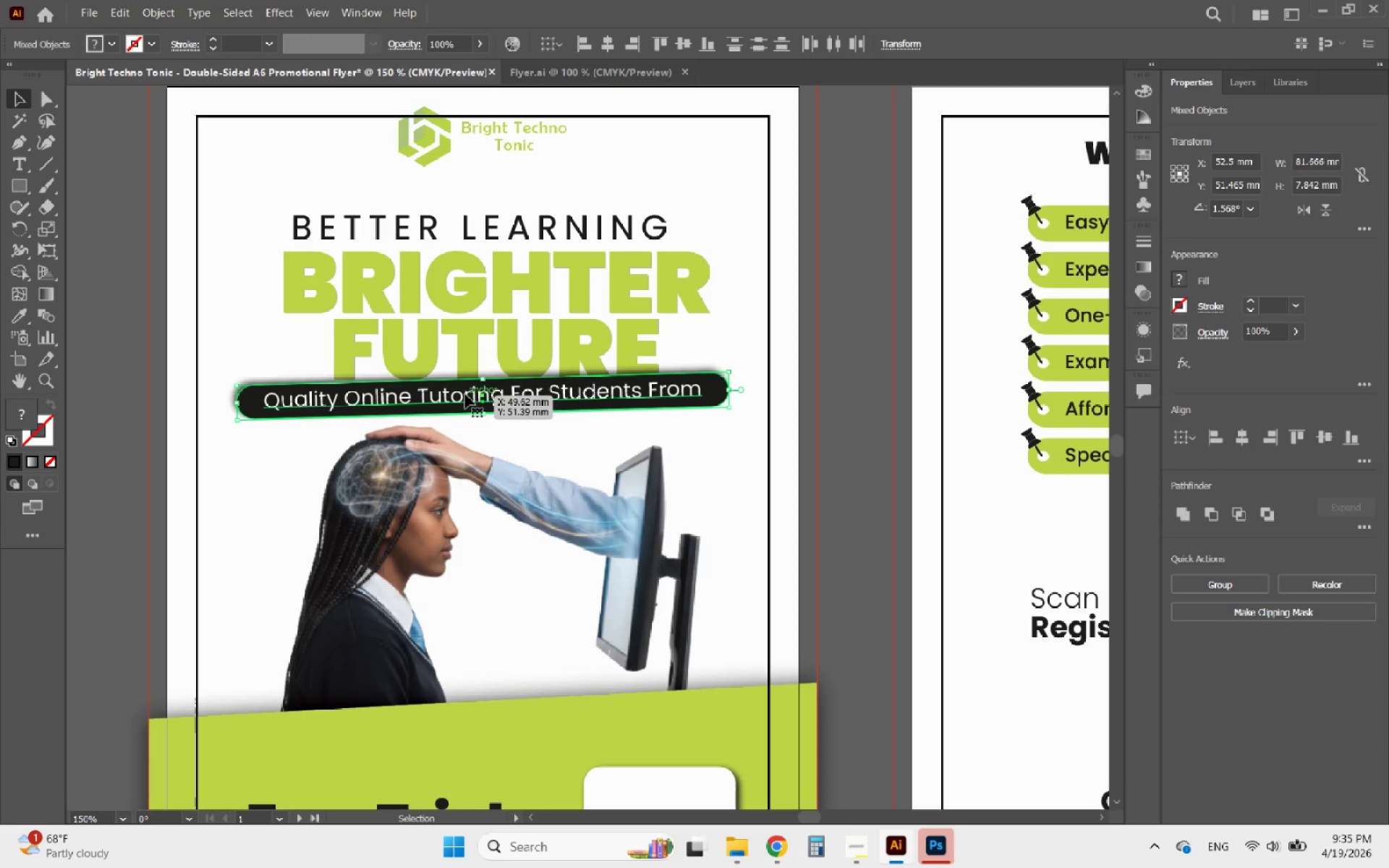 
key(ArrowUp)
 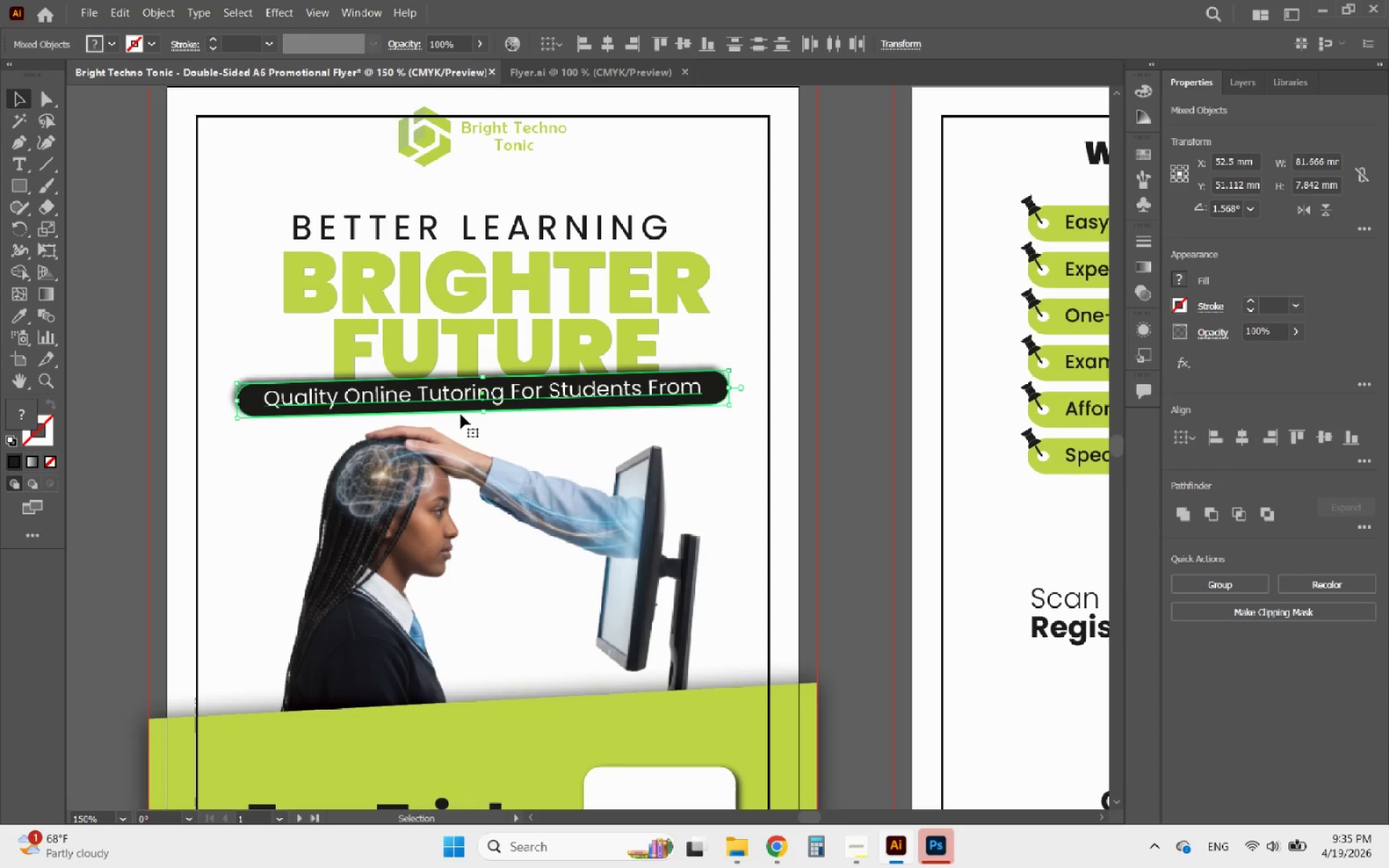 
hold_key(key=AltLeft, duration=0.48)
scroll: coordinate [557, 416], scroll_direction: down, amount: 2.0
 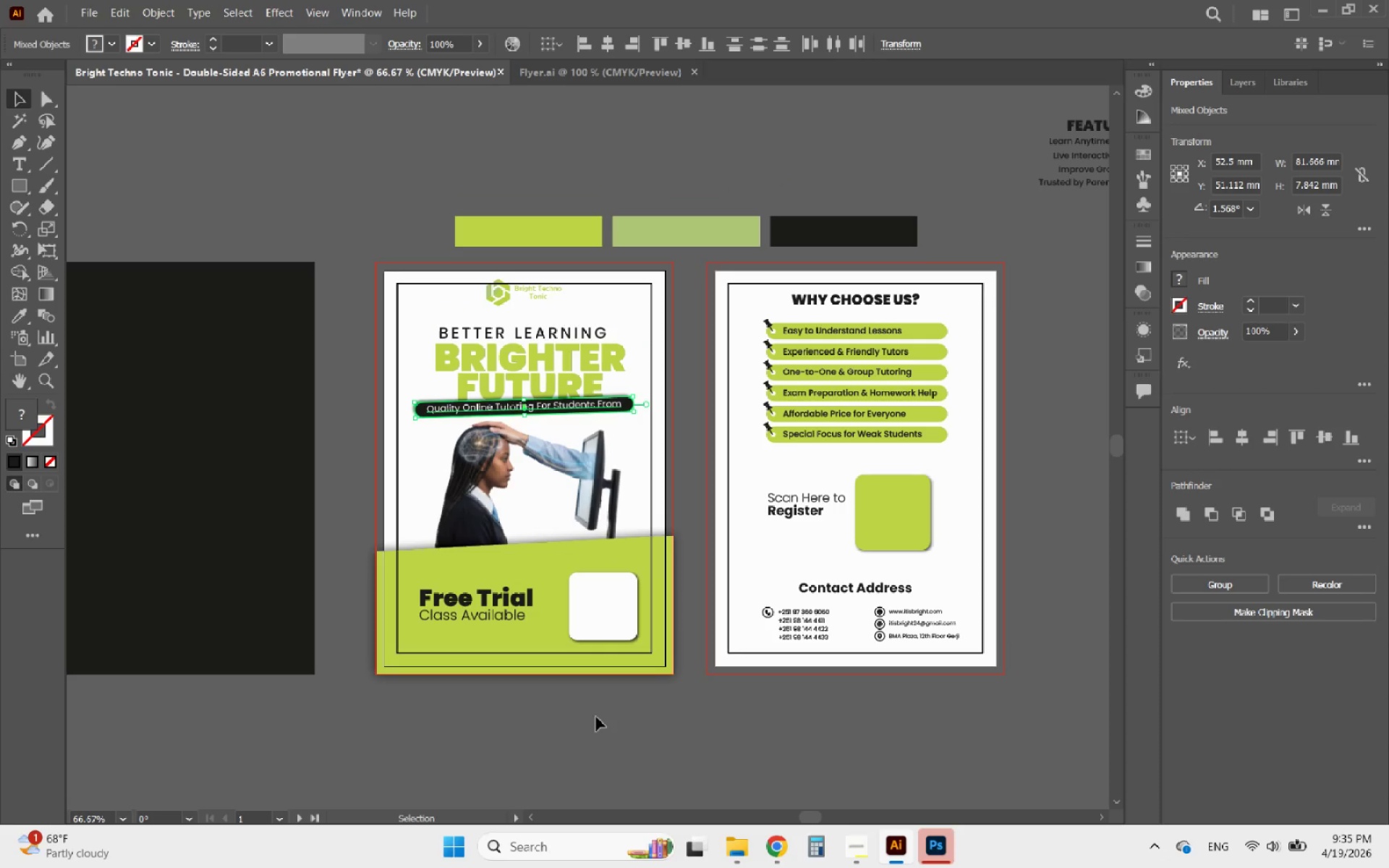 
left_click([596, 721])
 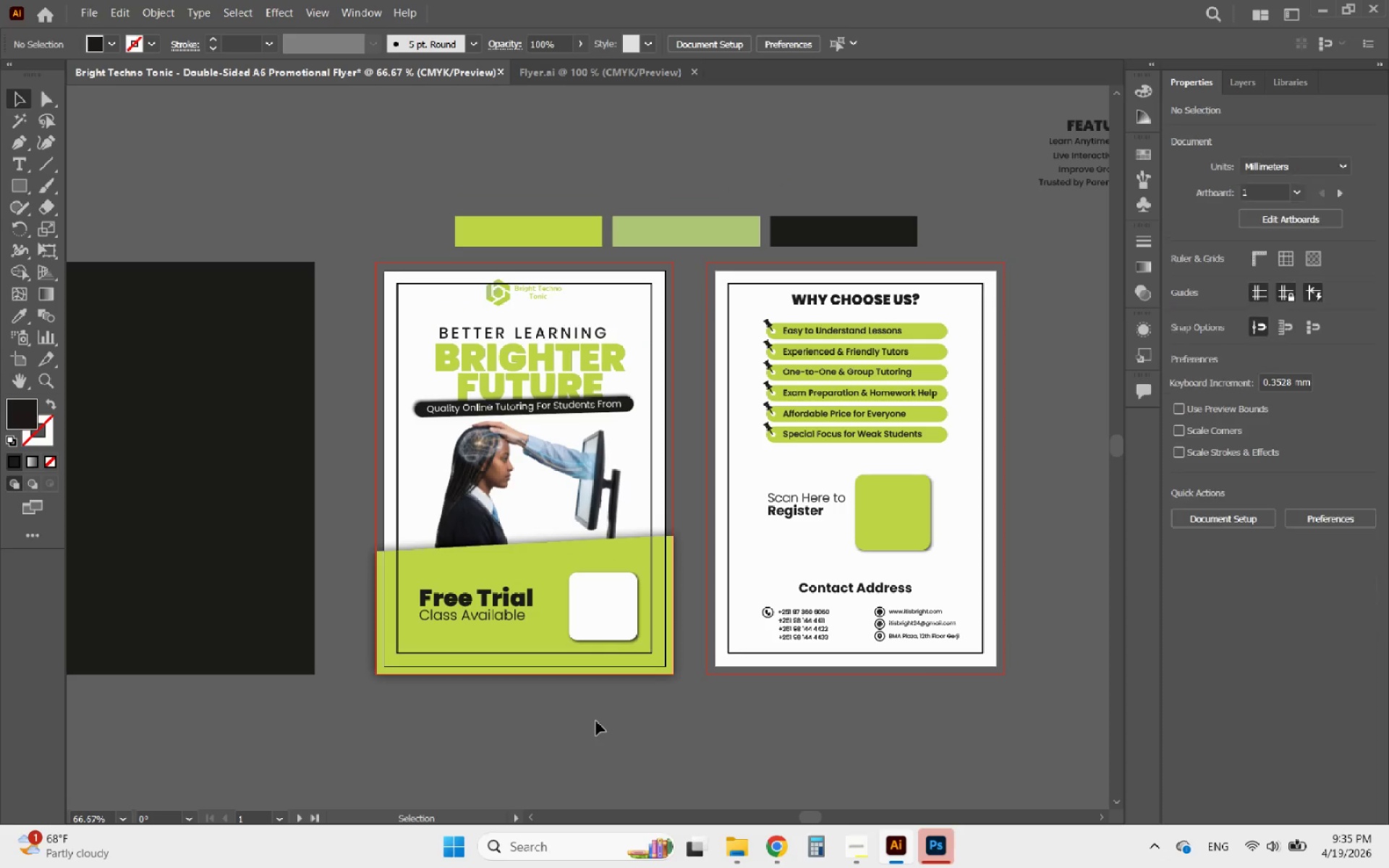 
hold_key(key=AltLeft, duration=1.05)
scroll: coordinate [588, 656], scroll_direction: up, amount: 1.0
 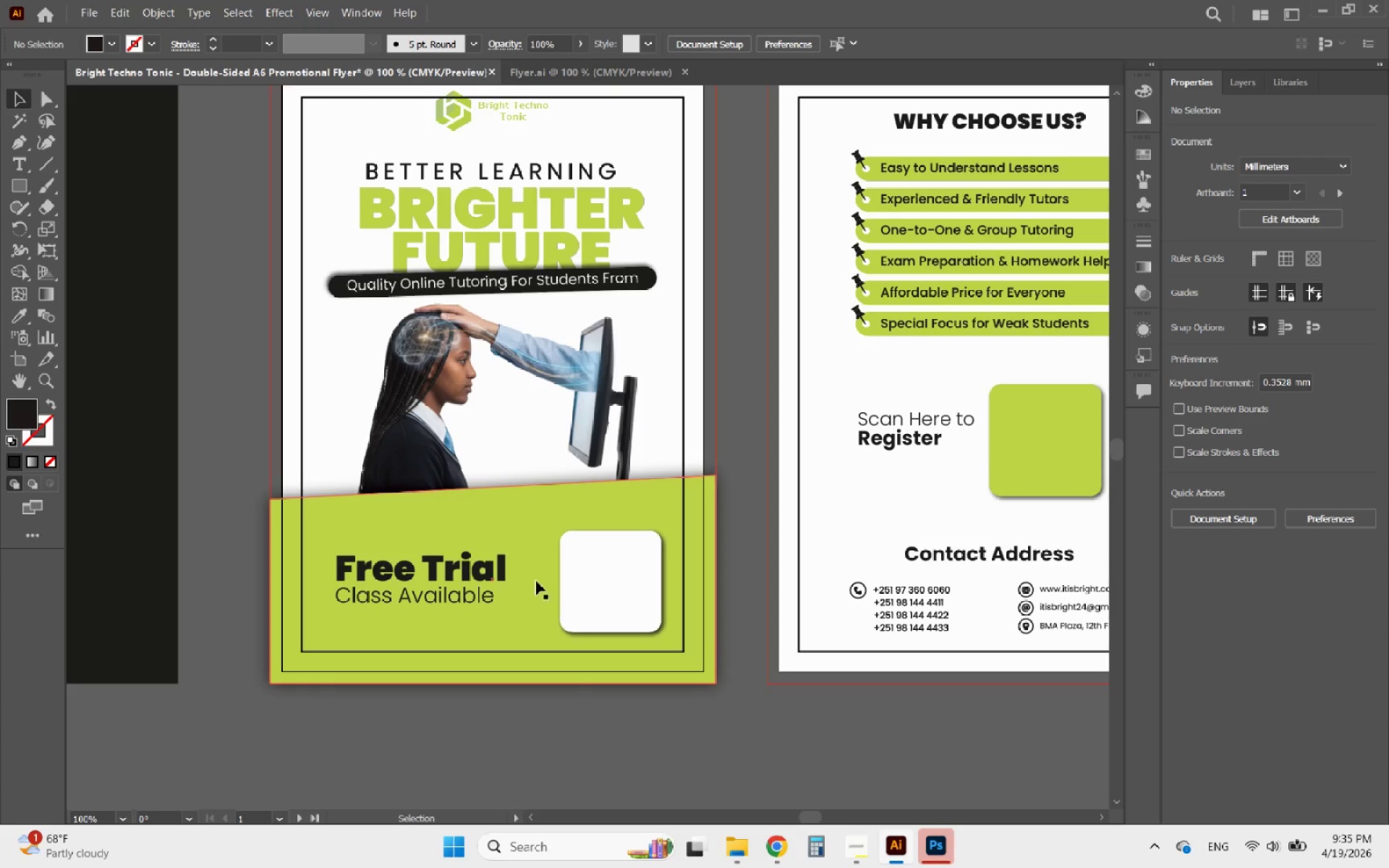 
hold_key(key=AltLeft, duration=0.48)
scroll: coordinate [446, 584], scroll_direction: up, amount: 2.0
 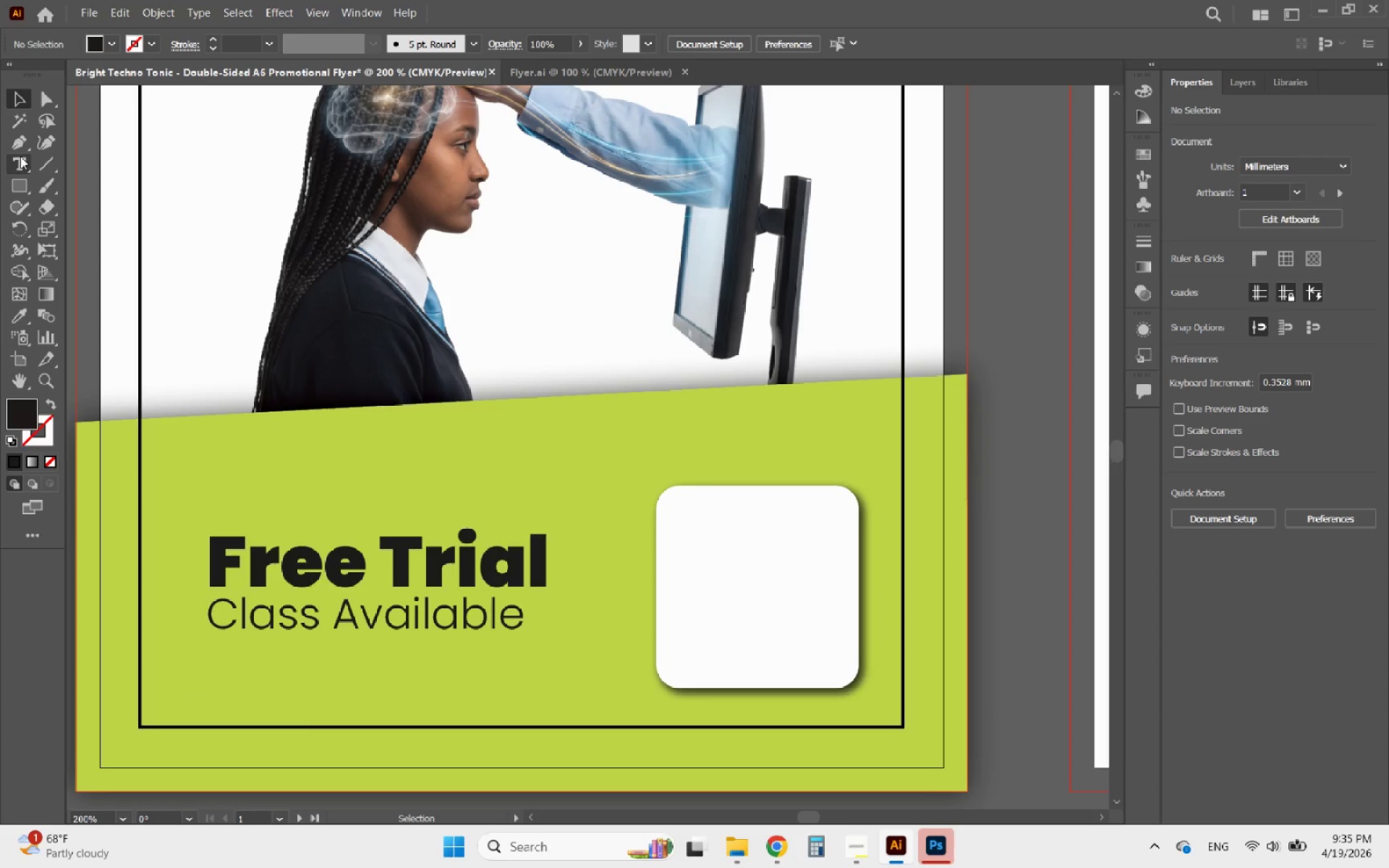 
left_click([18, 148])
 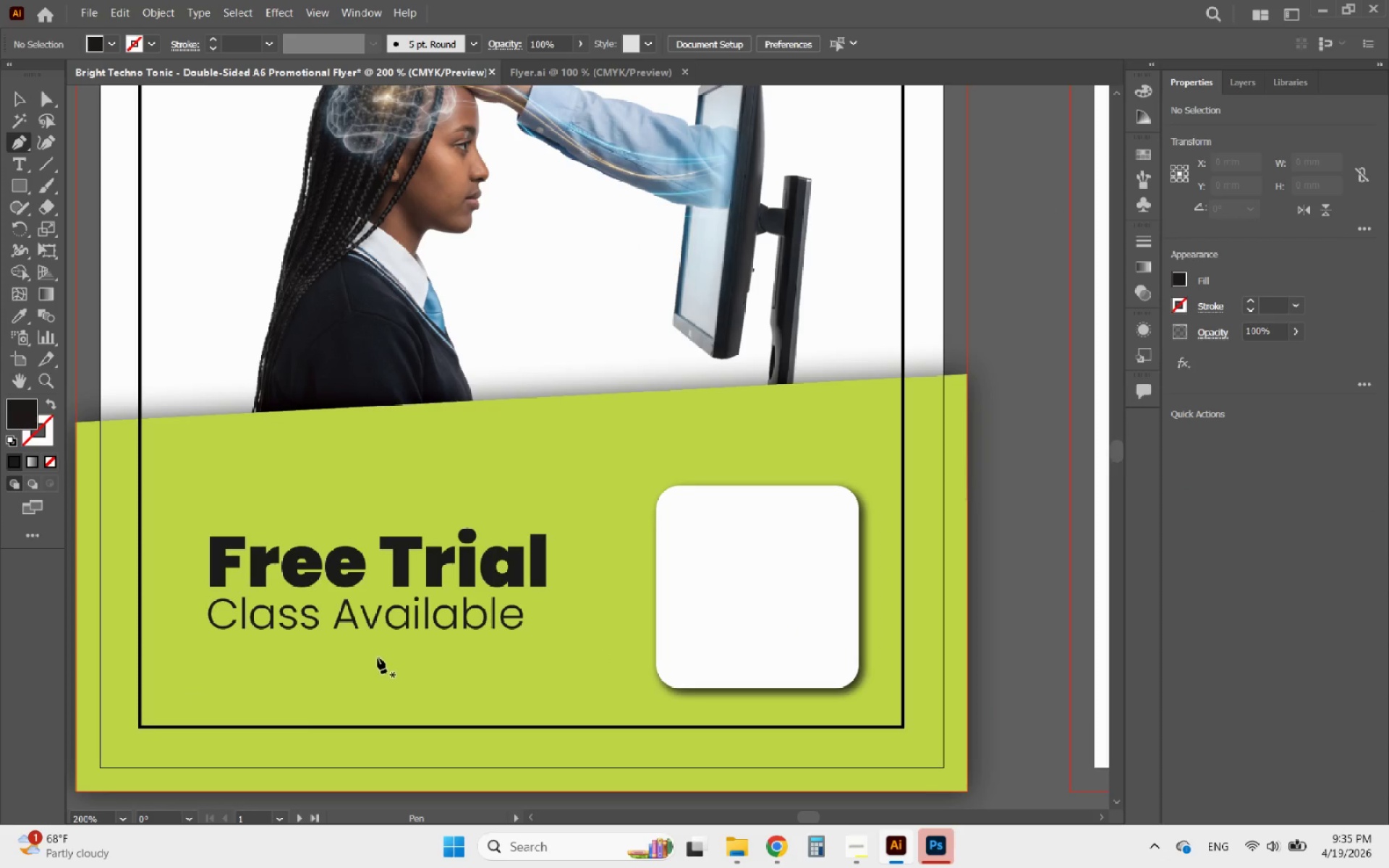 
left_click([370, 651])
 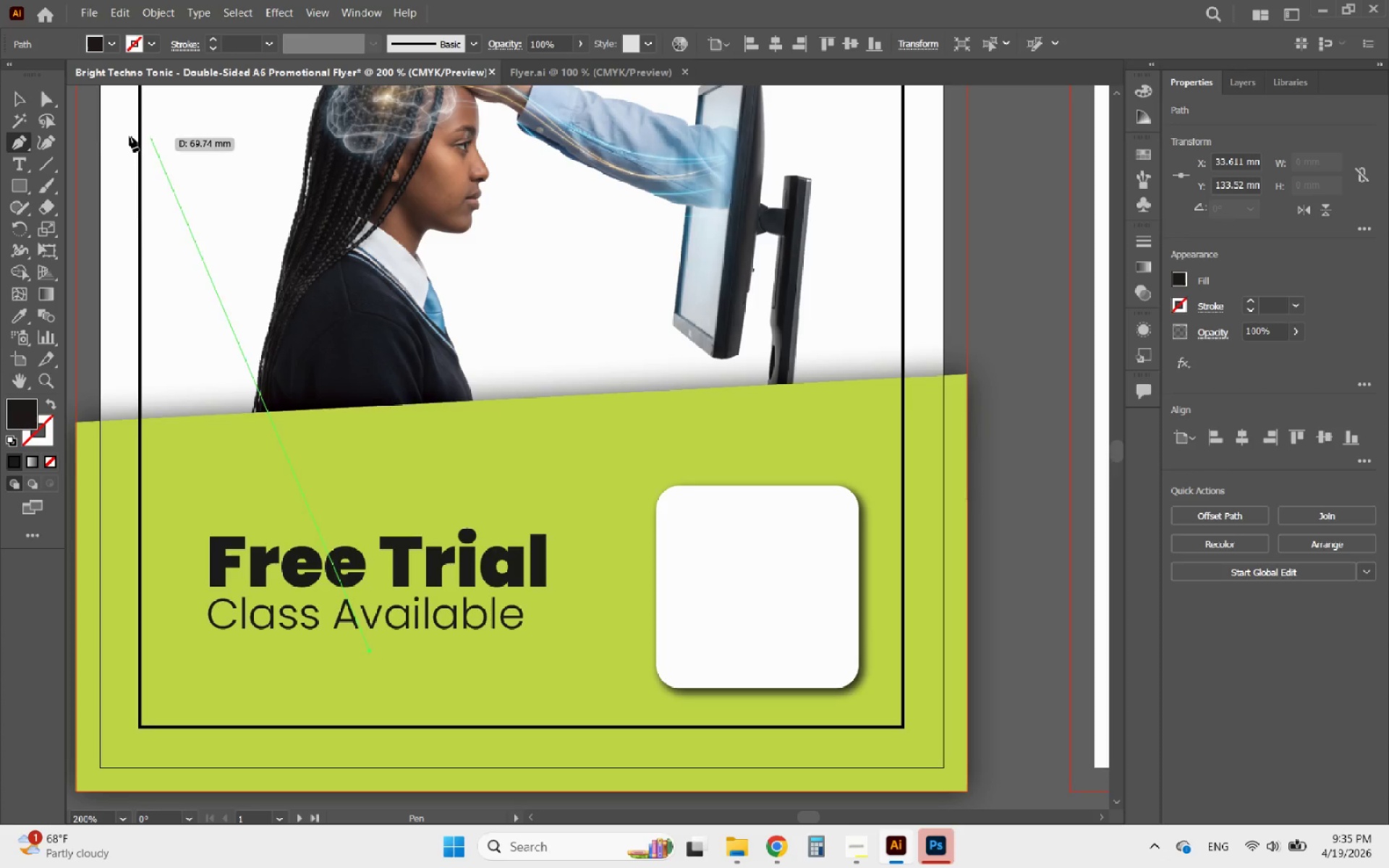 
left_click([48, 147])
 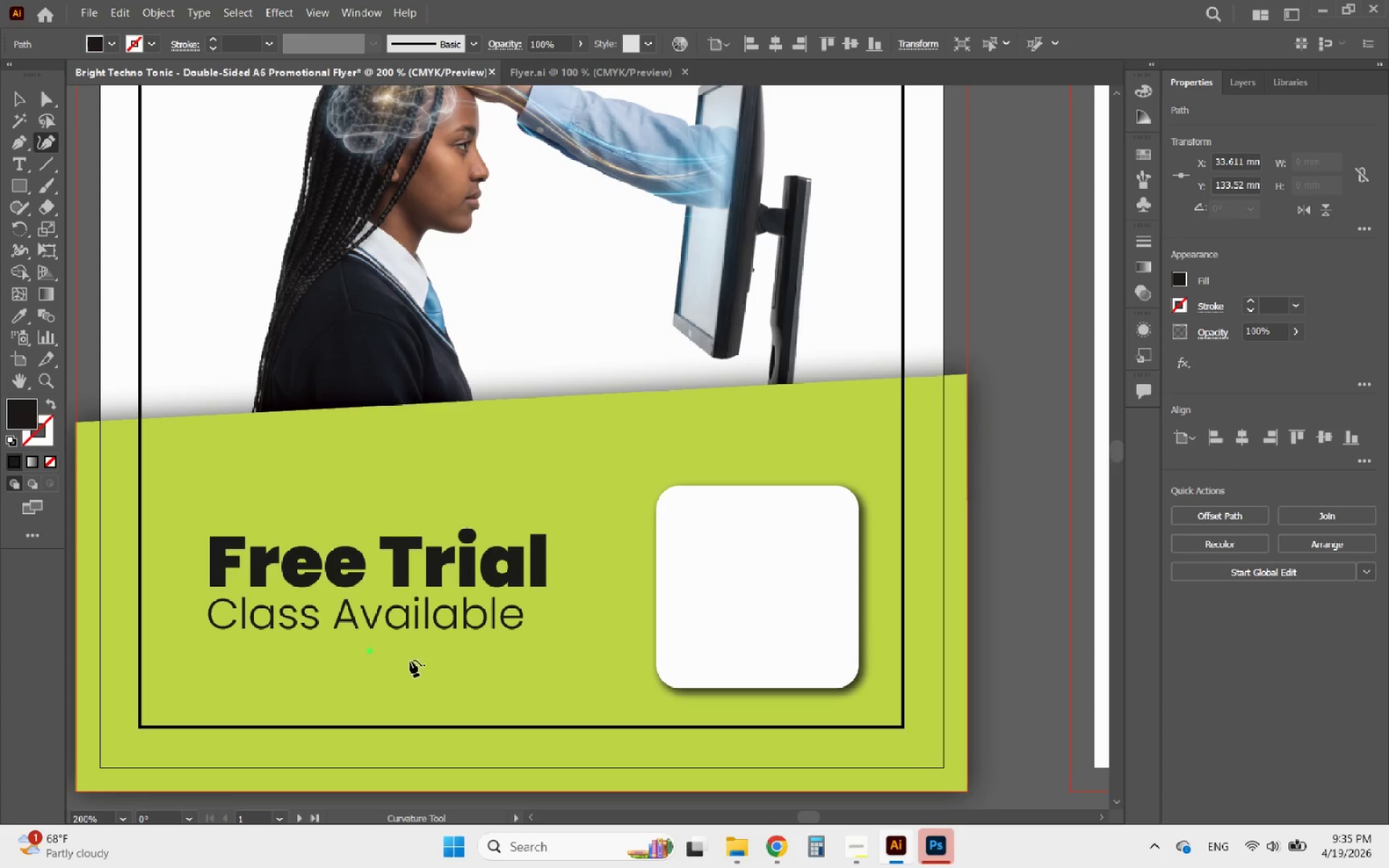 
left_click([388, 652])
 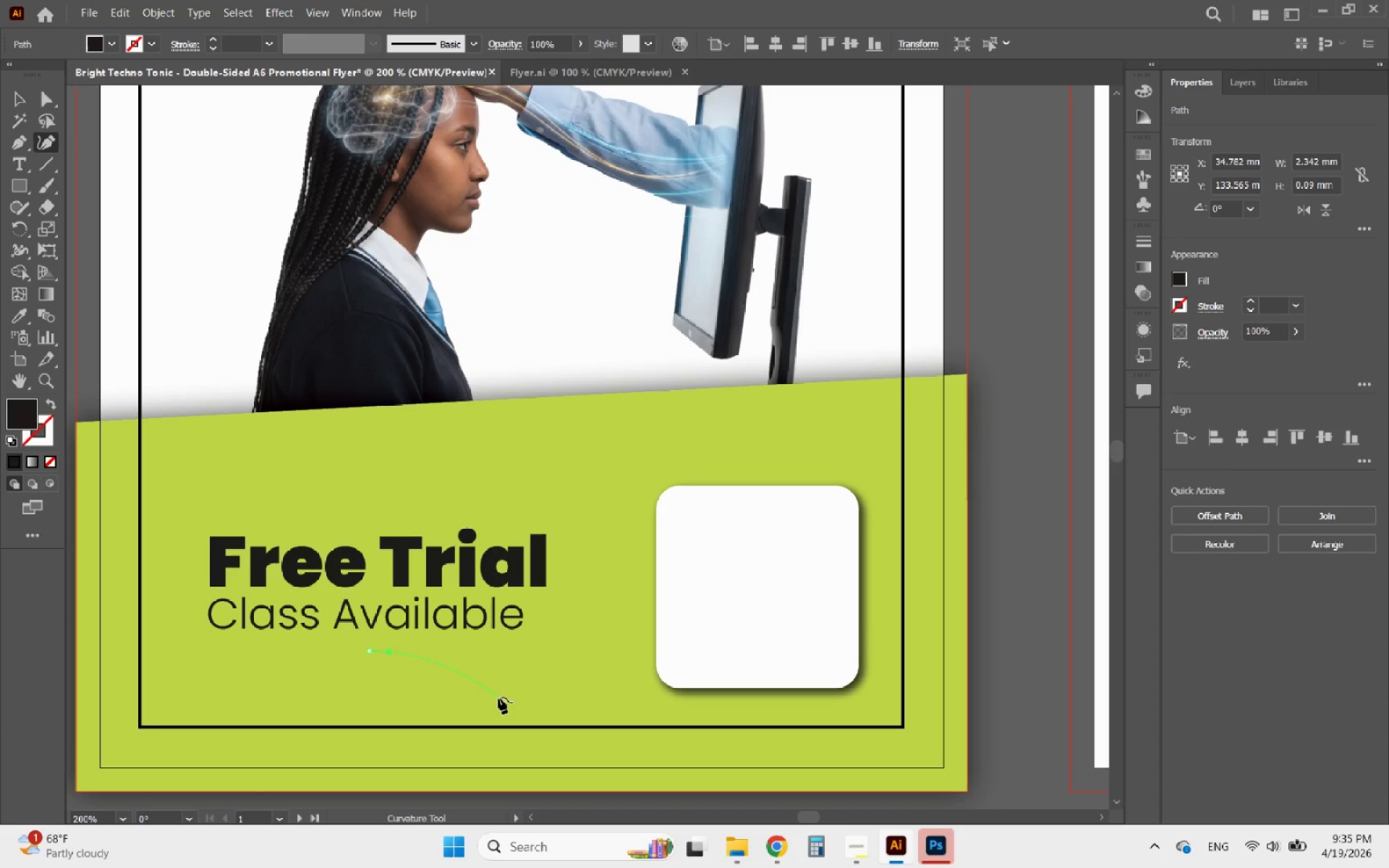 
key(Control+Z)
 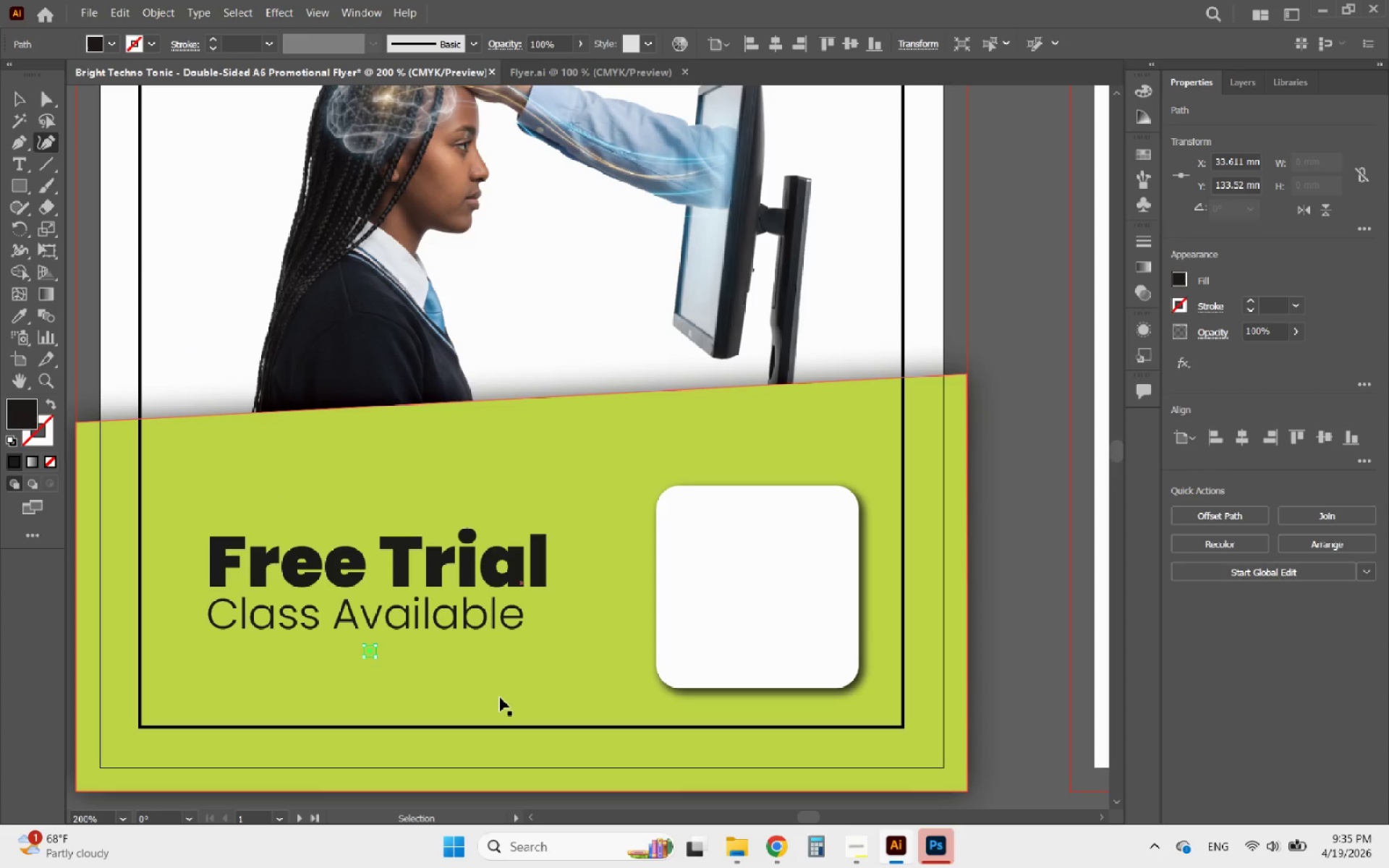 
key(Control+Z)
 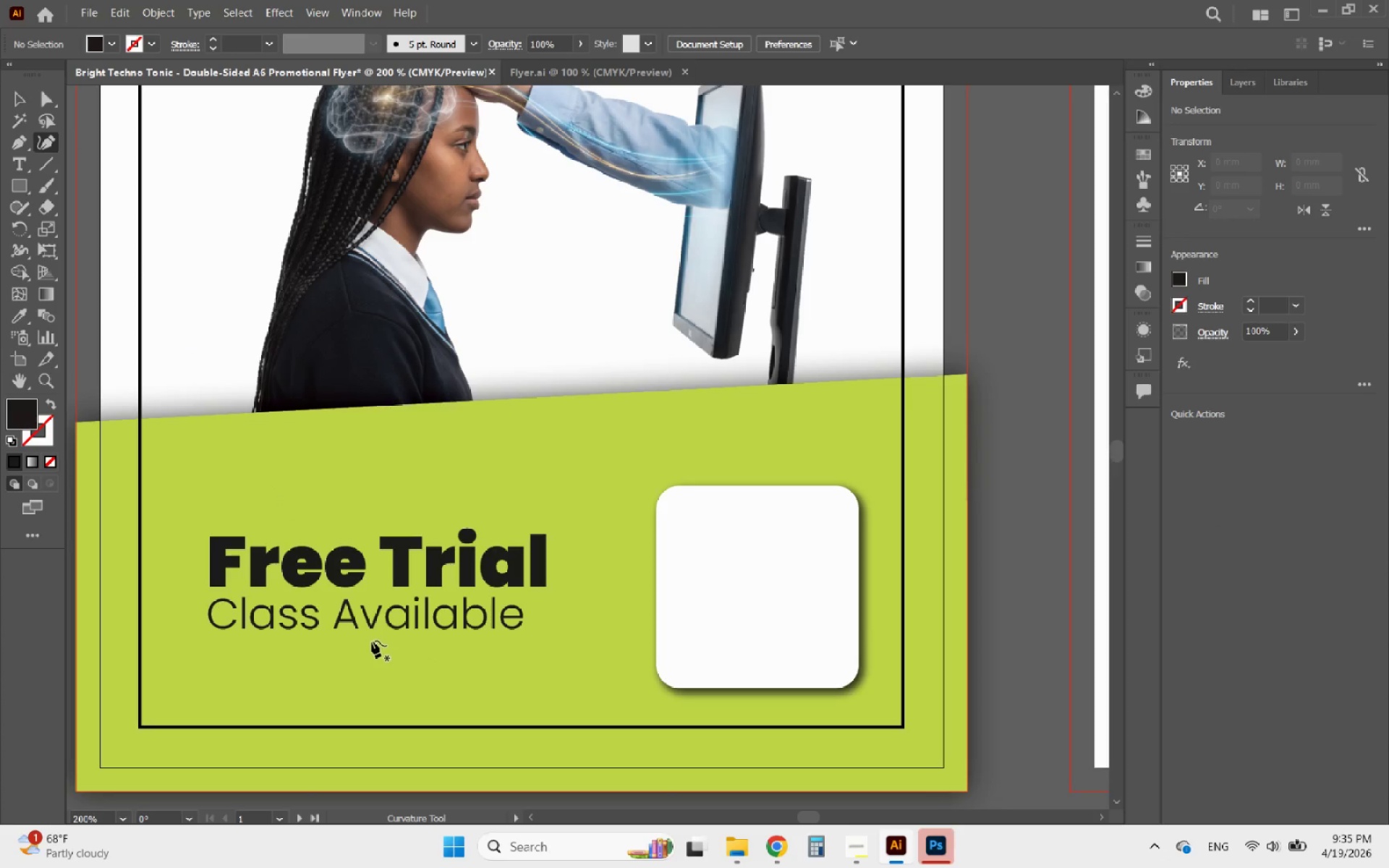 
left_click([401, 642])
 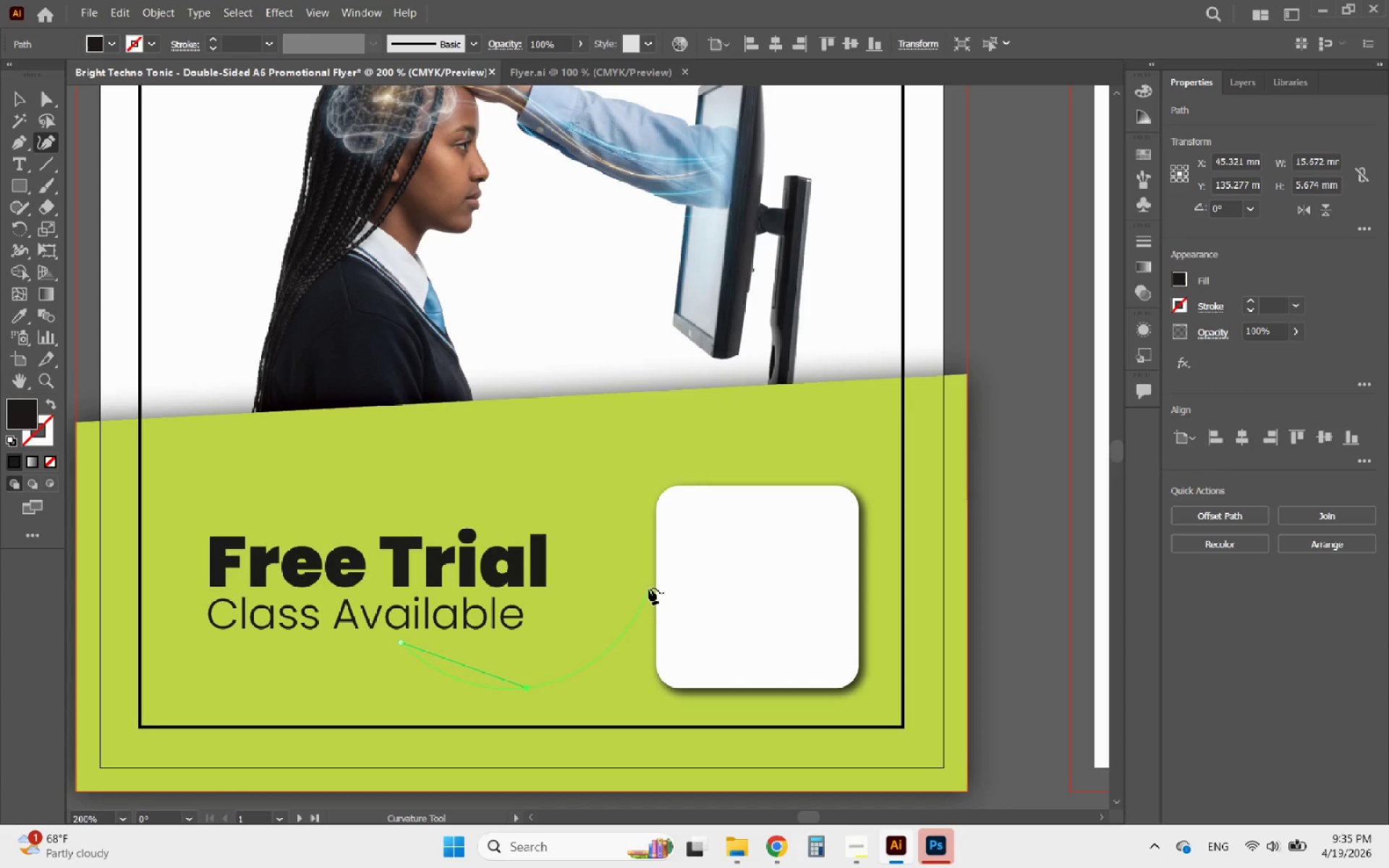 
wait(6.56)
 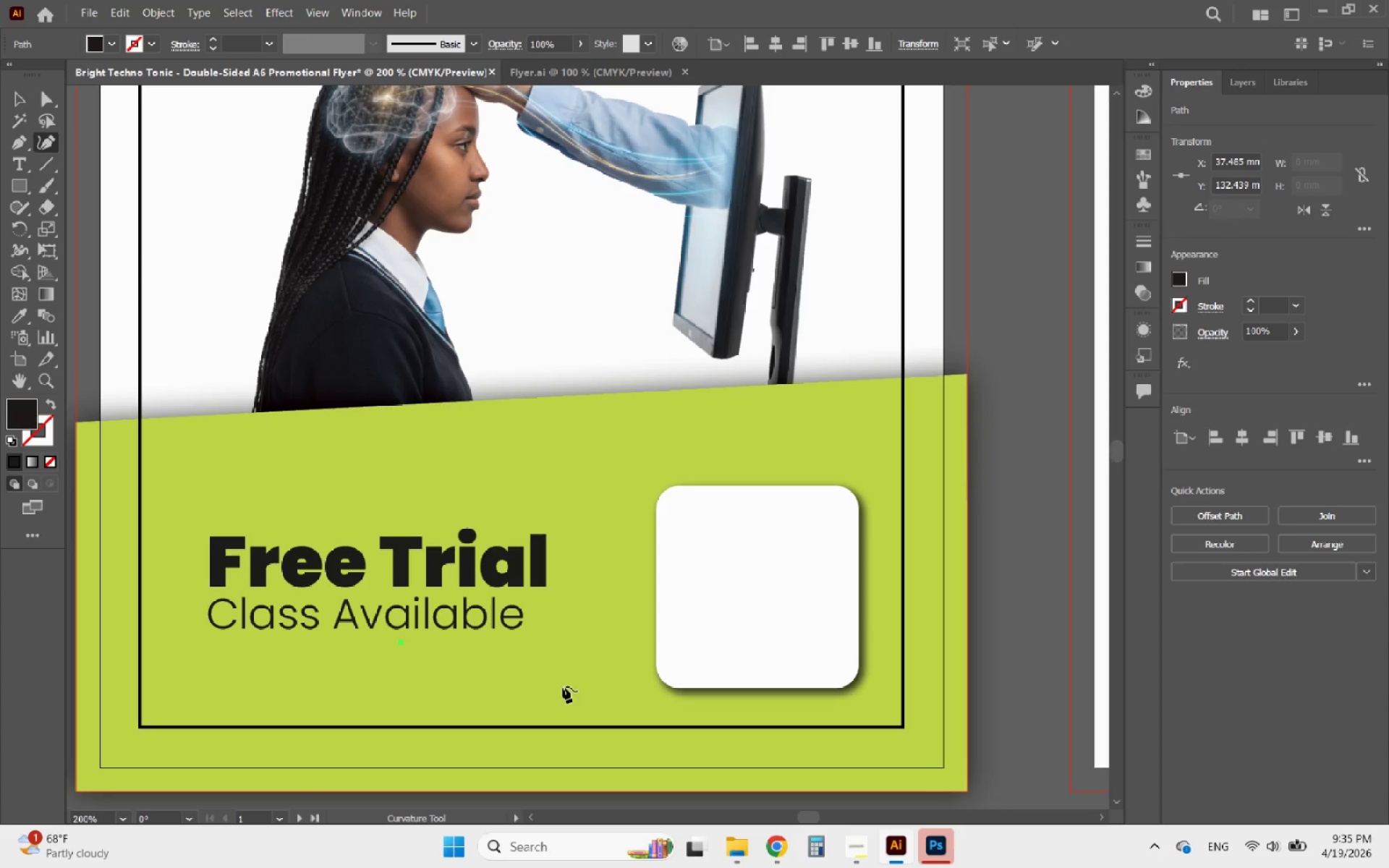 
left_click([645, 605])
 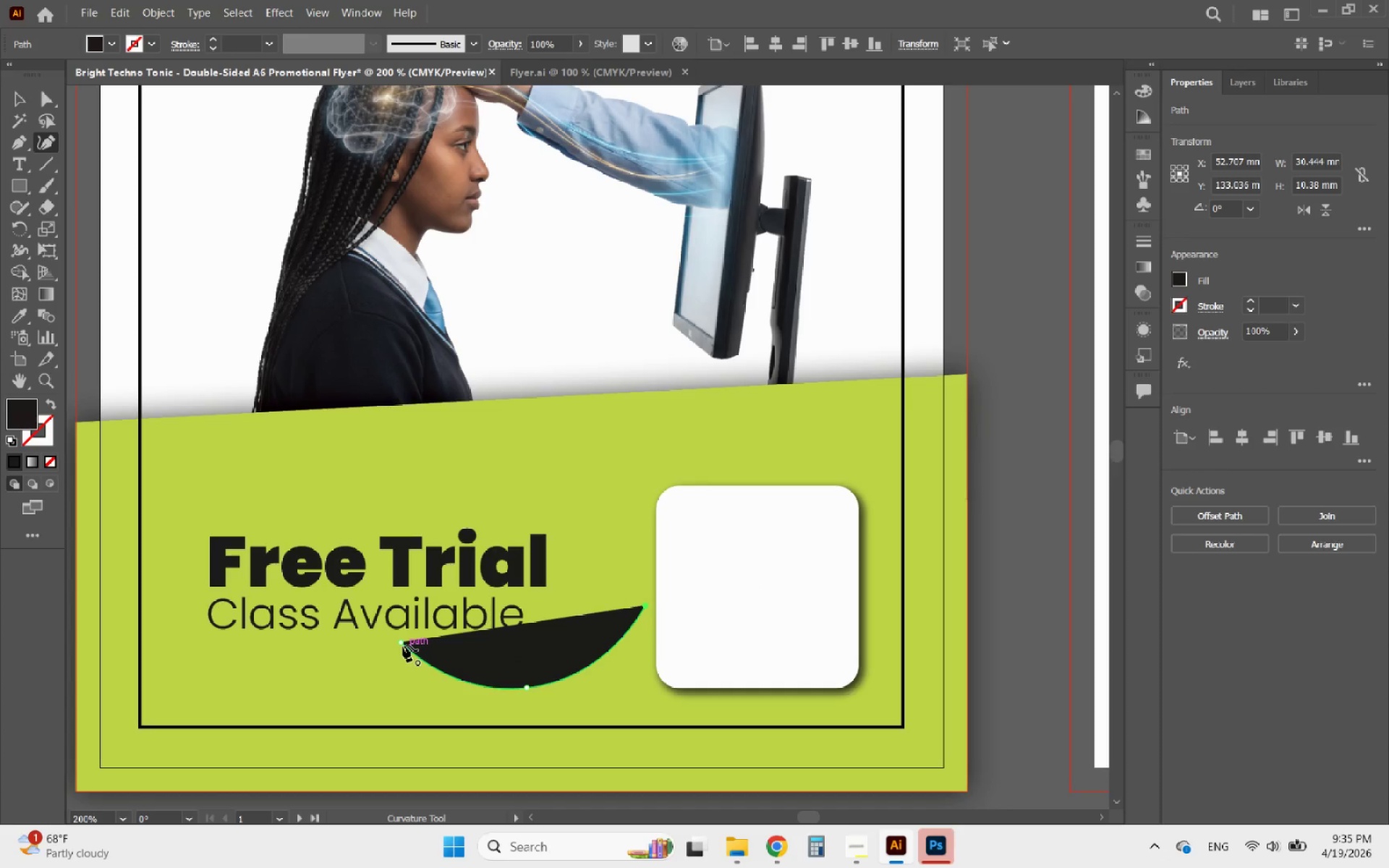 
left_click_drag(start_coordinate=[401, 642], to_coordinate=[356, 648])
 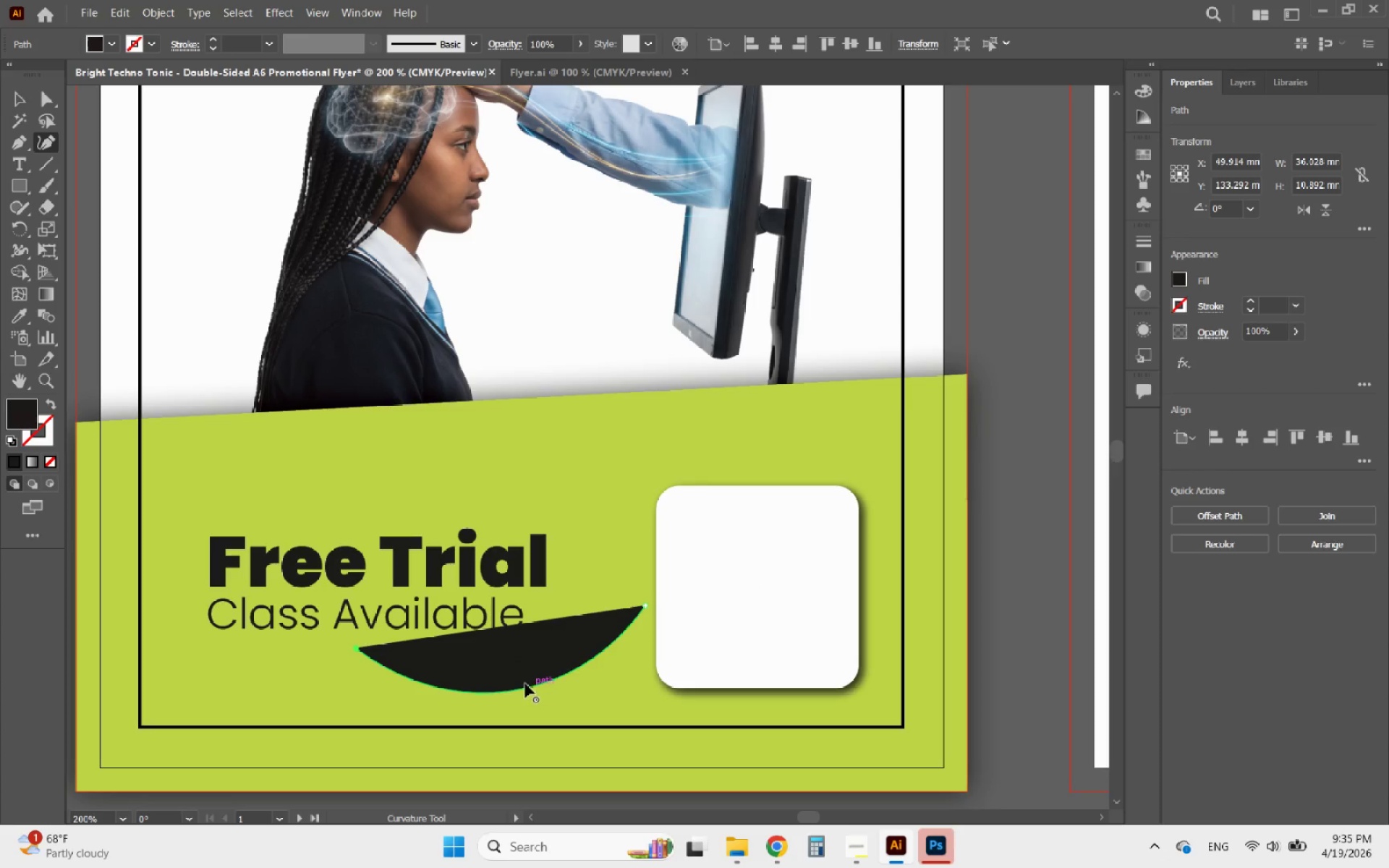 
left_click_drag(start_coordinate=[525, 684], to_coordinate=[504, 685])
 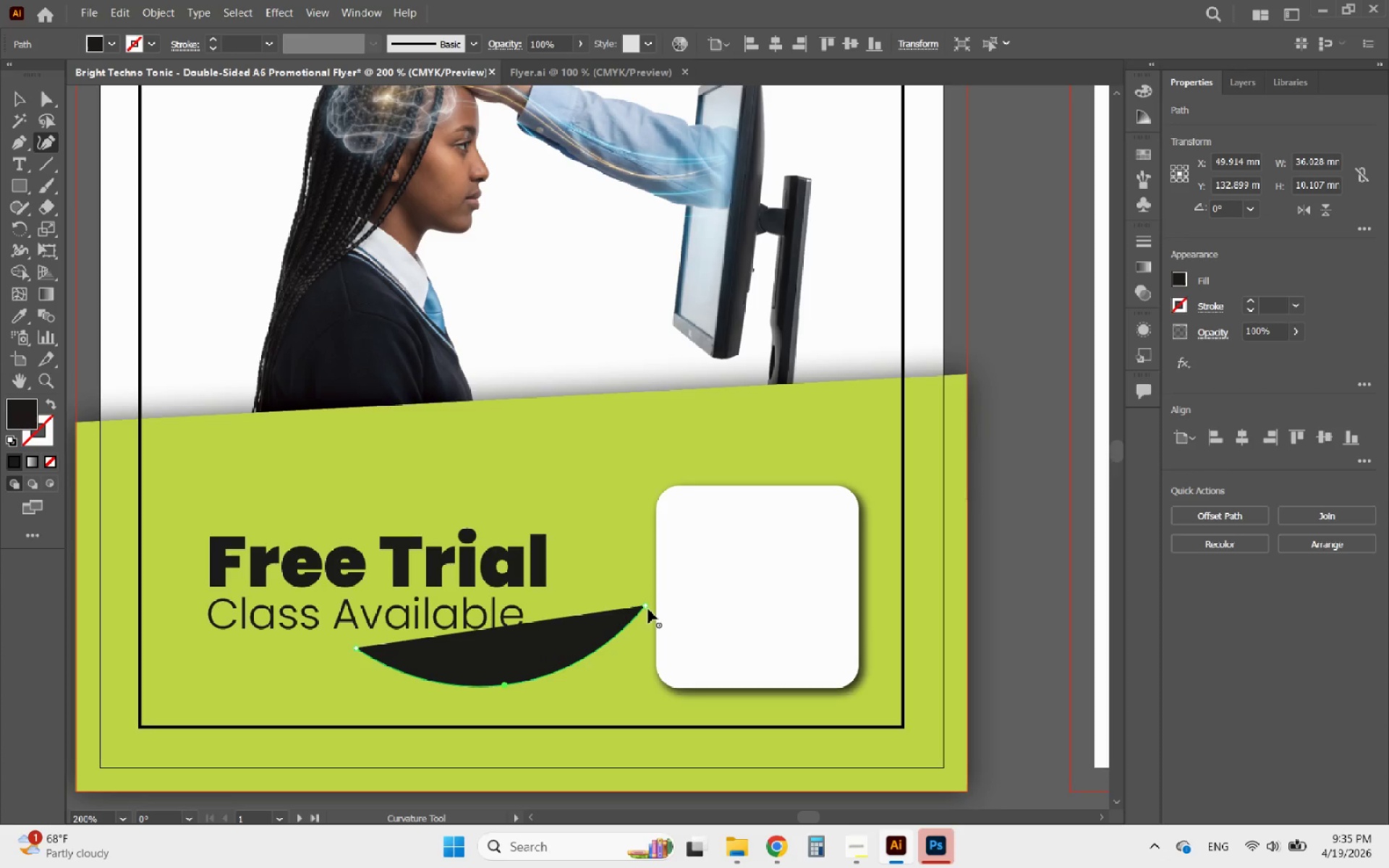 
left_click_drag(start_coordinate=[645, 605], to_coordinate=[590, 616])
 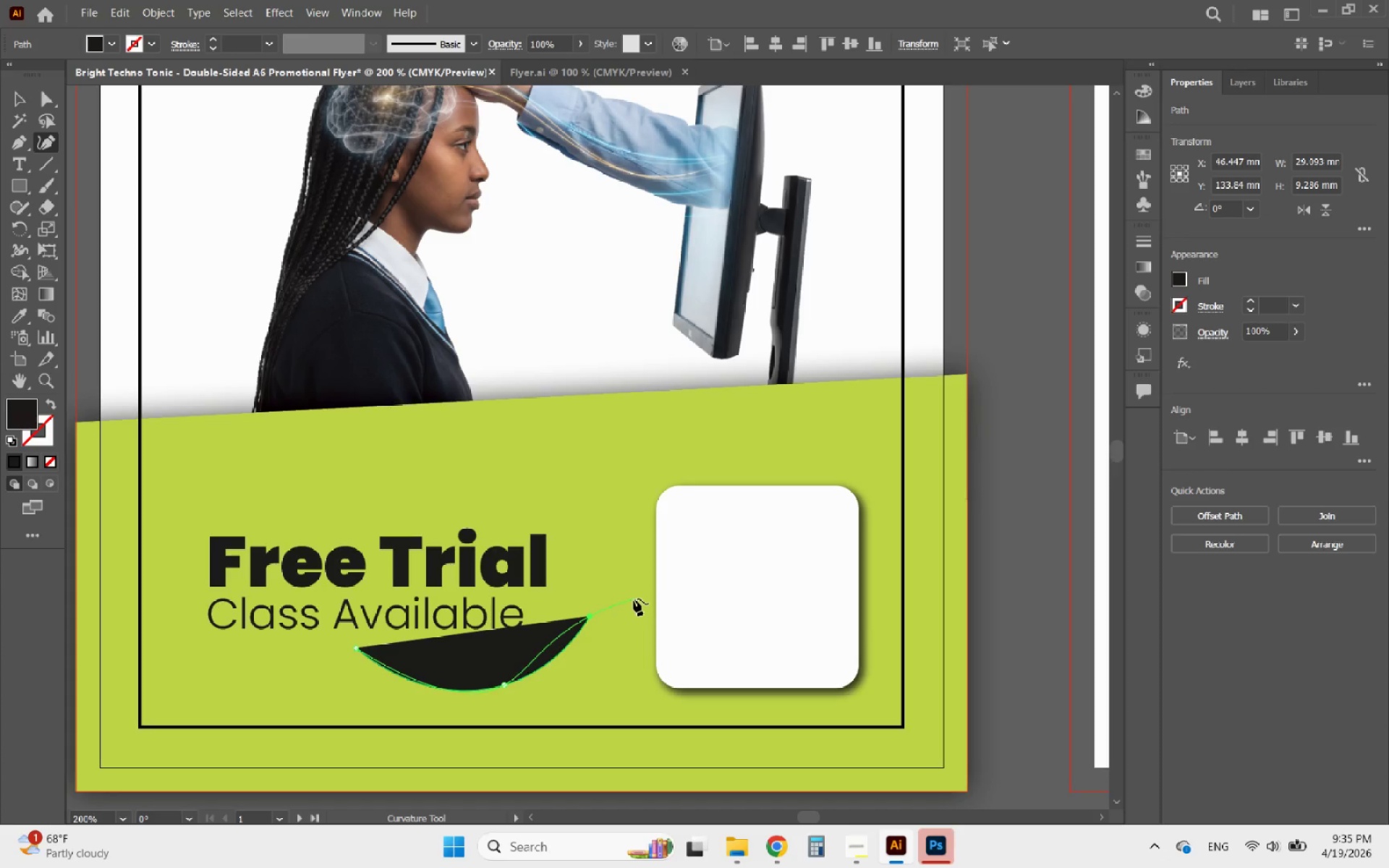 
left_click([634, 599])
 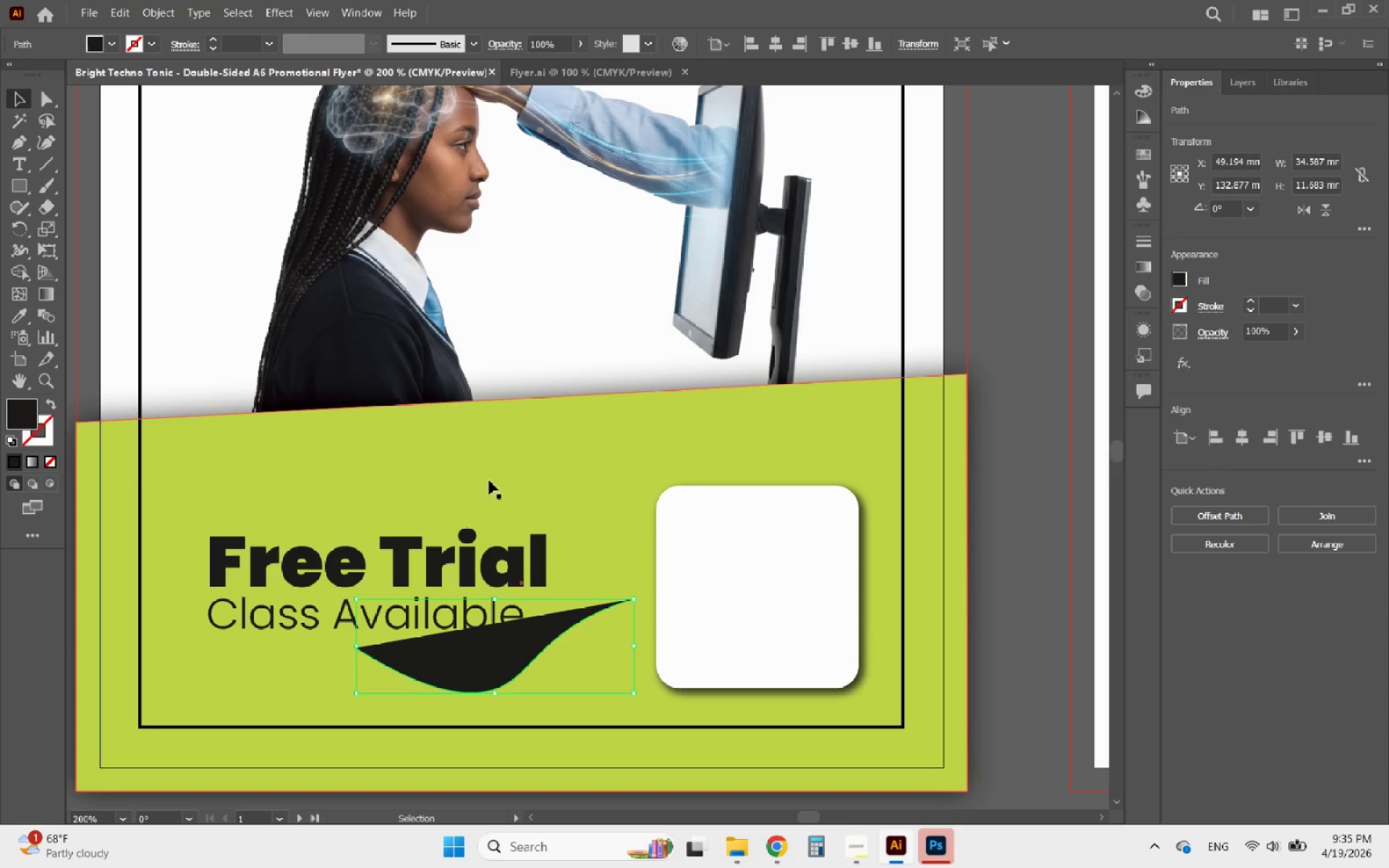 
hold_key(key=AltLeft, duration=0.34)
scroll: coordinate [640, 642], scroll_direction: down, amount: 1.0
 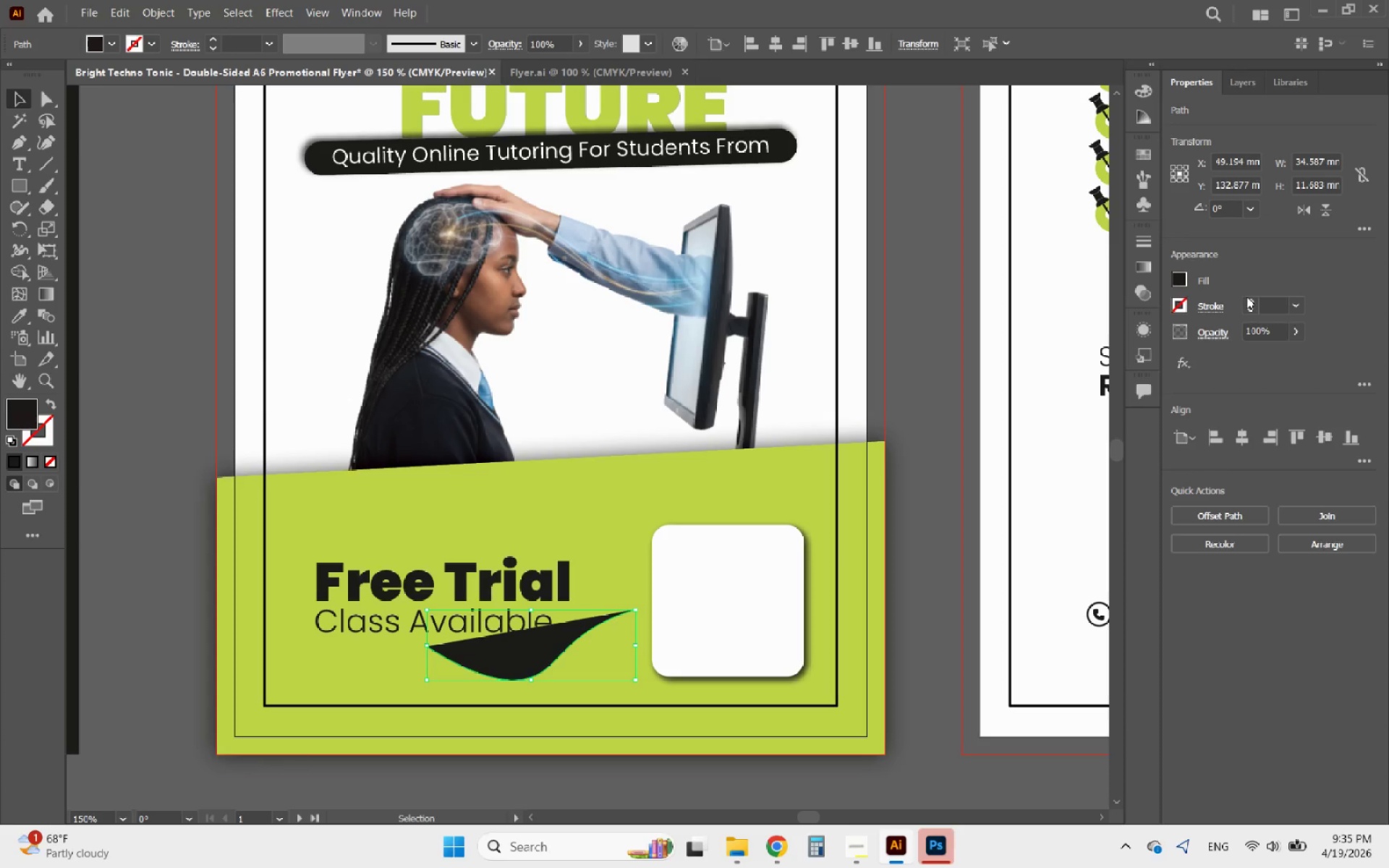 
double_click([1247, 297])
 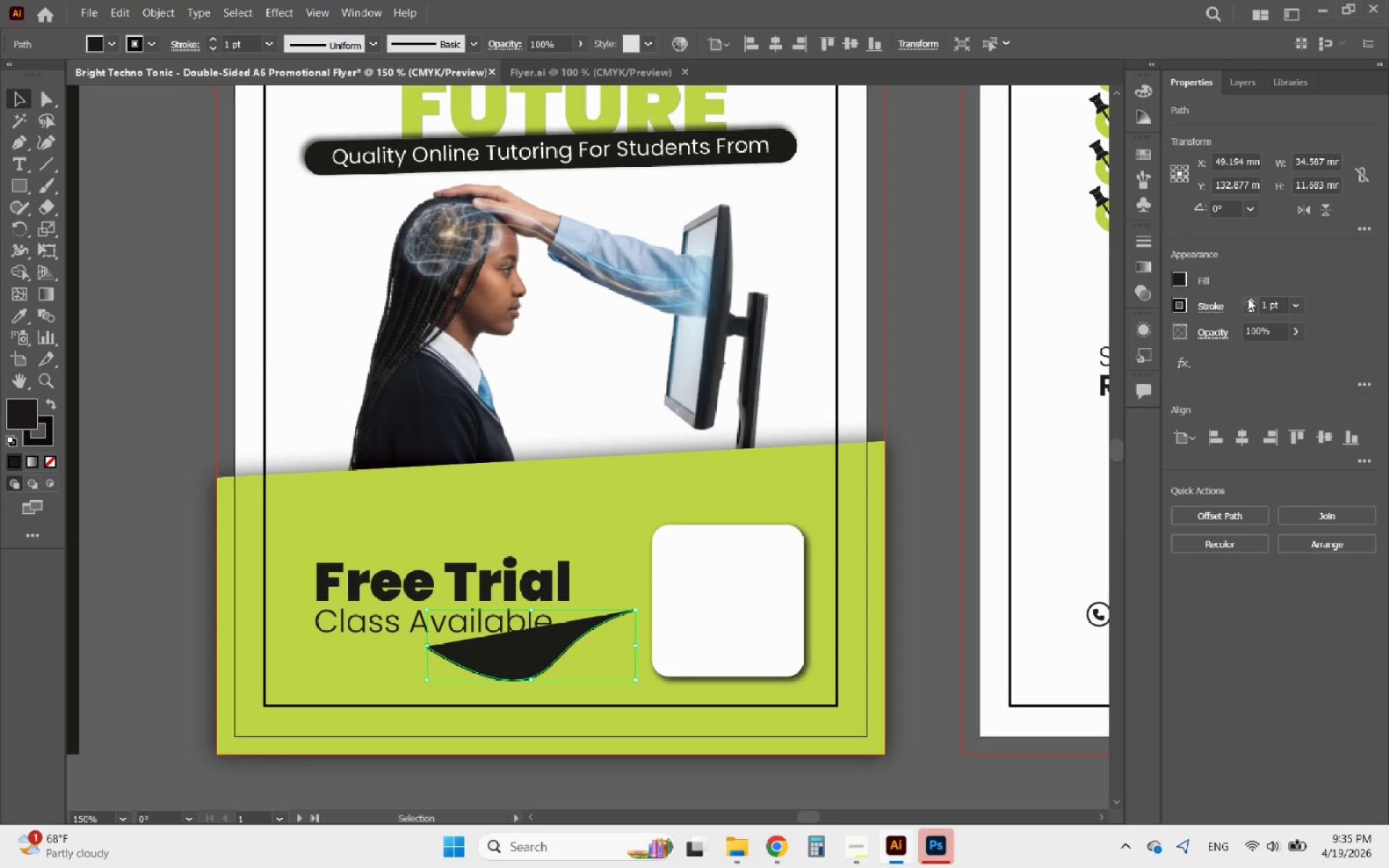 
left_click([1248, 298])
 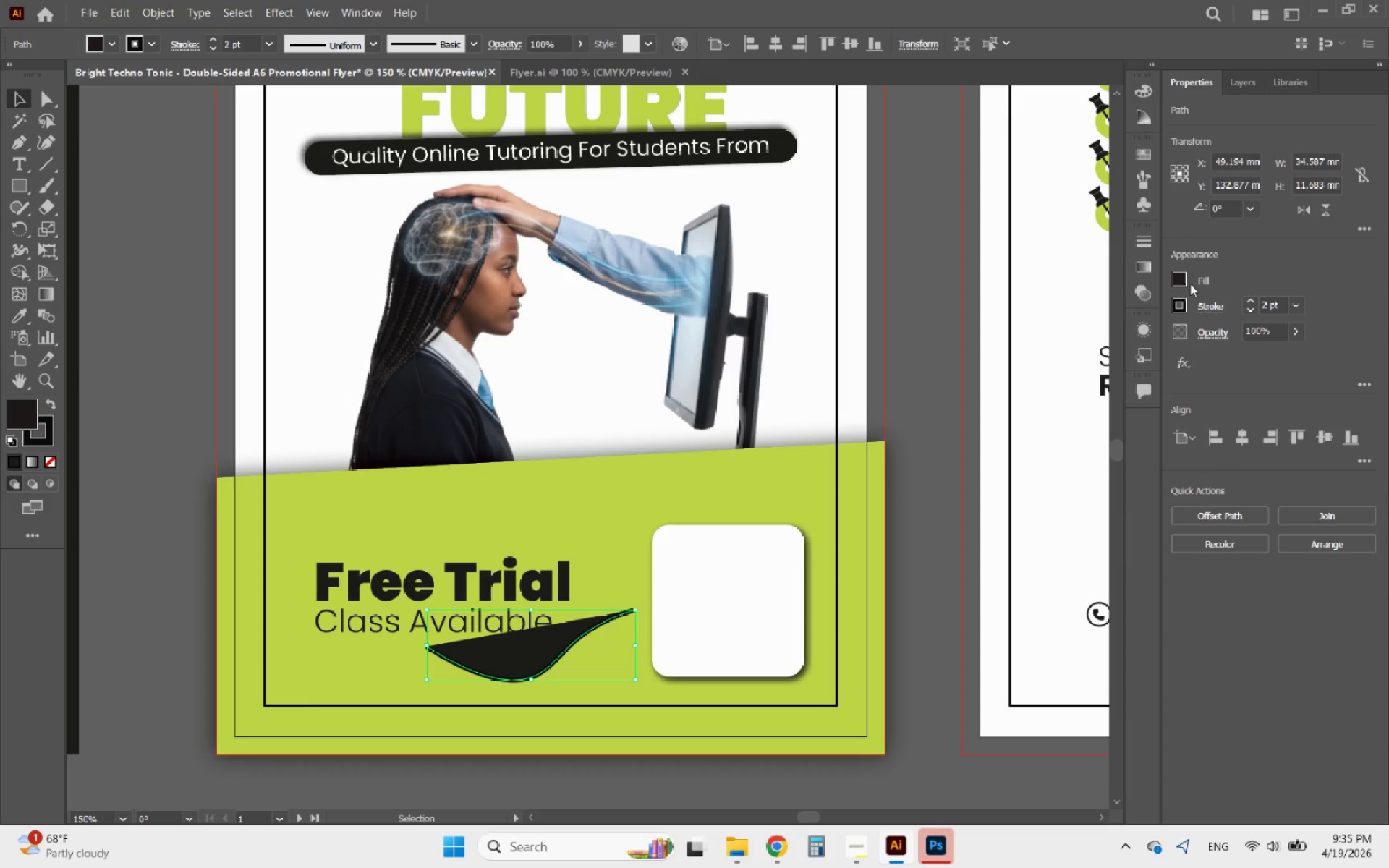 
left_click([1175, 278])
 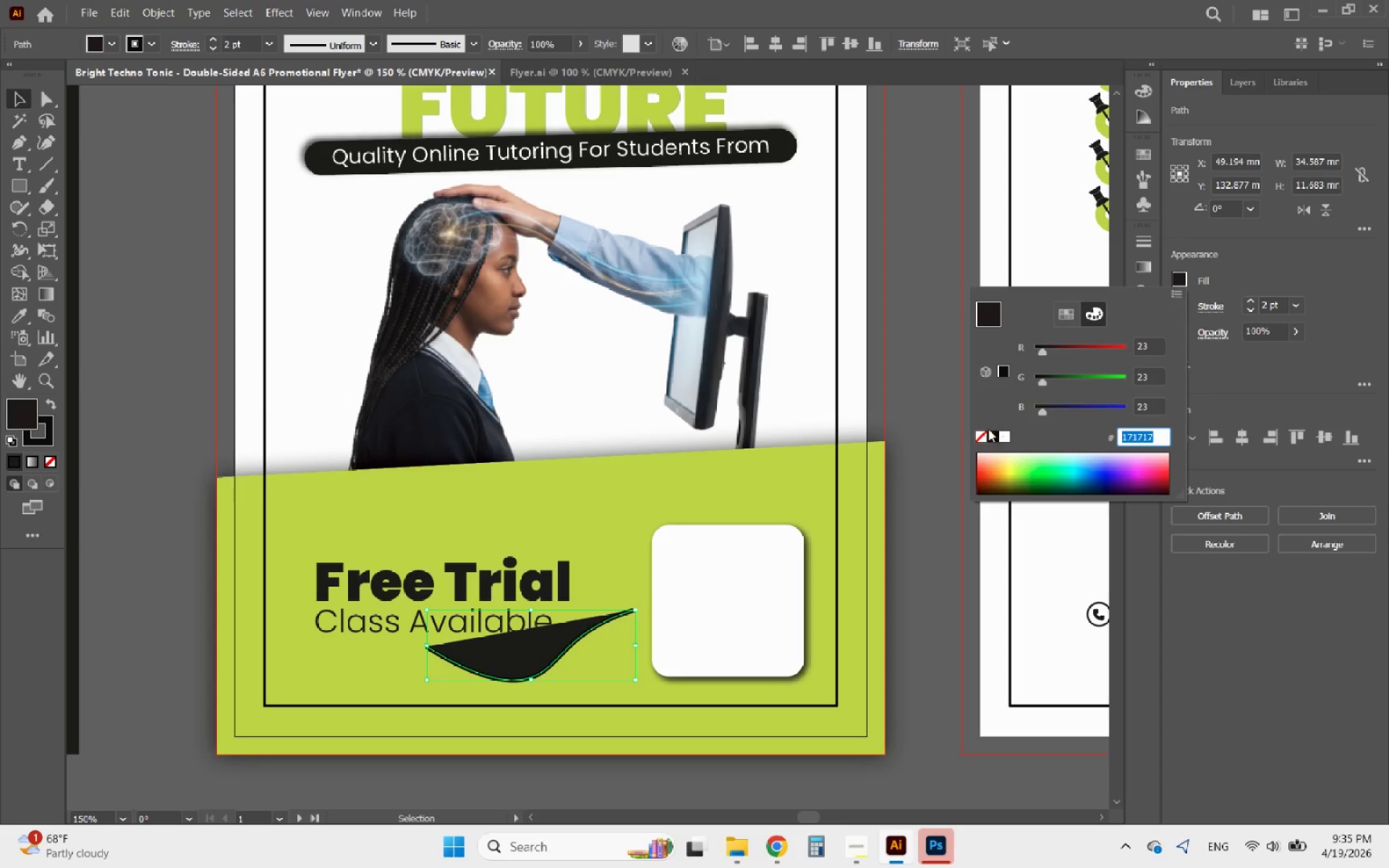 
left_click([980, 433])
 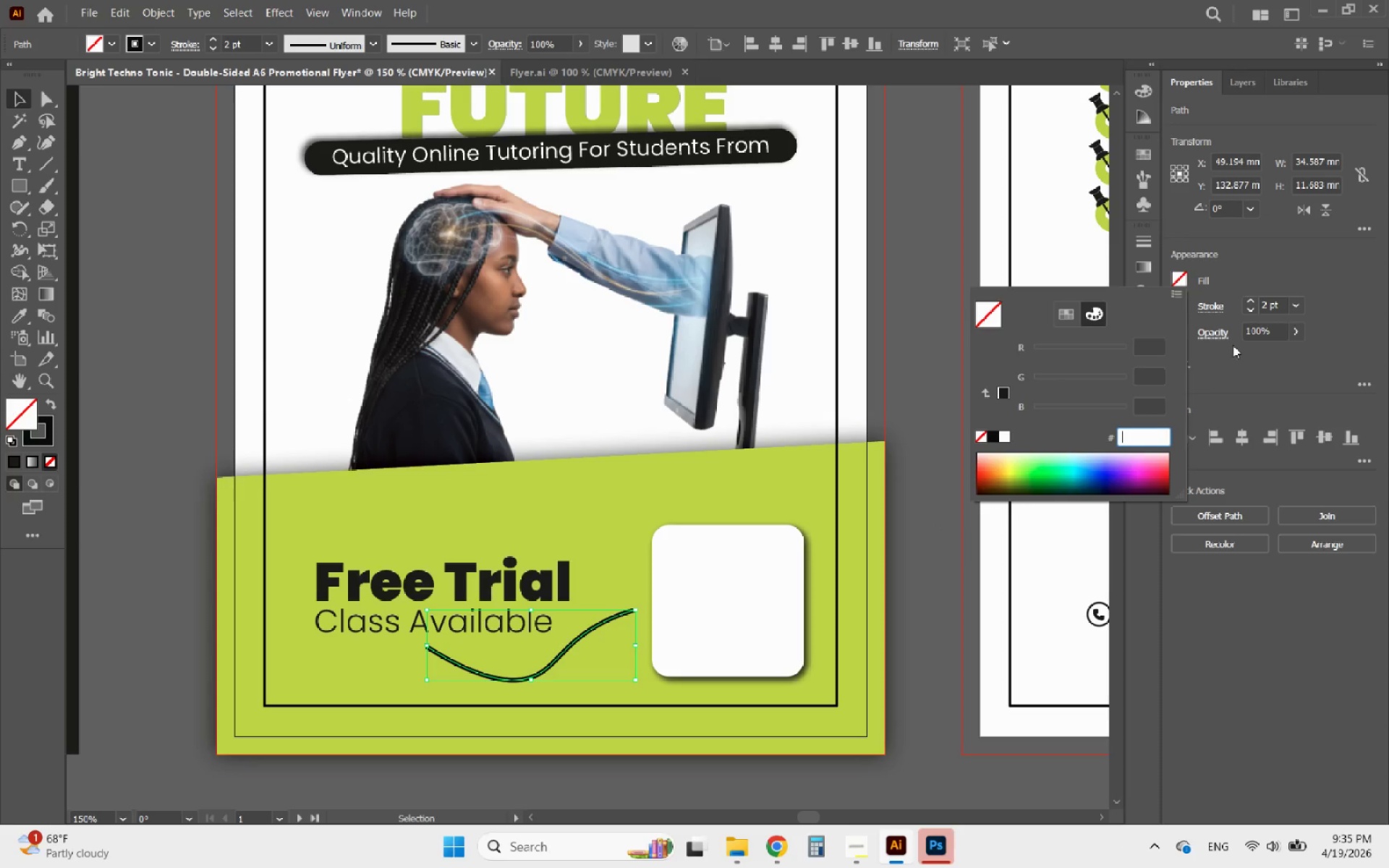 
left_click([1260, 346])
 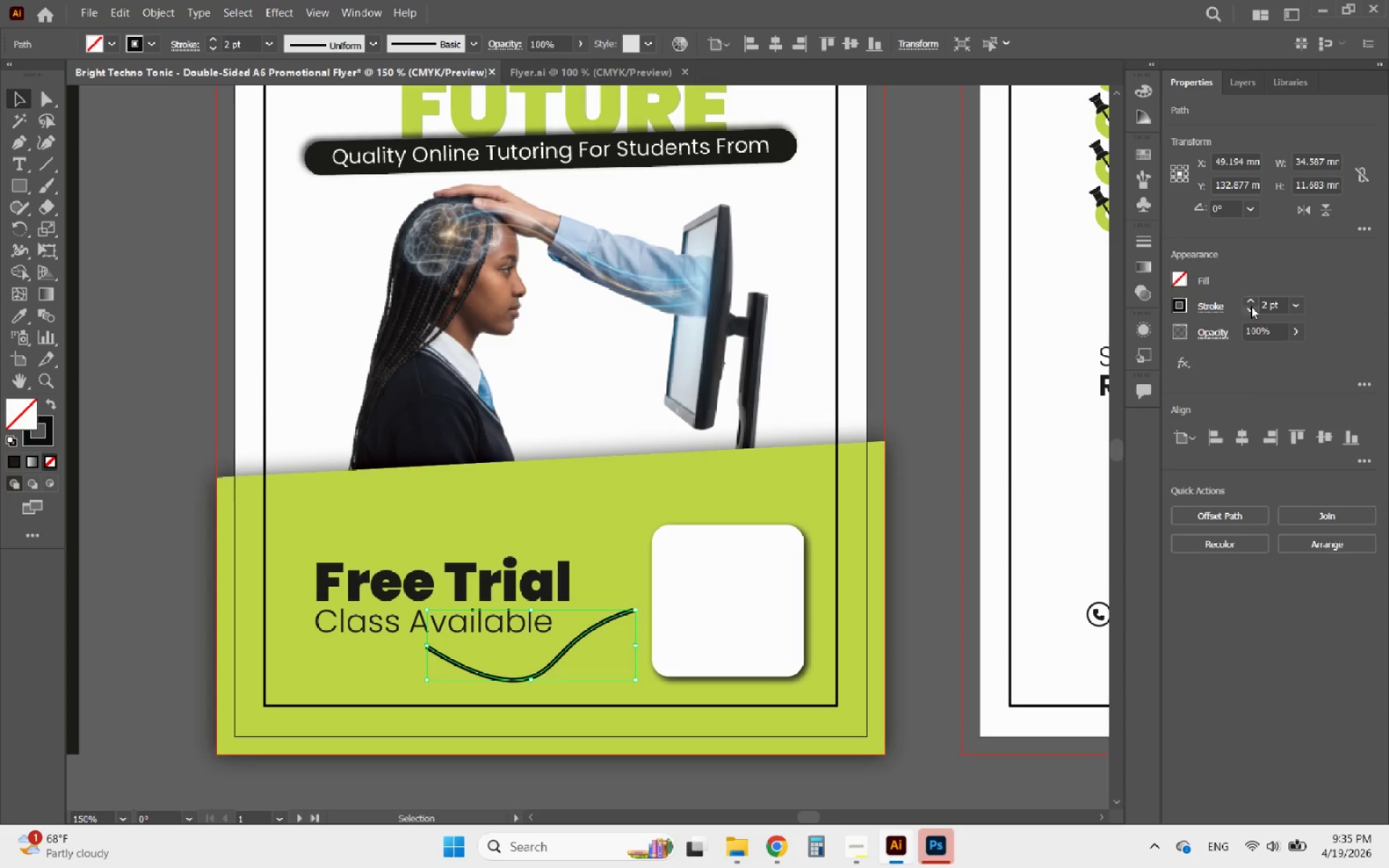 
left_click([1251, 306])
 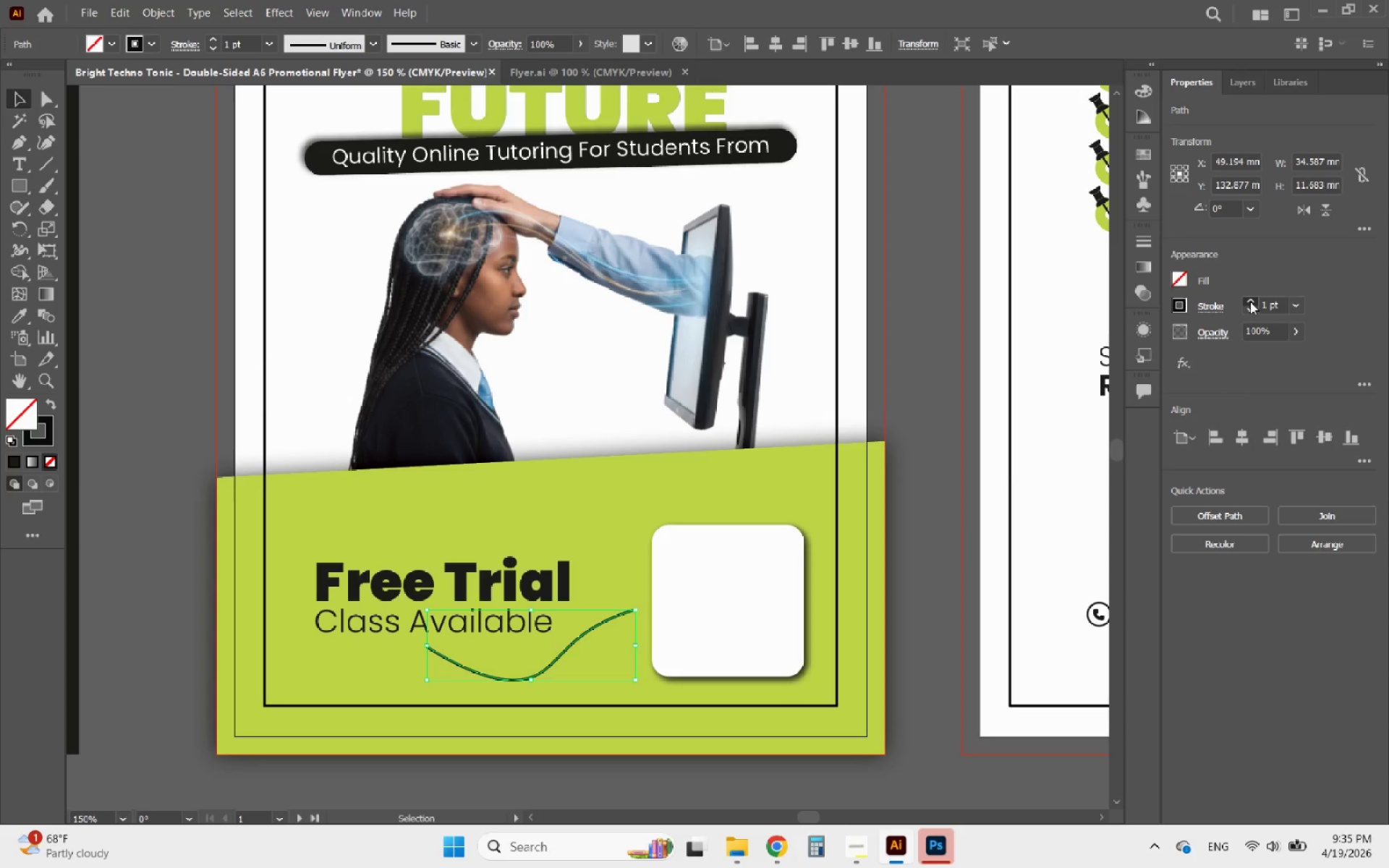 
double_click([1250, 302])
 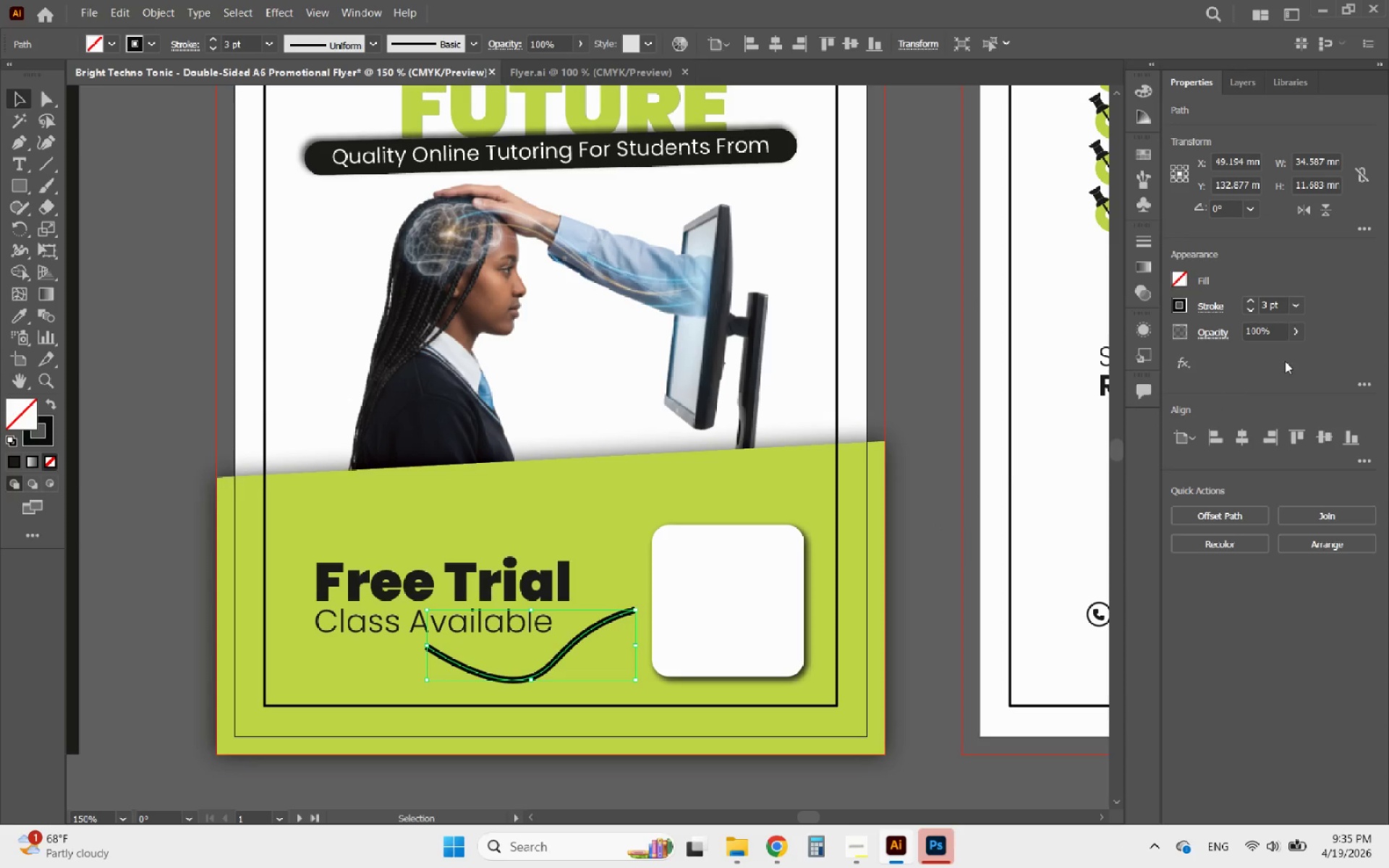 
left_click([1215, 309])
 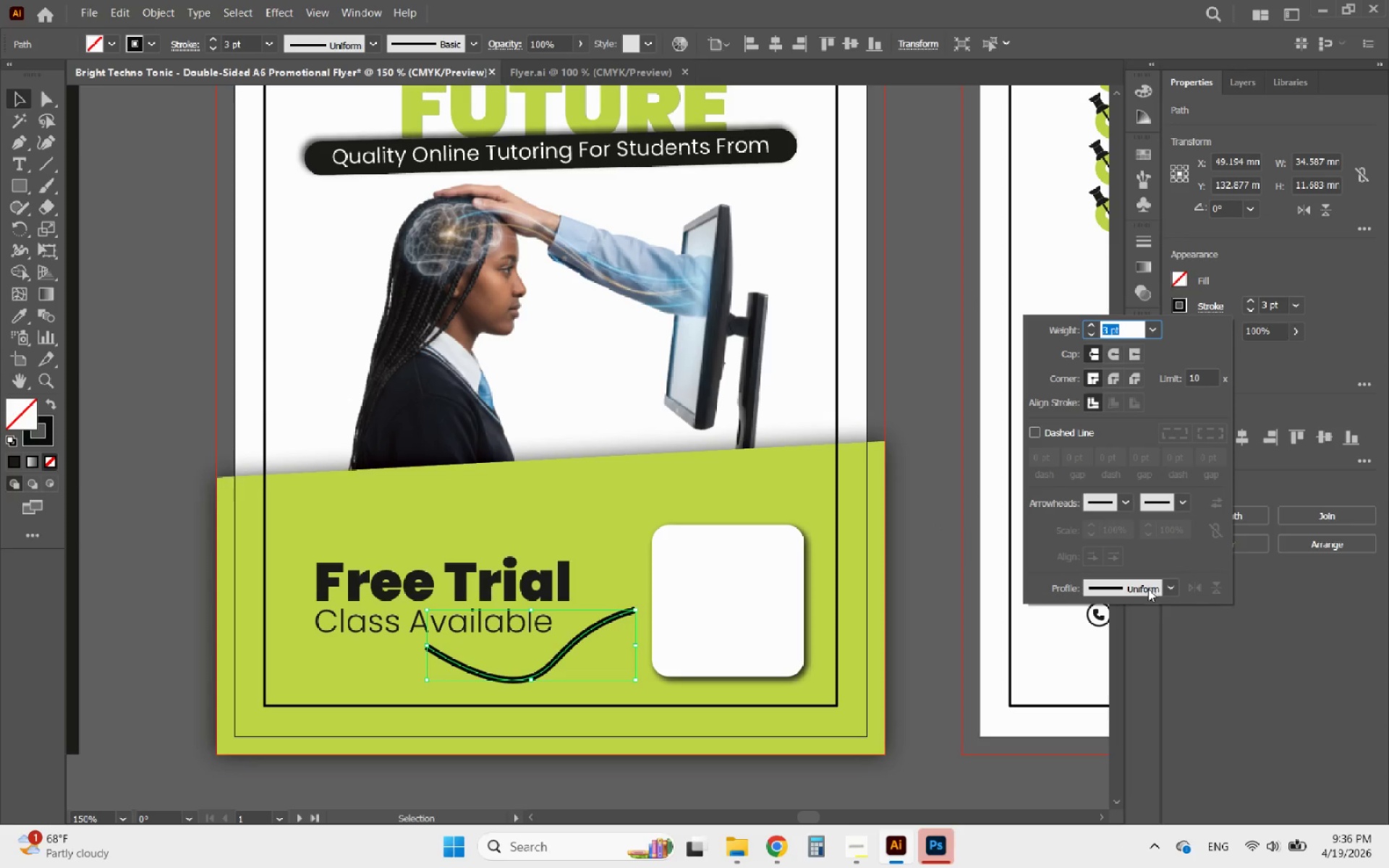 
left_click([1170, 590])
 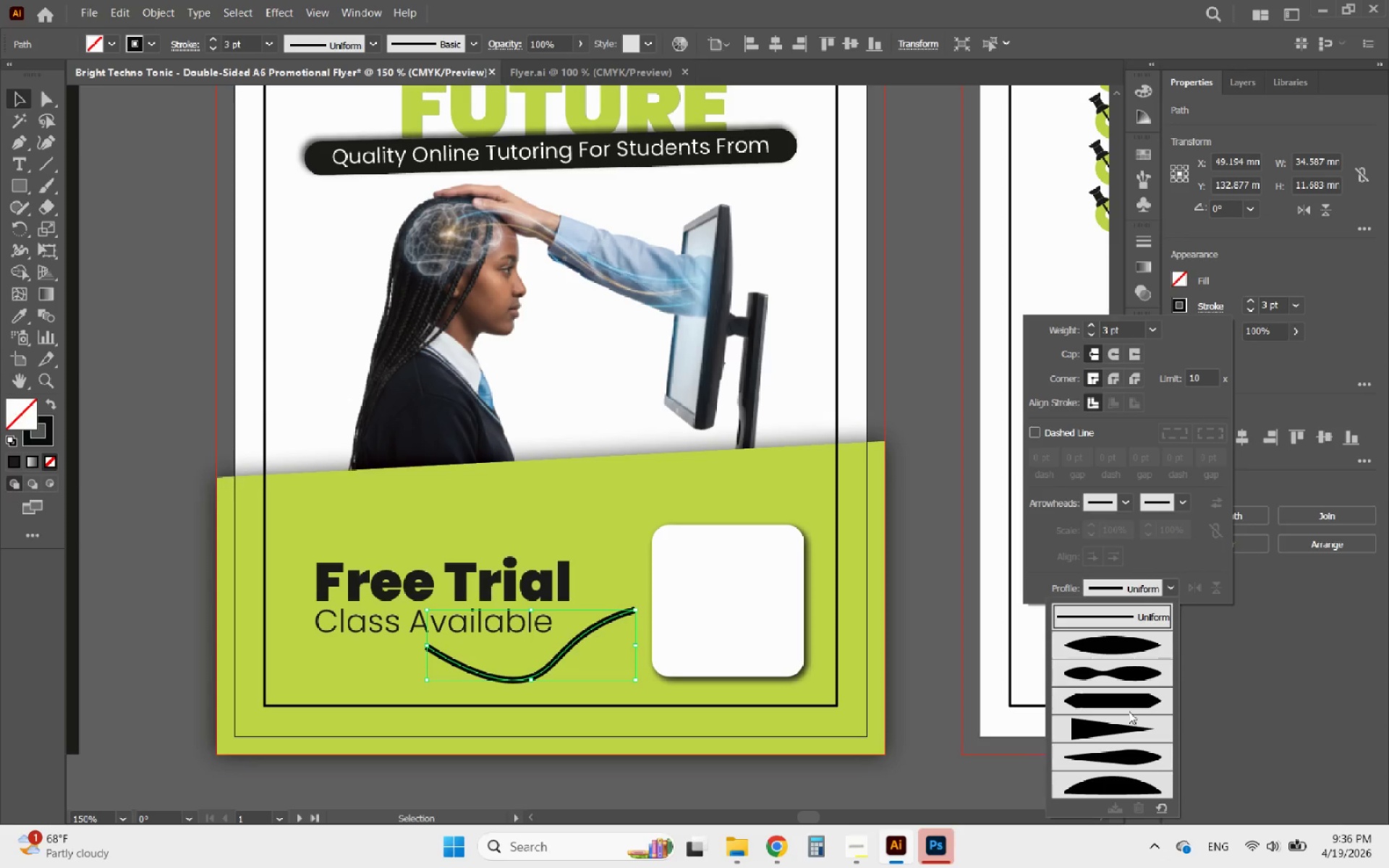 
left_click([1133, 730])
 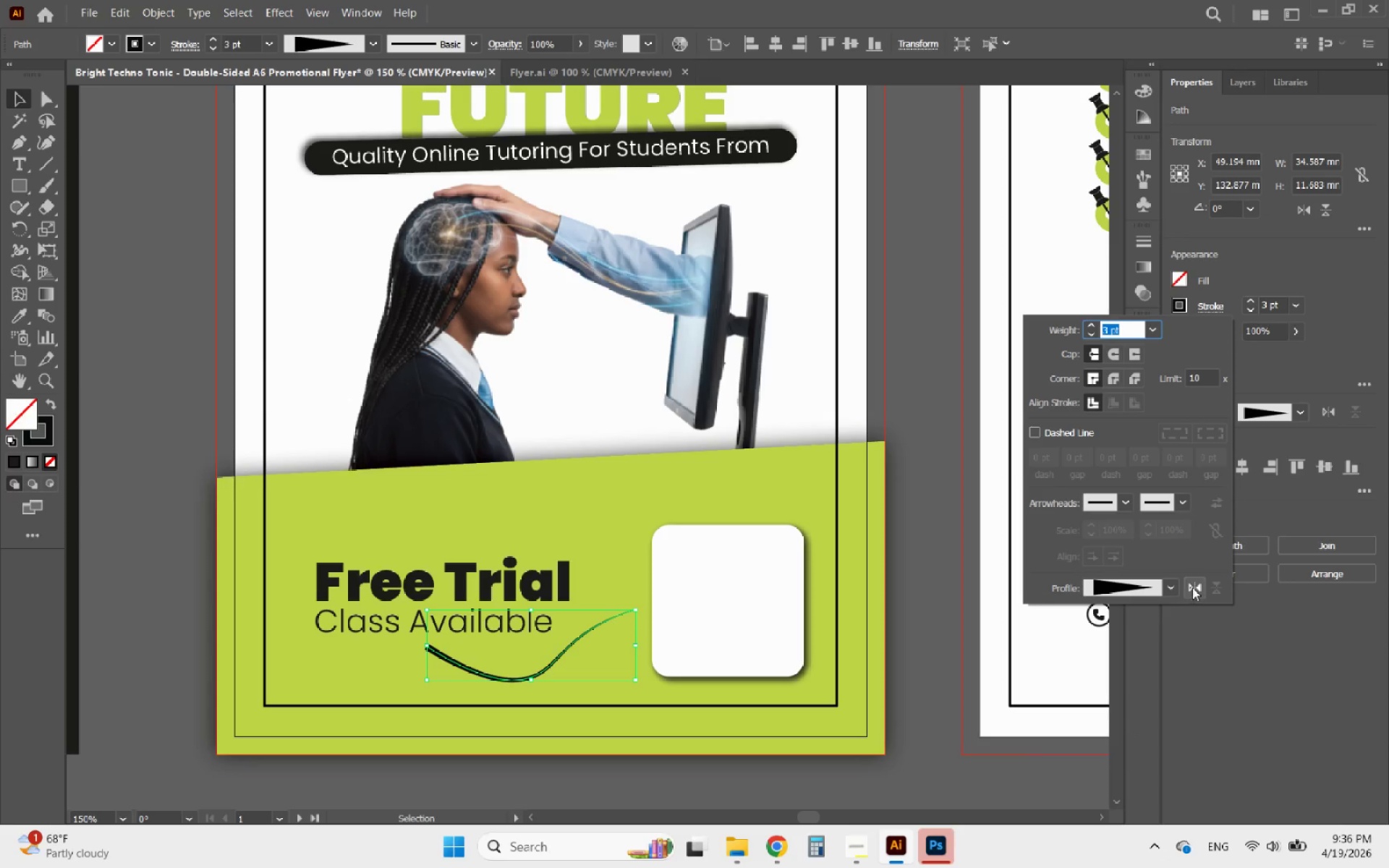 
left_click([1192, 587])
 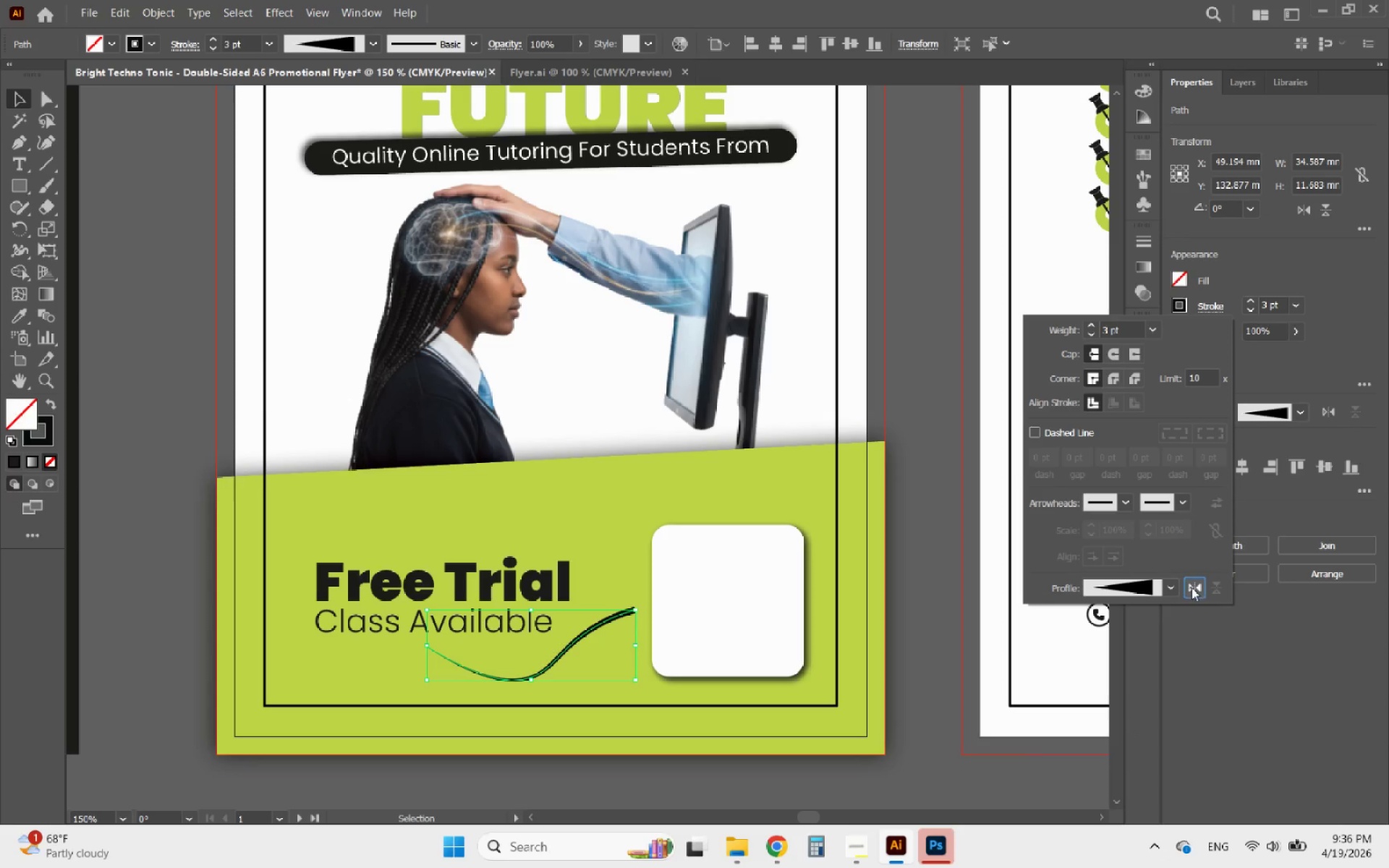 
mouse_move([1177, 550])
 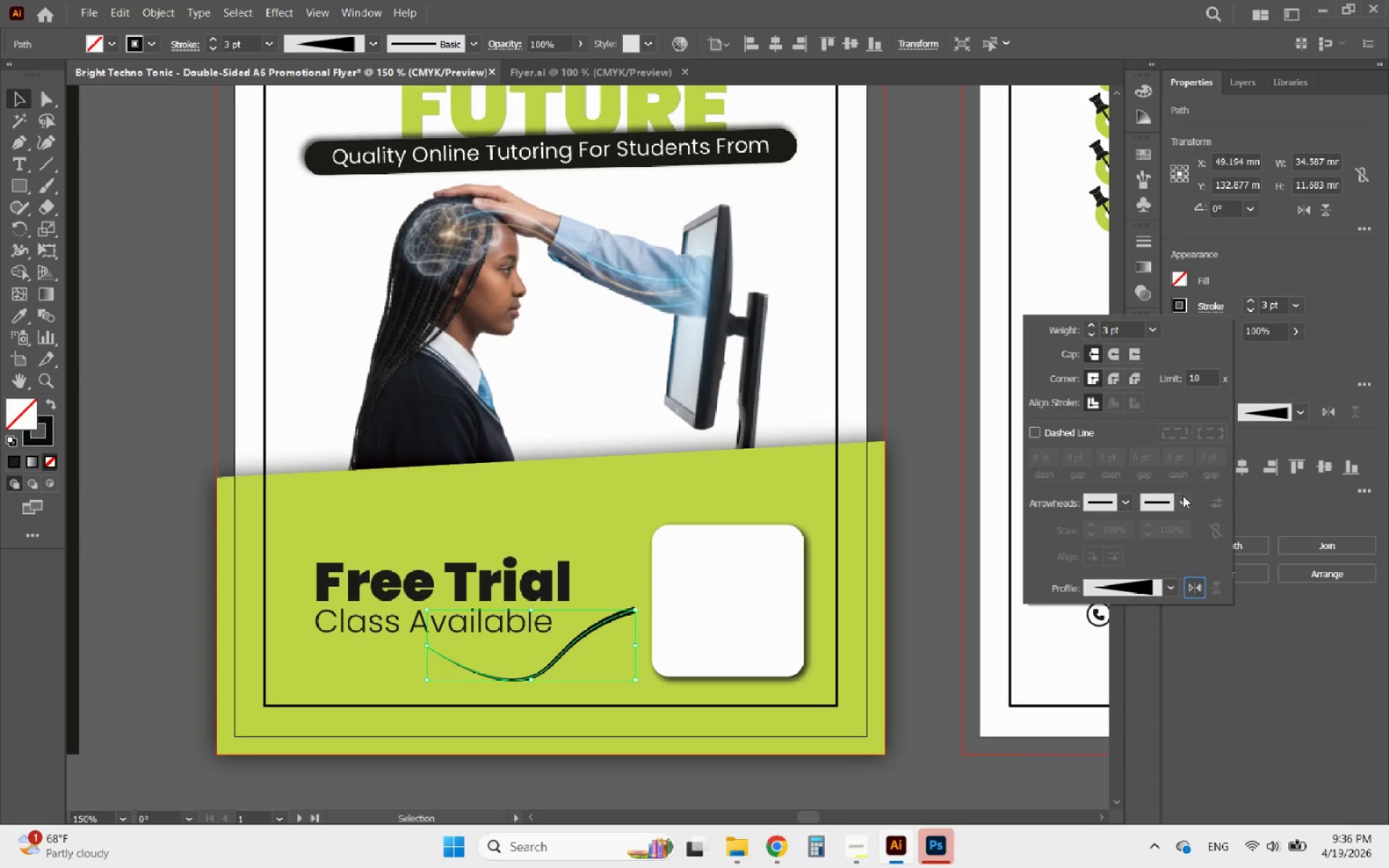 
left_click([1182, 498])
 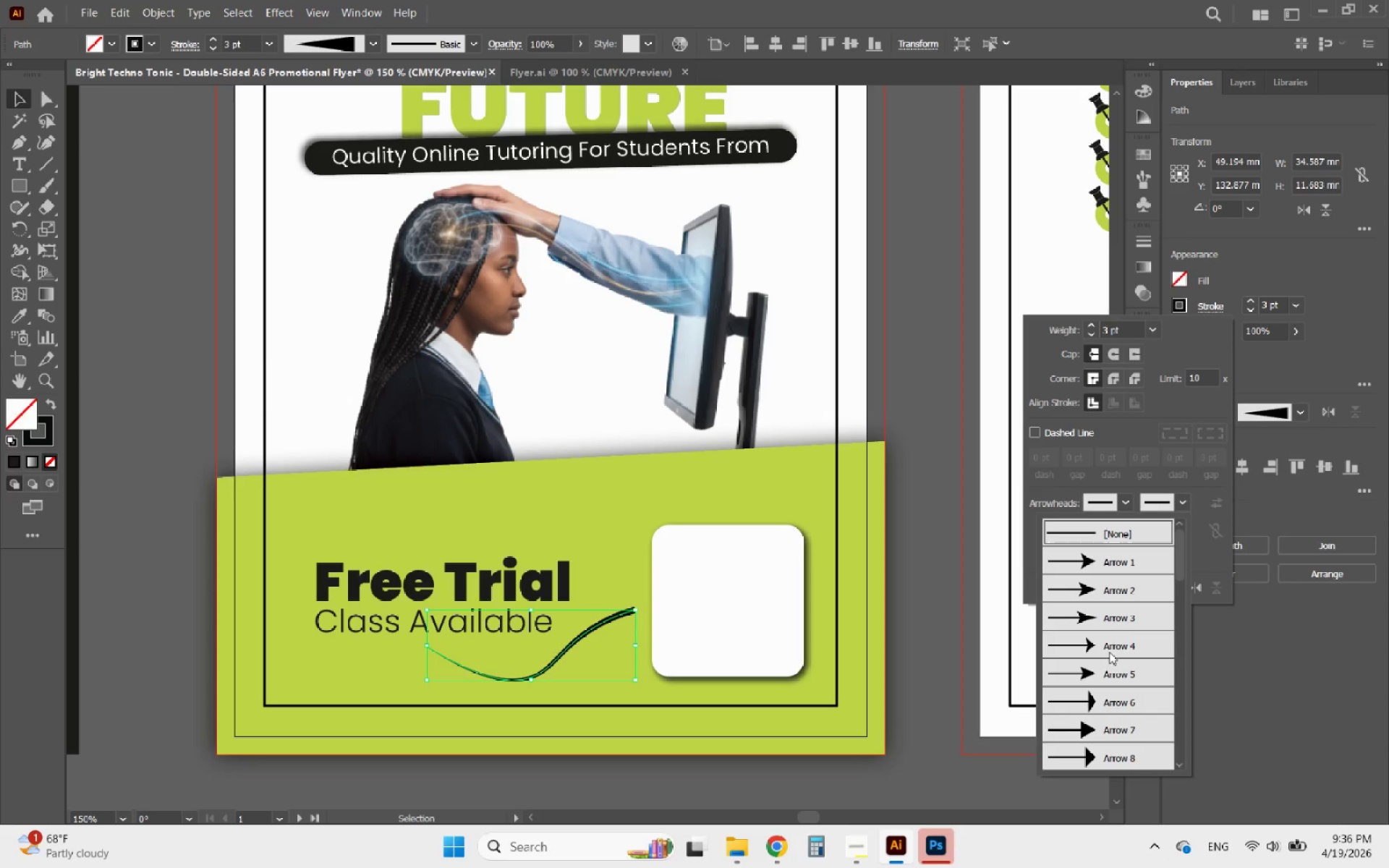 
scroll: coordinate [1108, 672], scroll_direction: down, amount: 3.0
 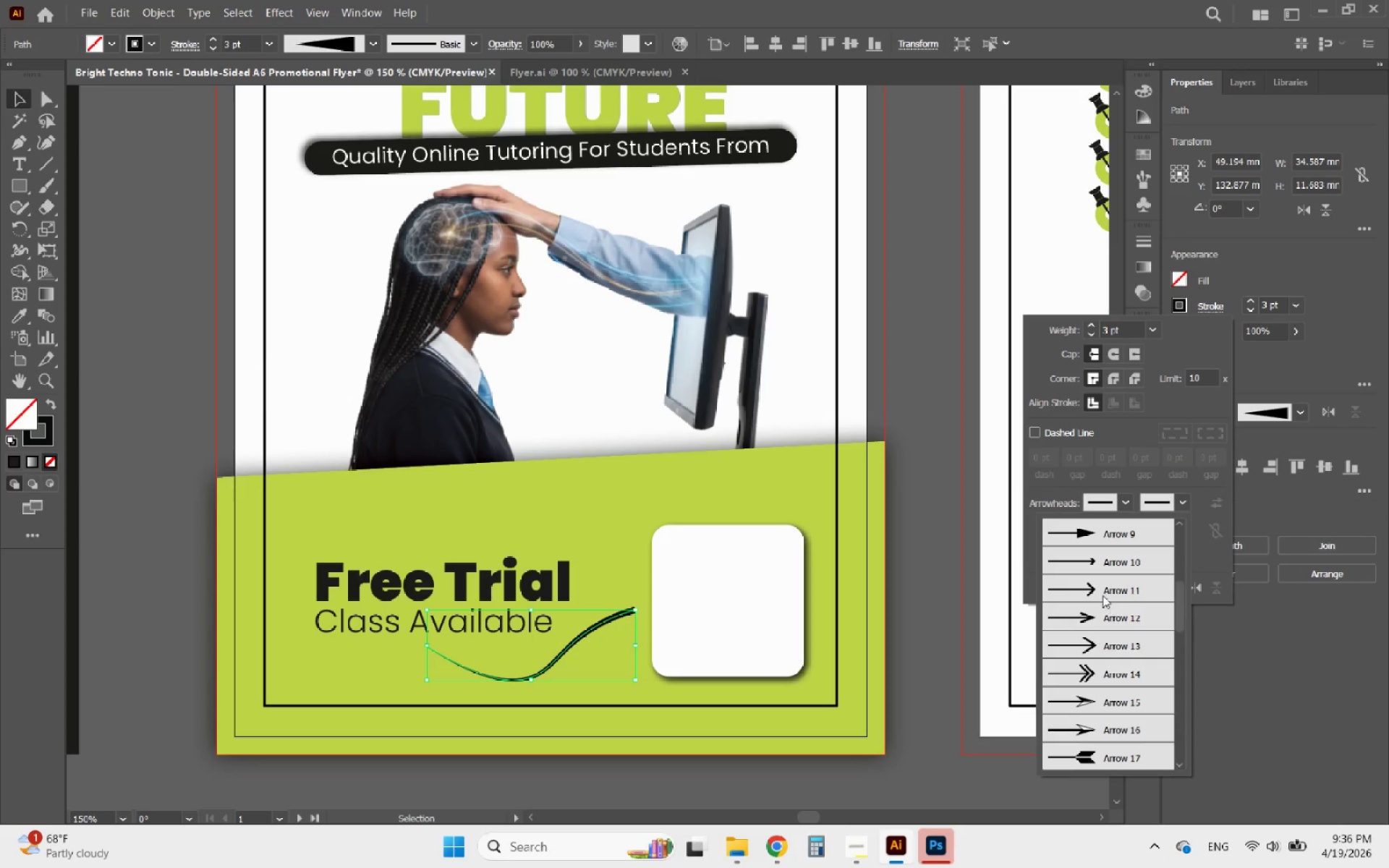 
left_click([1103, 595])
 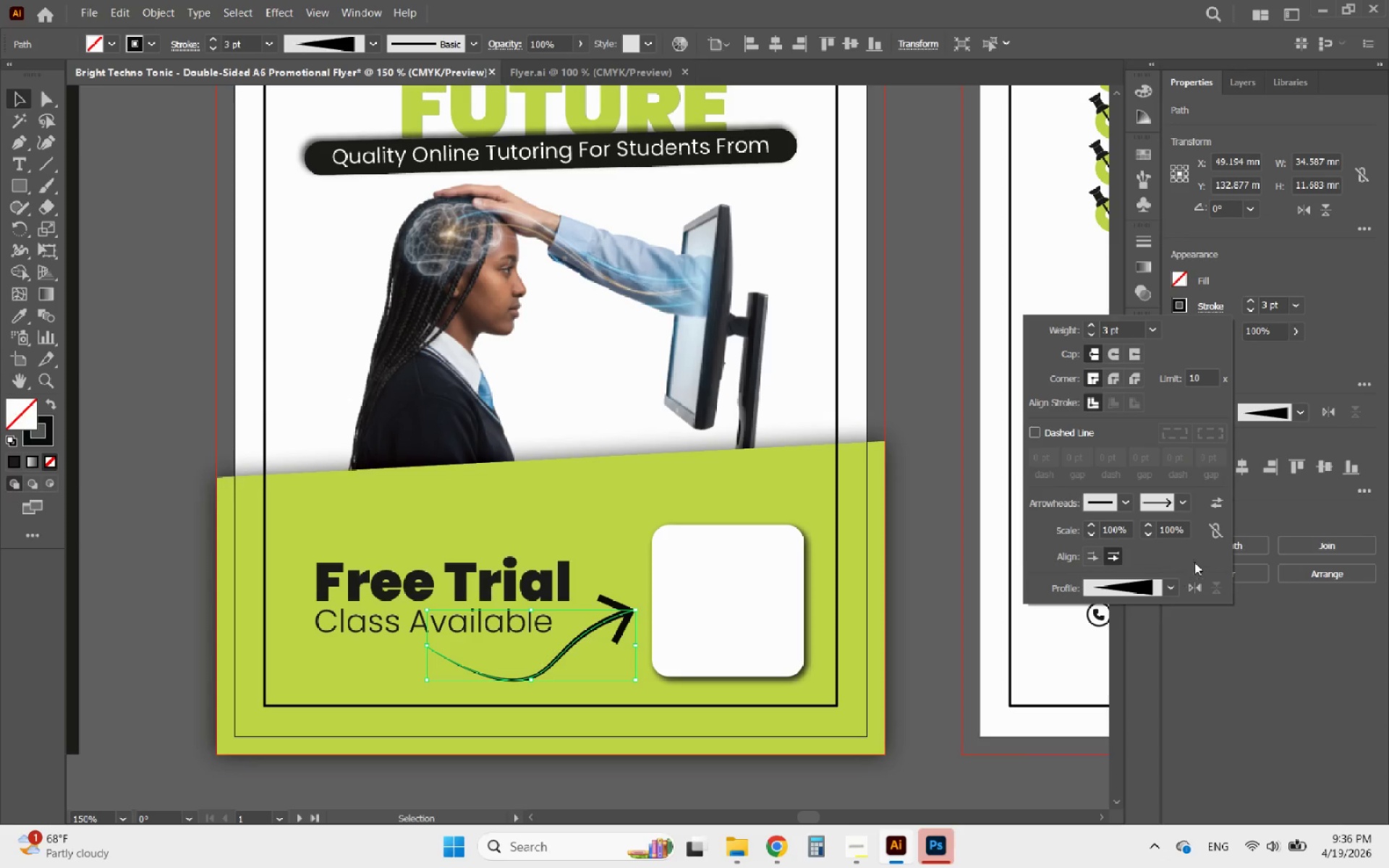 
left_click([1194, 556])
 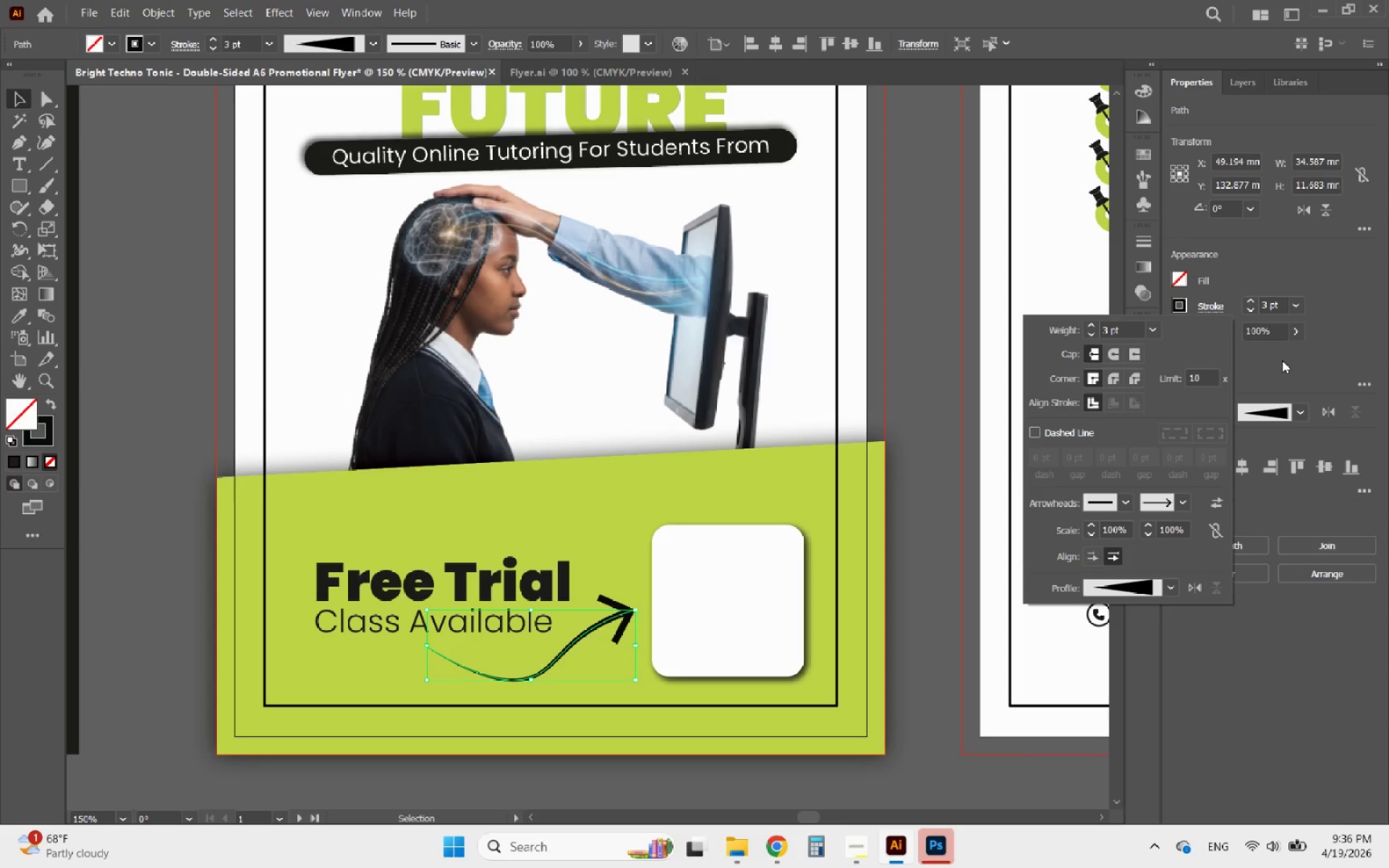 
left_click([1282, 360])
 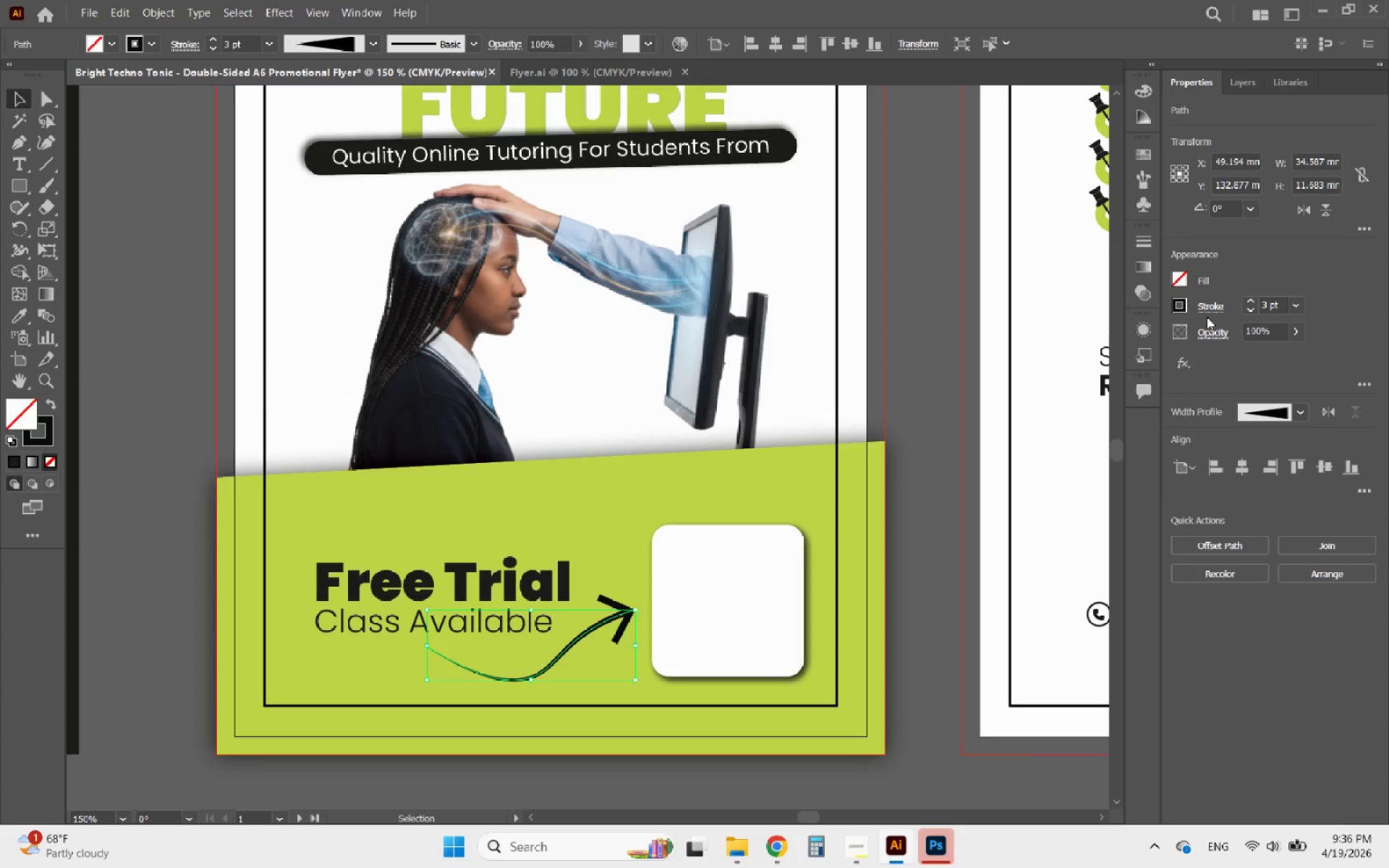 
left_click([1212, 309])
 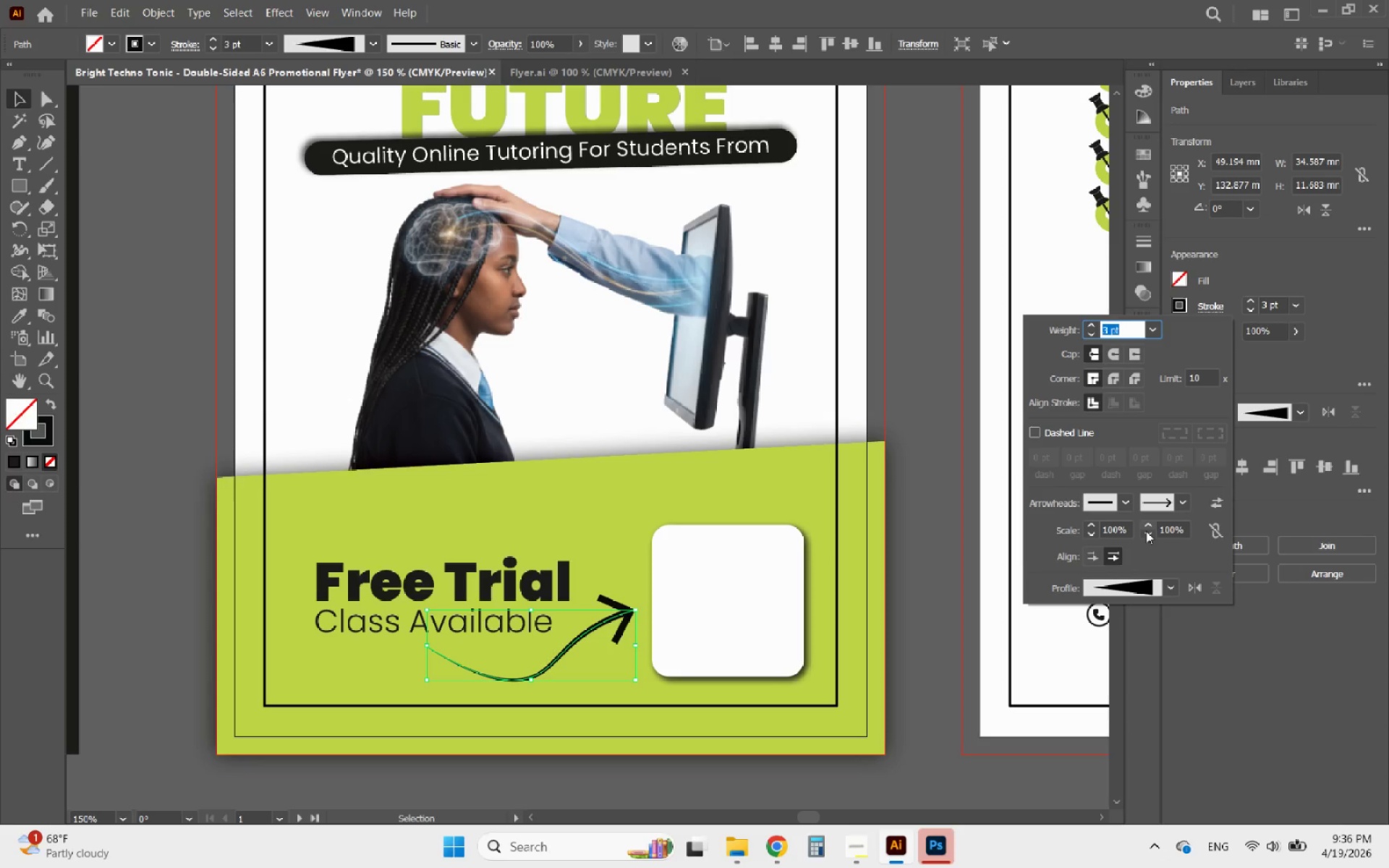 
double_click([1147, 532])
 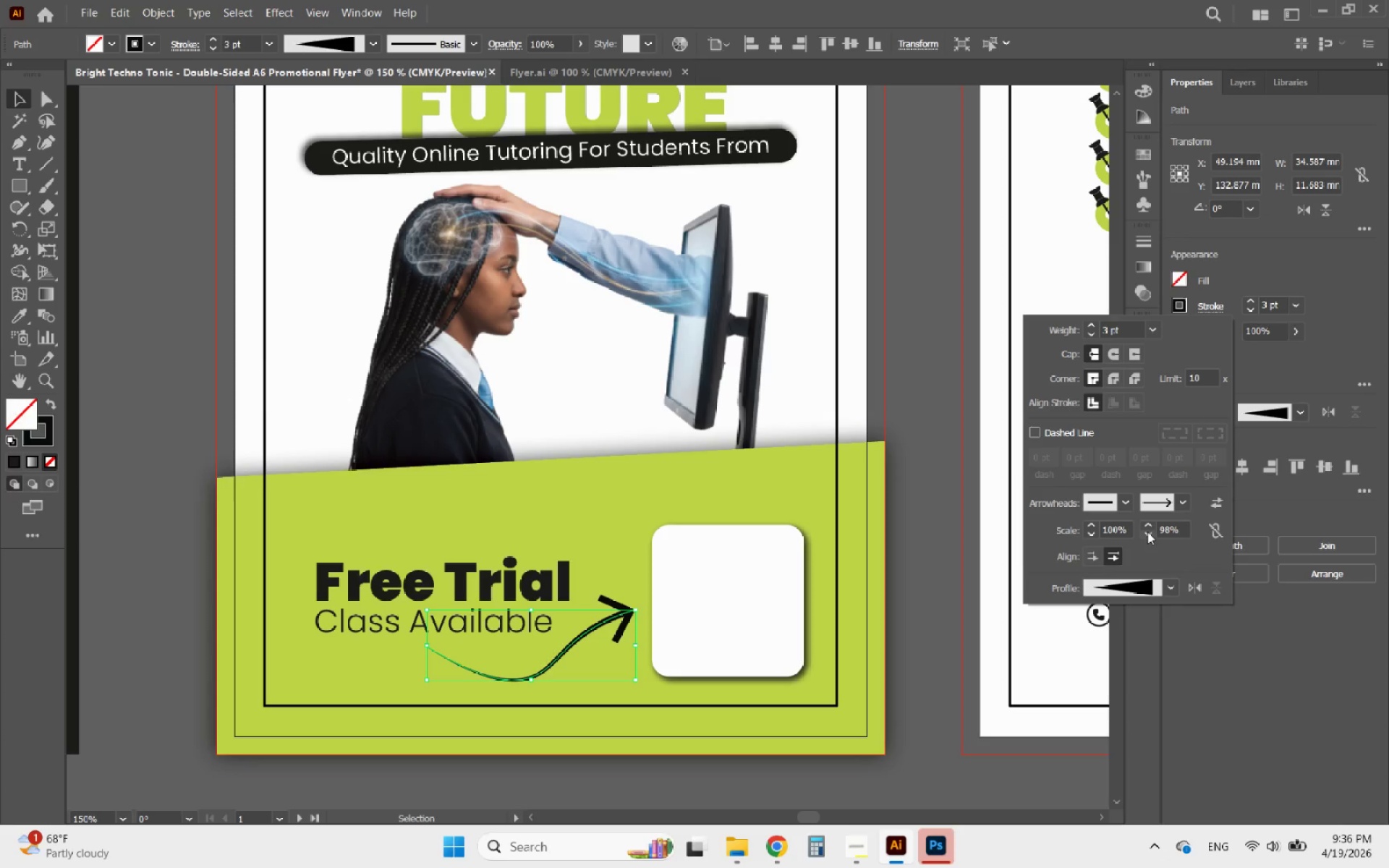 
triple_click([1147, 532])
 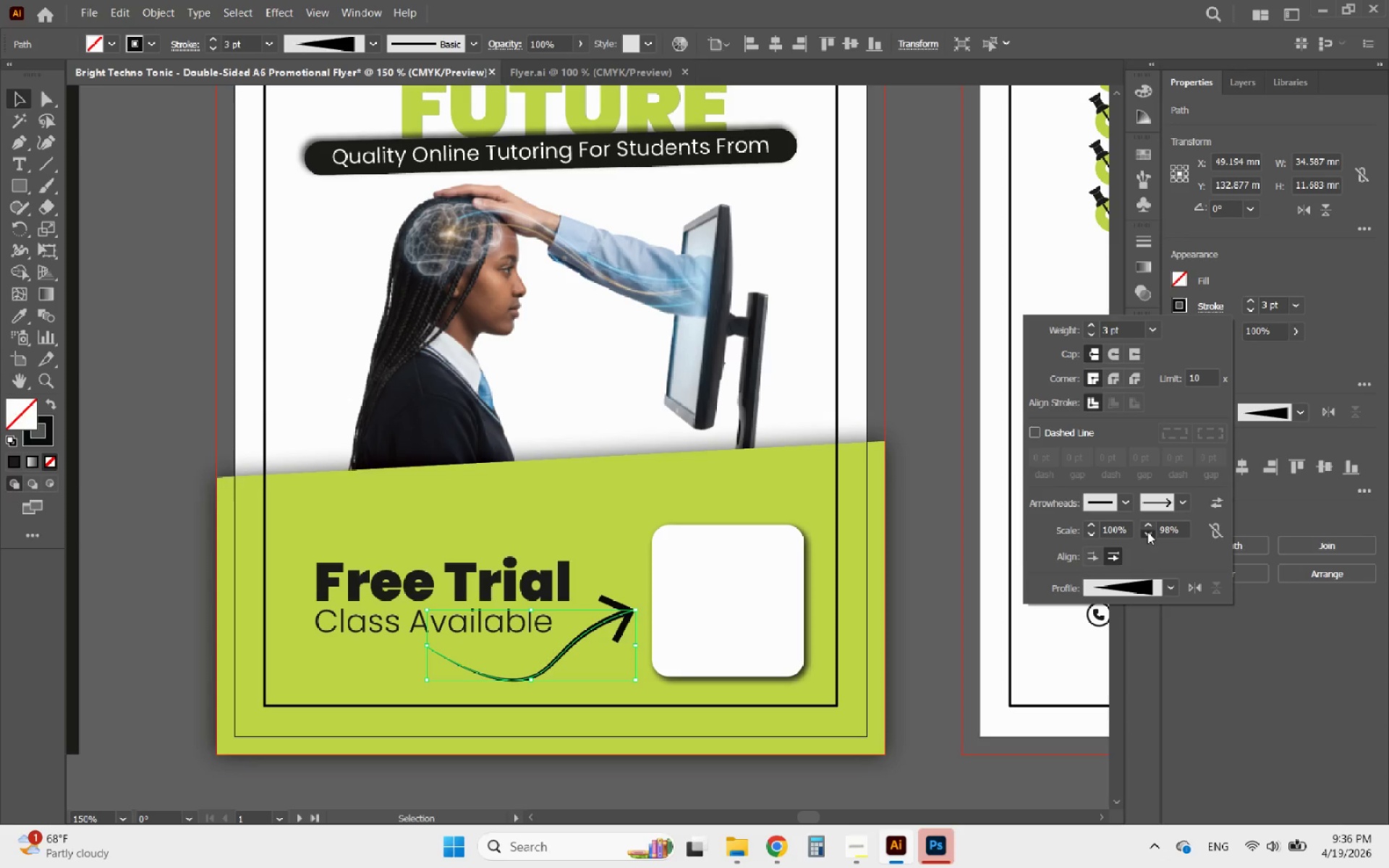 
triple_click([1147, 532])
 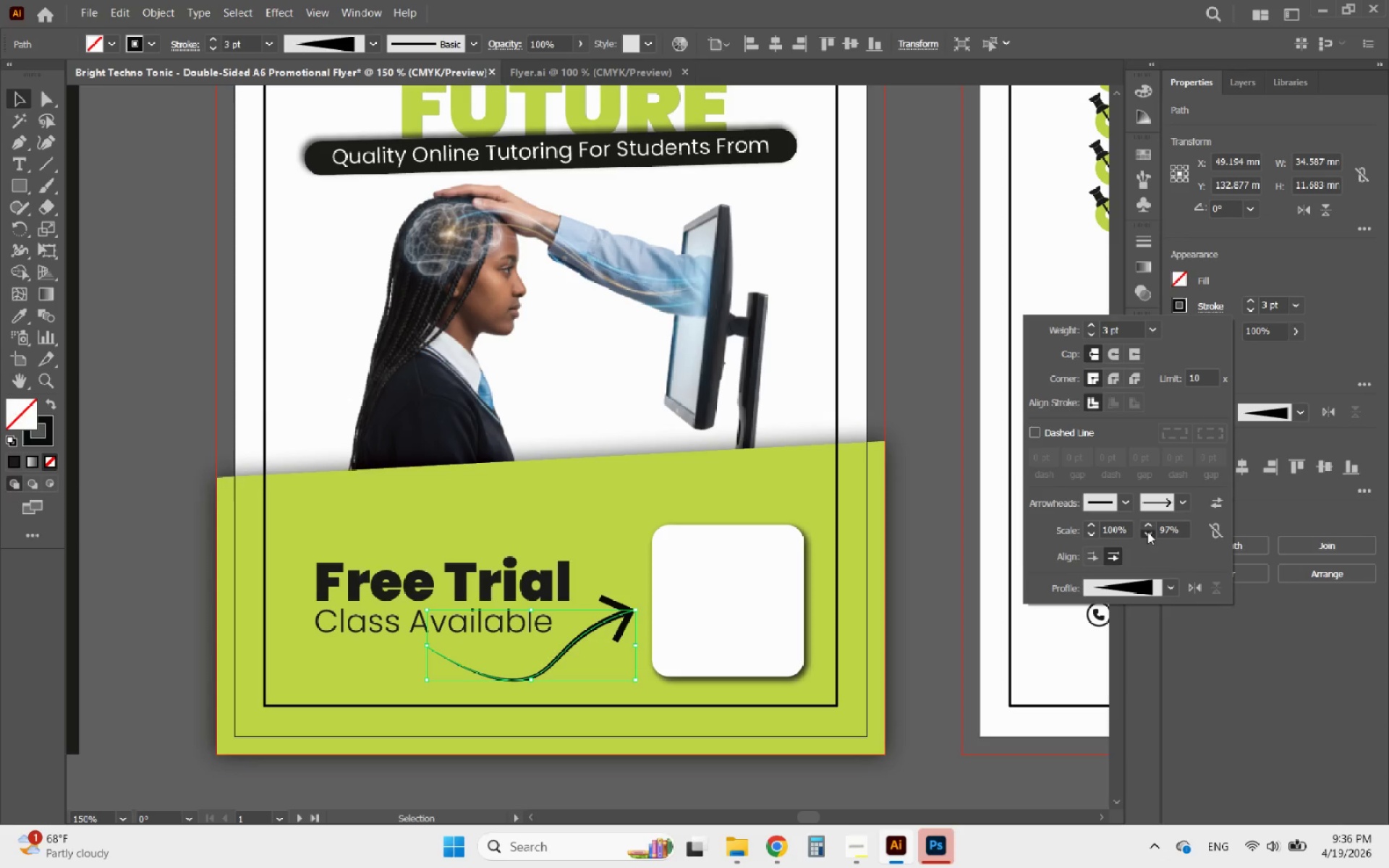 
triple_click([1147, 532])
 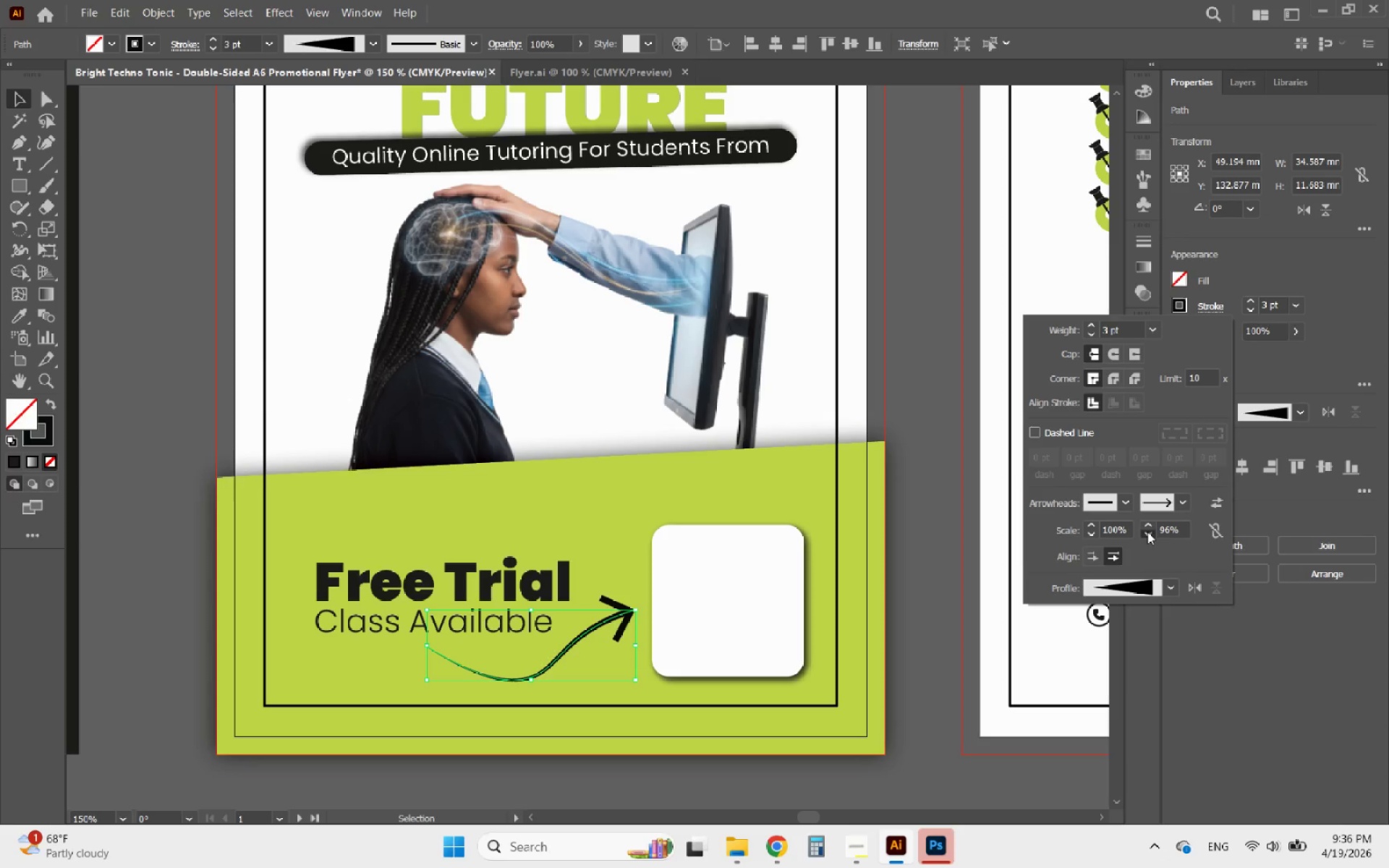 
triple_click([1147, 532])
 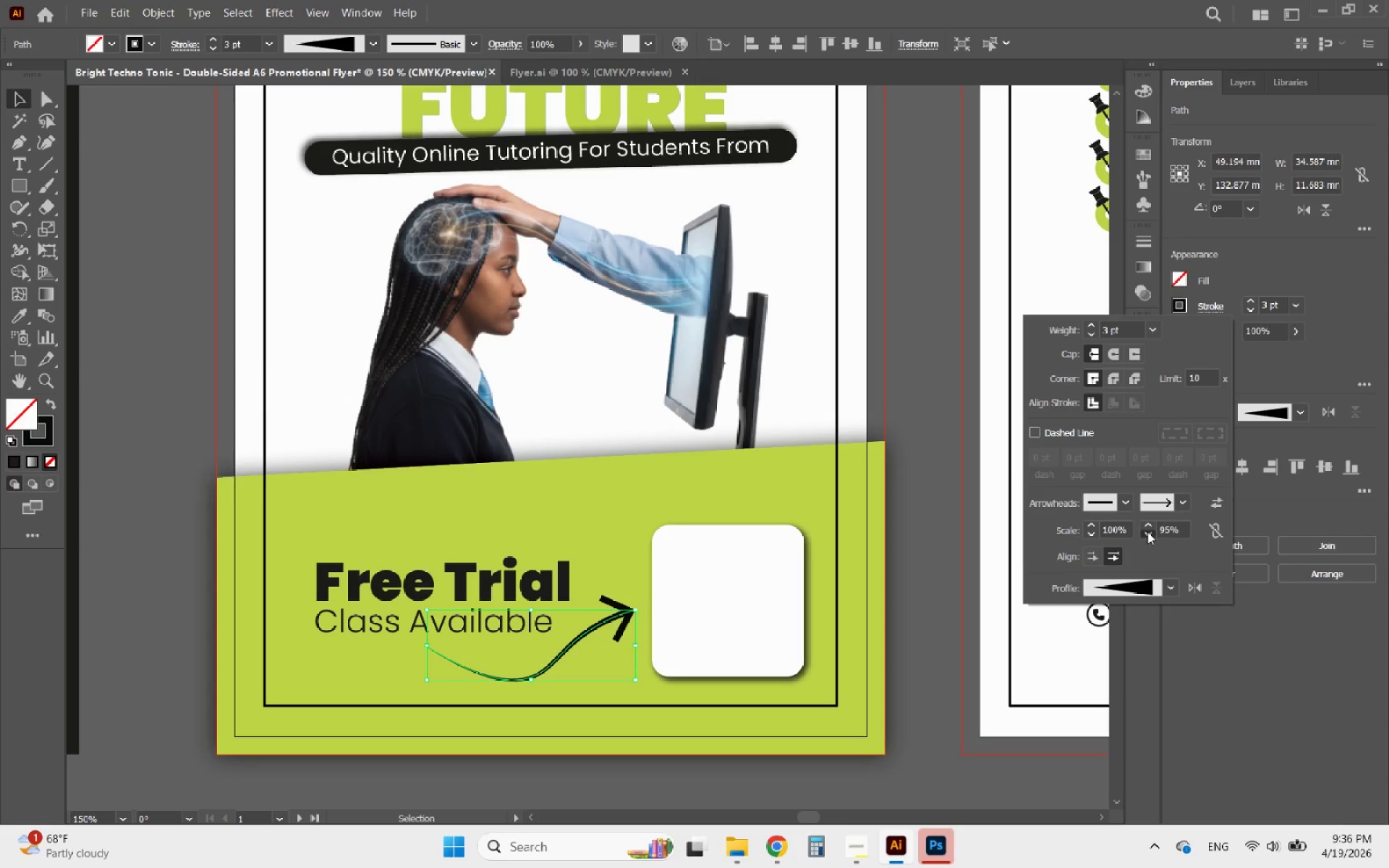 
triple_click([1147, 532])
 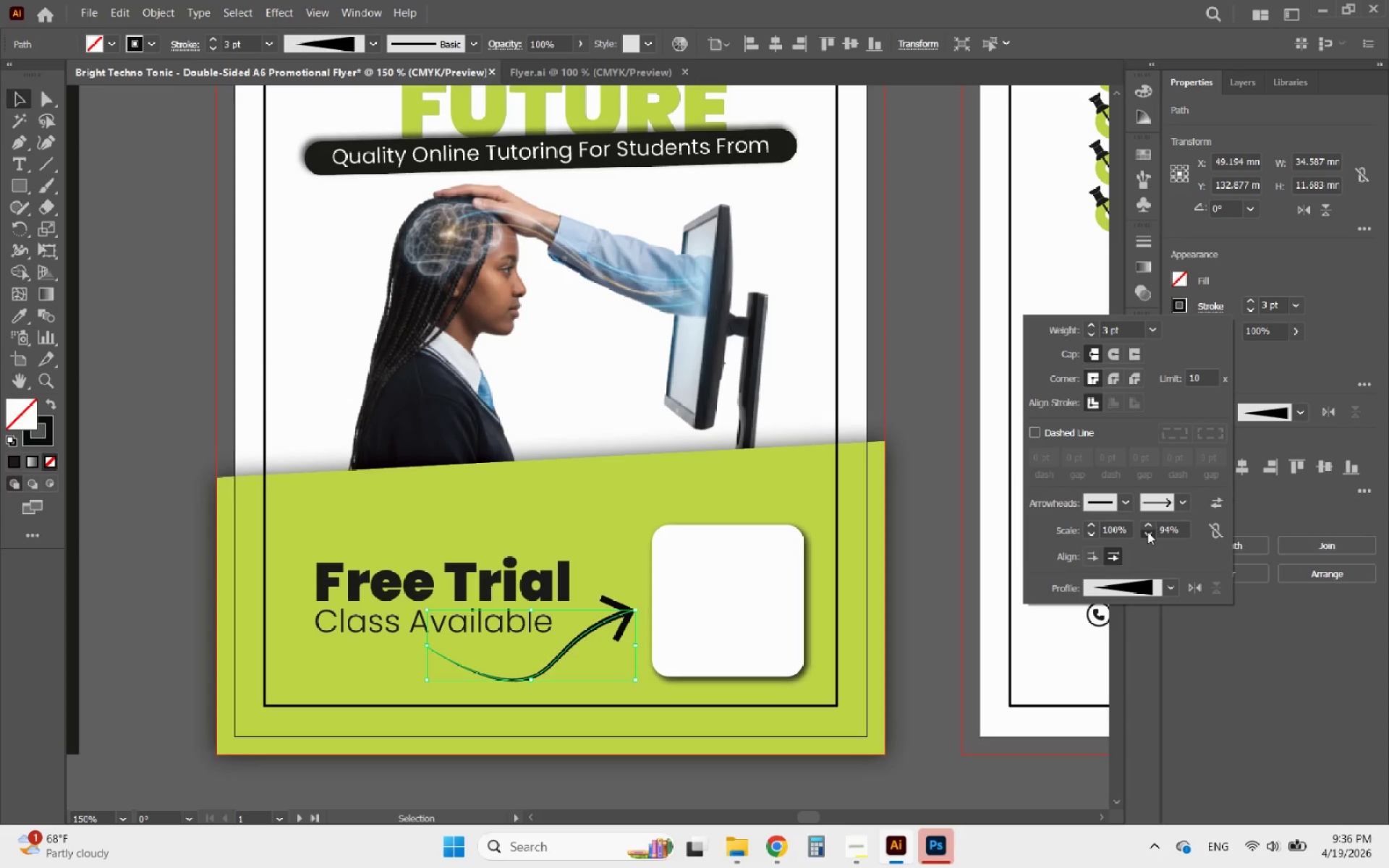 
triple_click([1147, 532])
 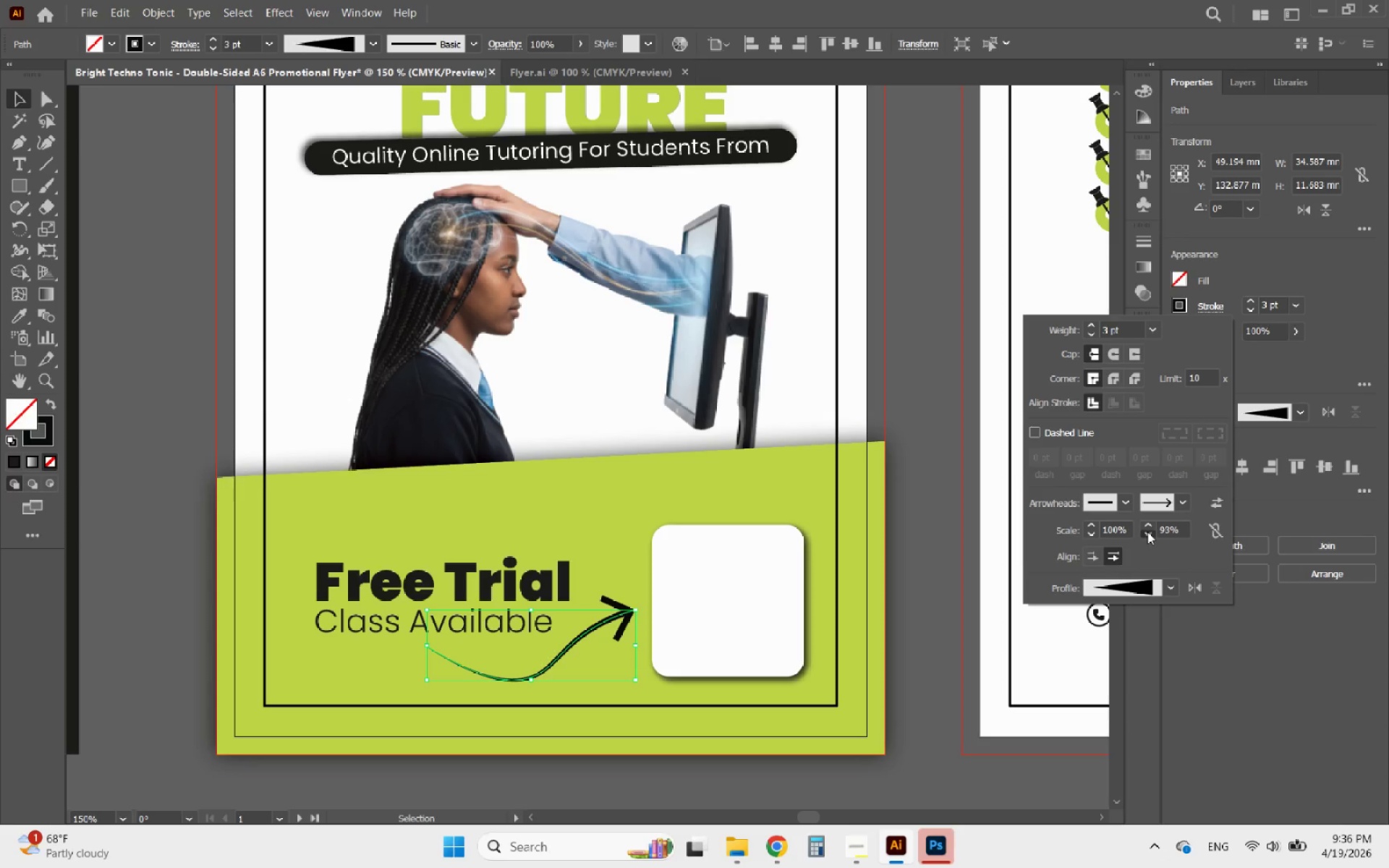 
triple_click([1147, 532])
 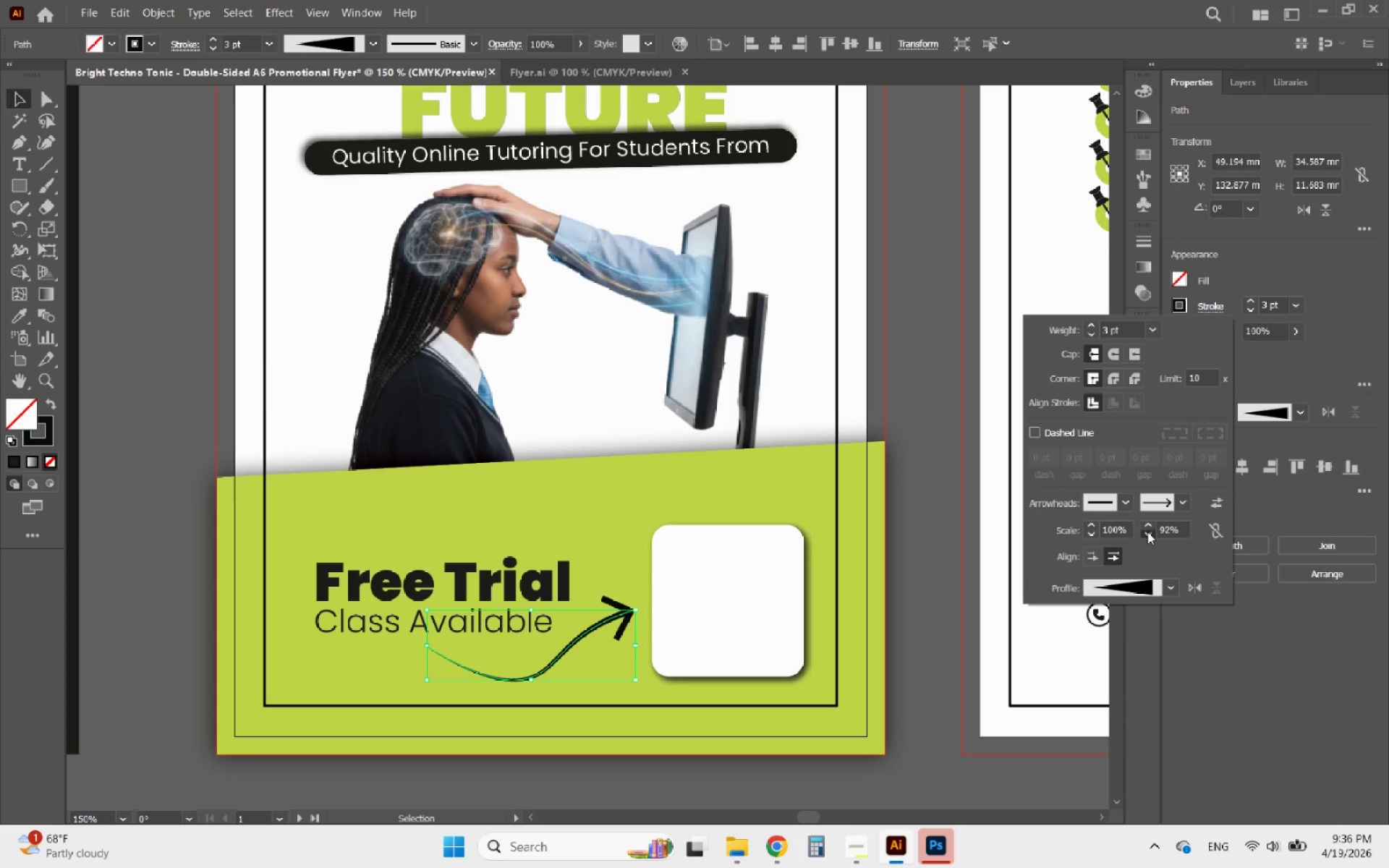 
triple_click([1147, 532])
 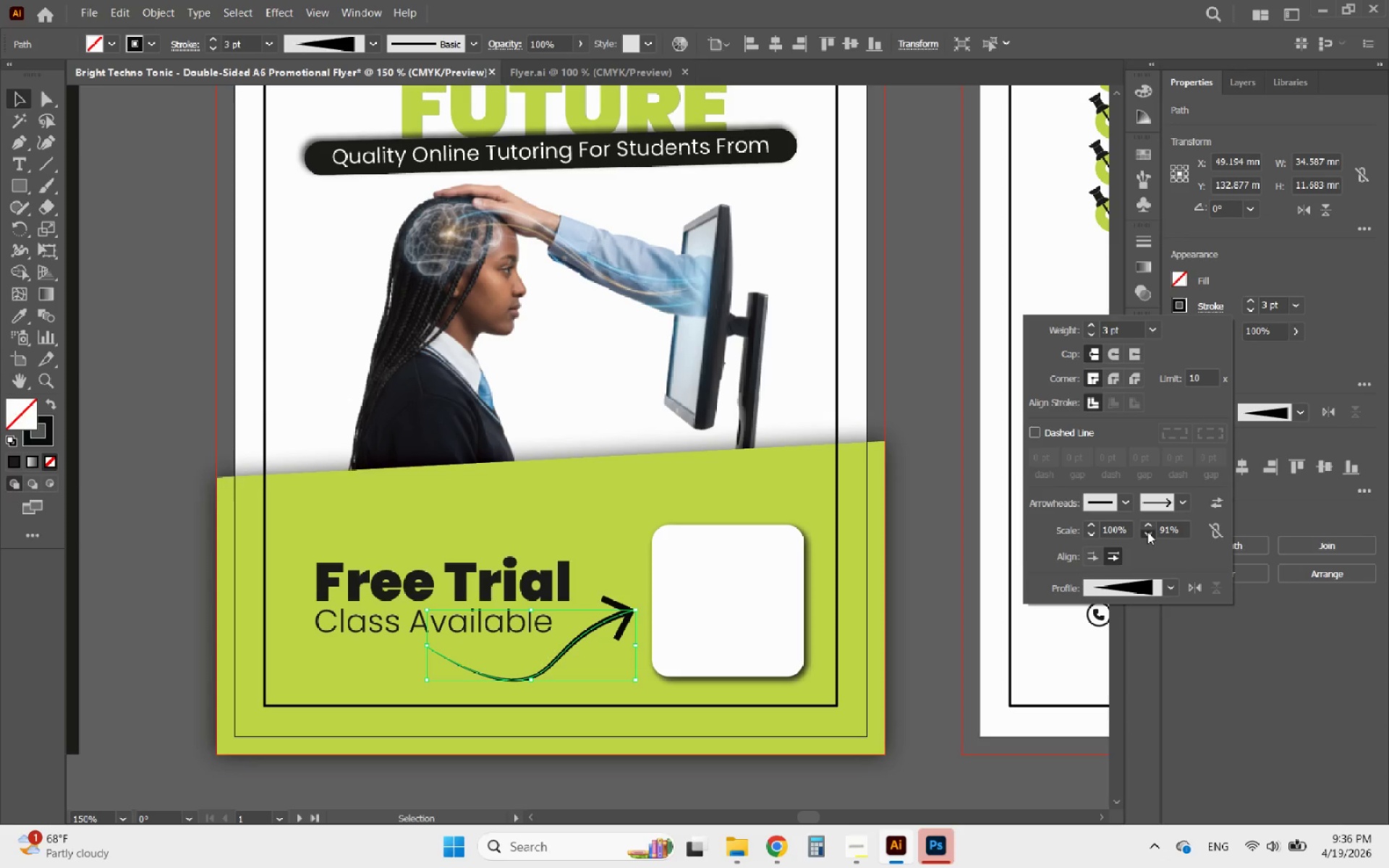 
triple_click([1147, 532])
 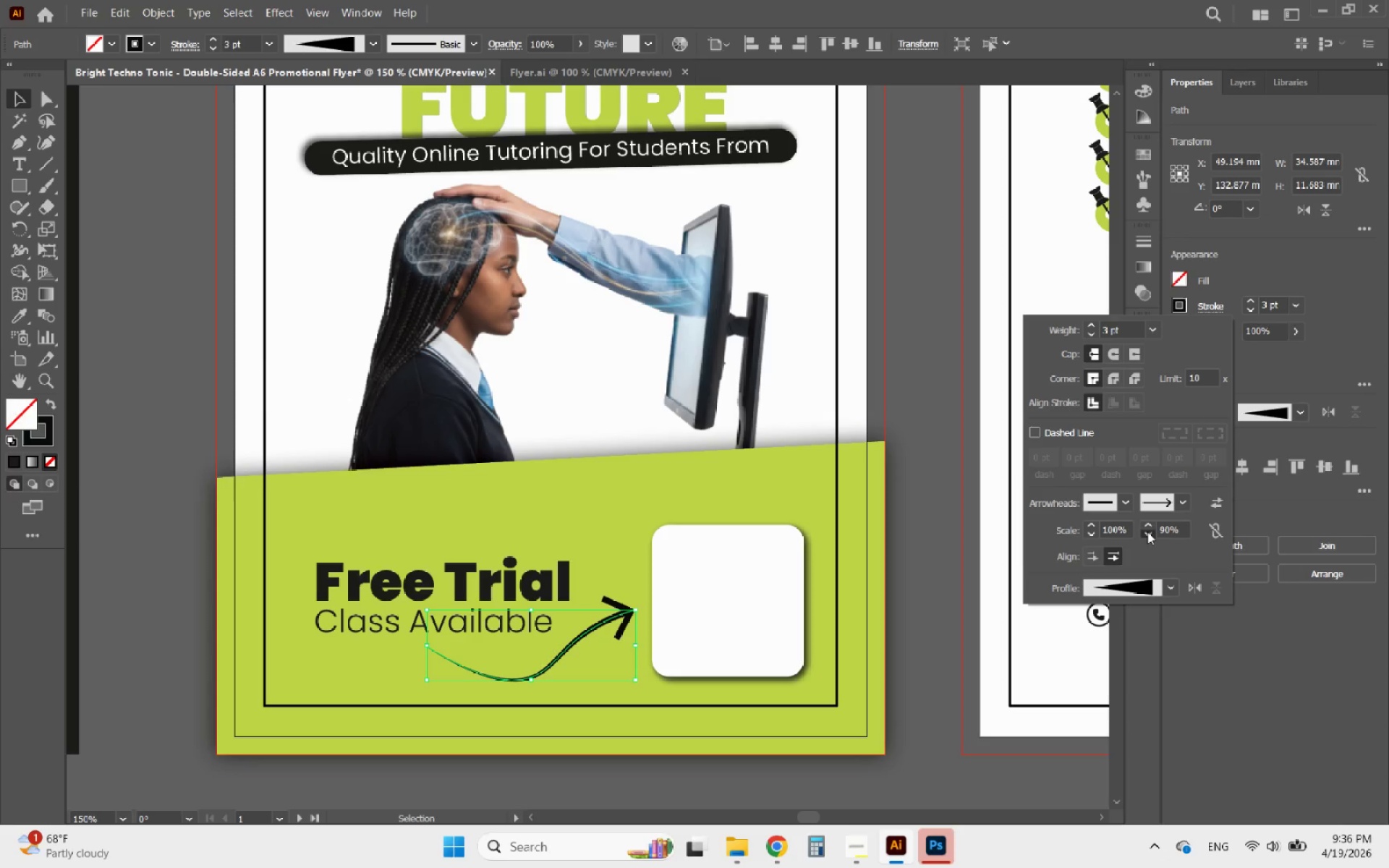 
triple_click([1147, 532])
 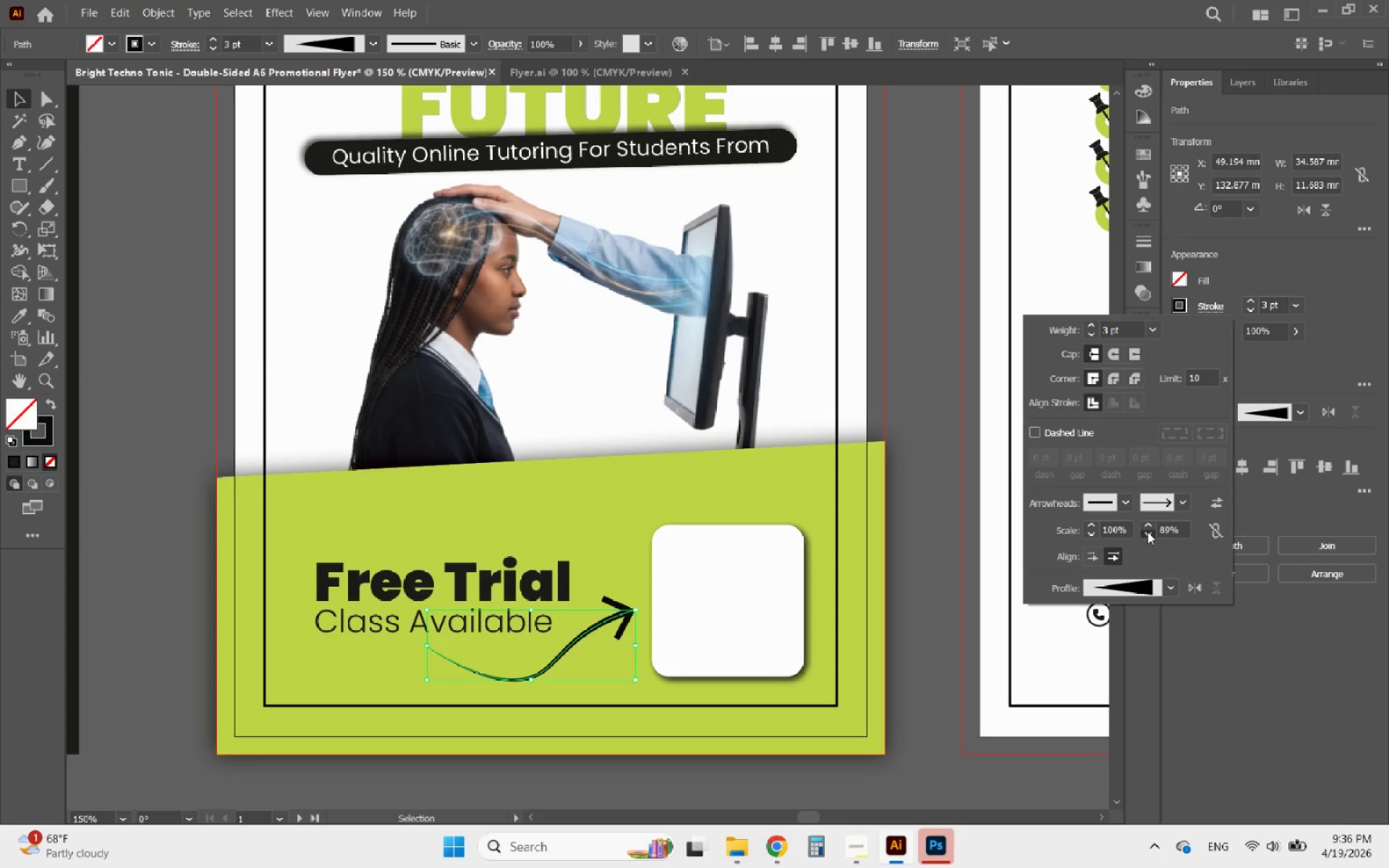 
triple_click([1147, 532])
 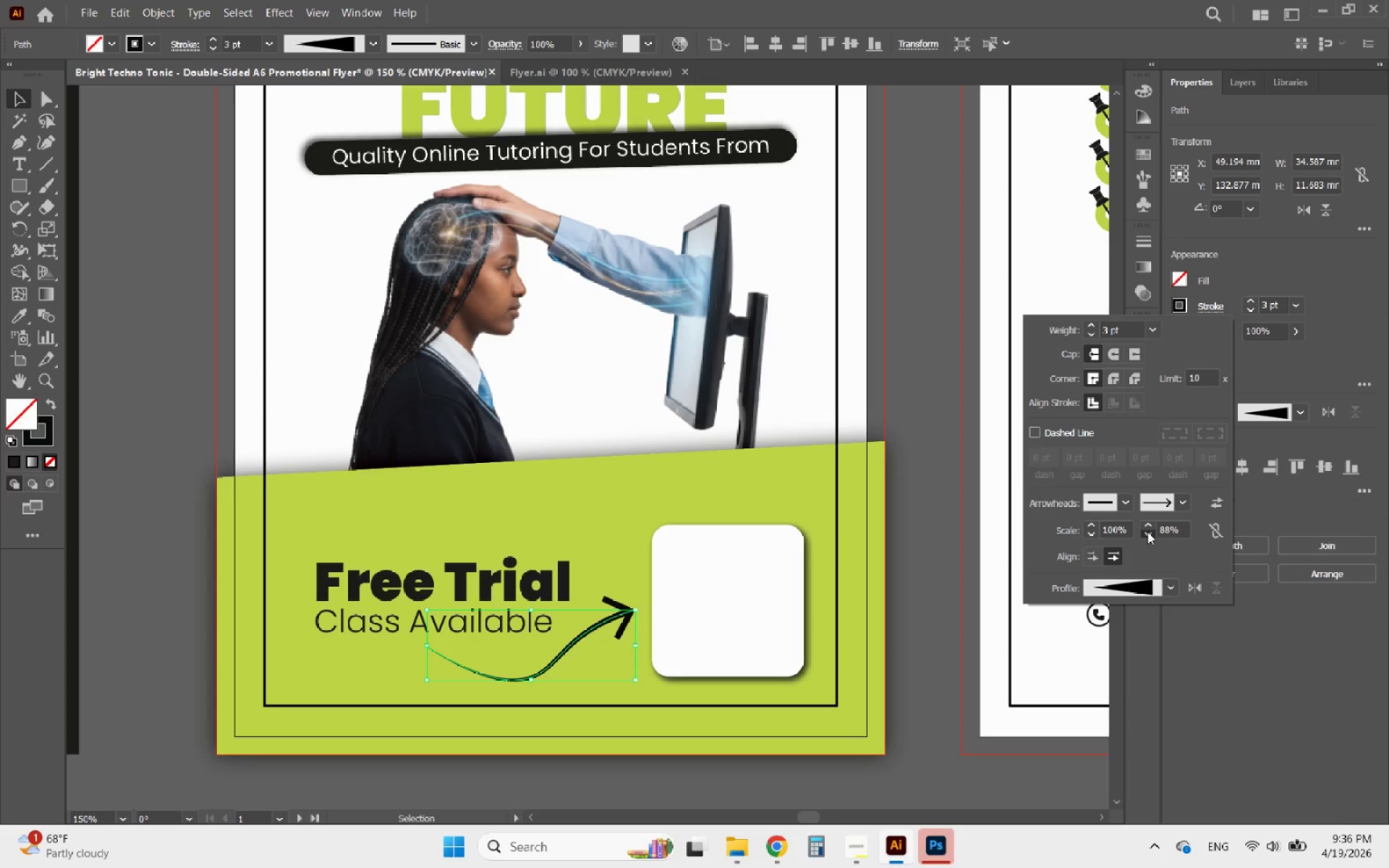 
triple_click([1147, 532])
 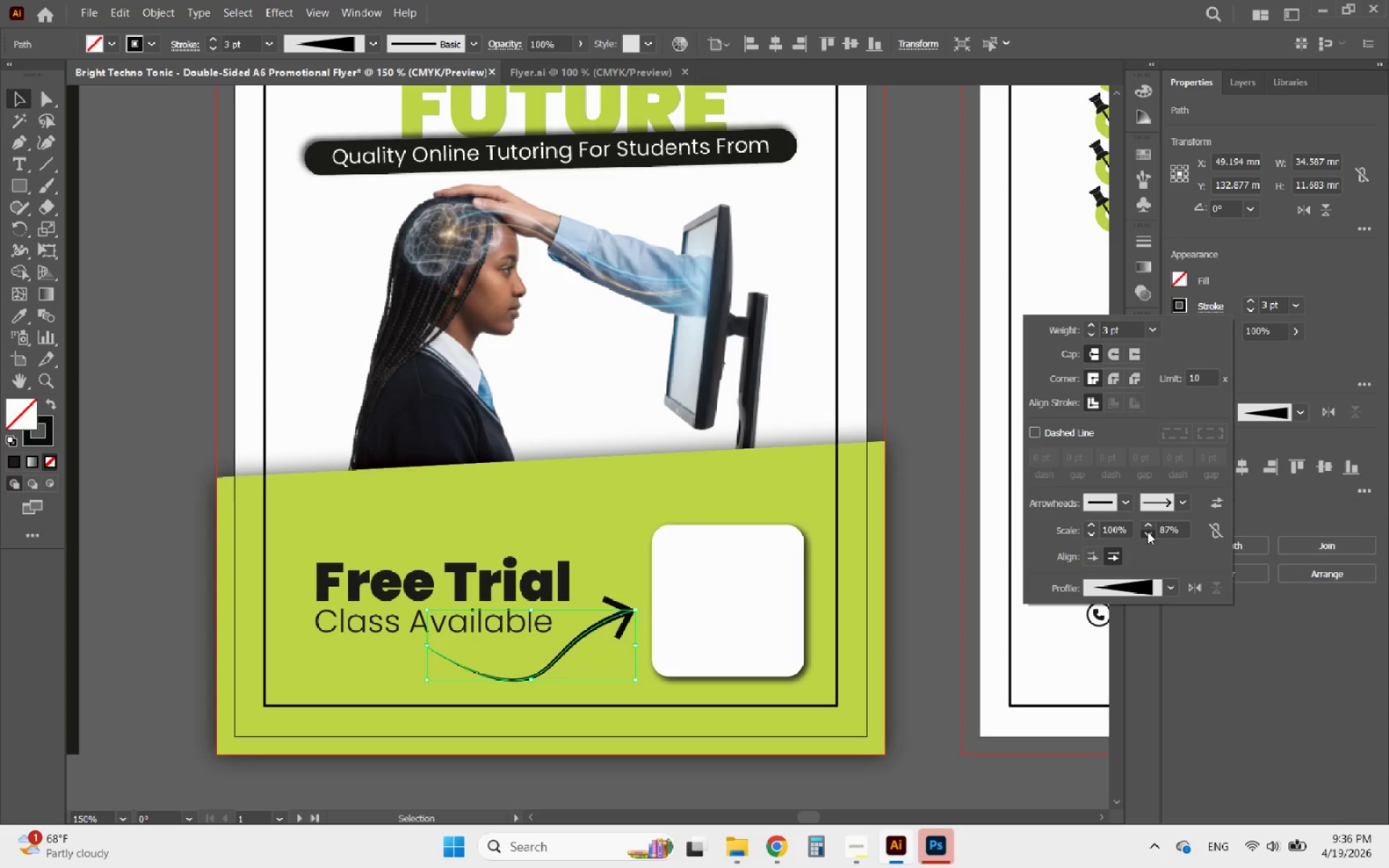 
triple_click([1147, 532])
 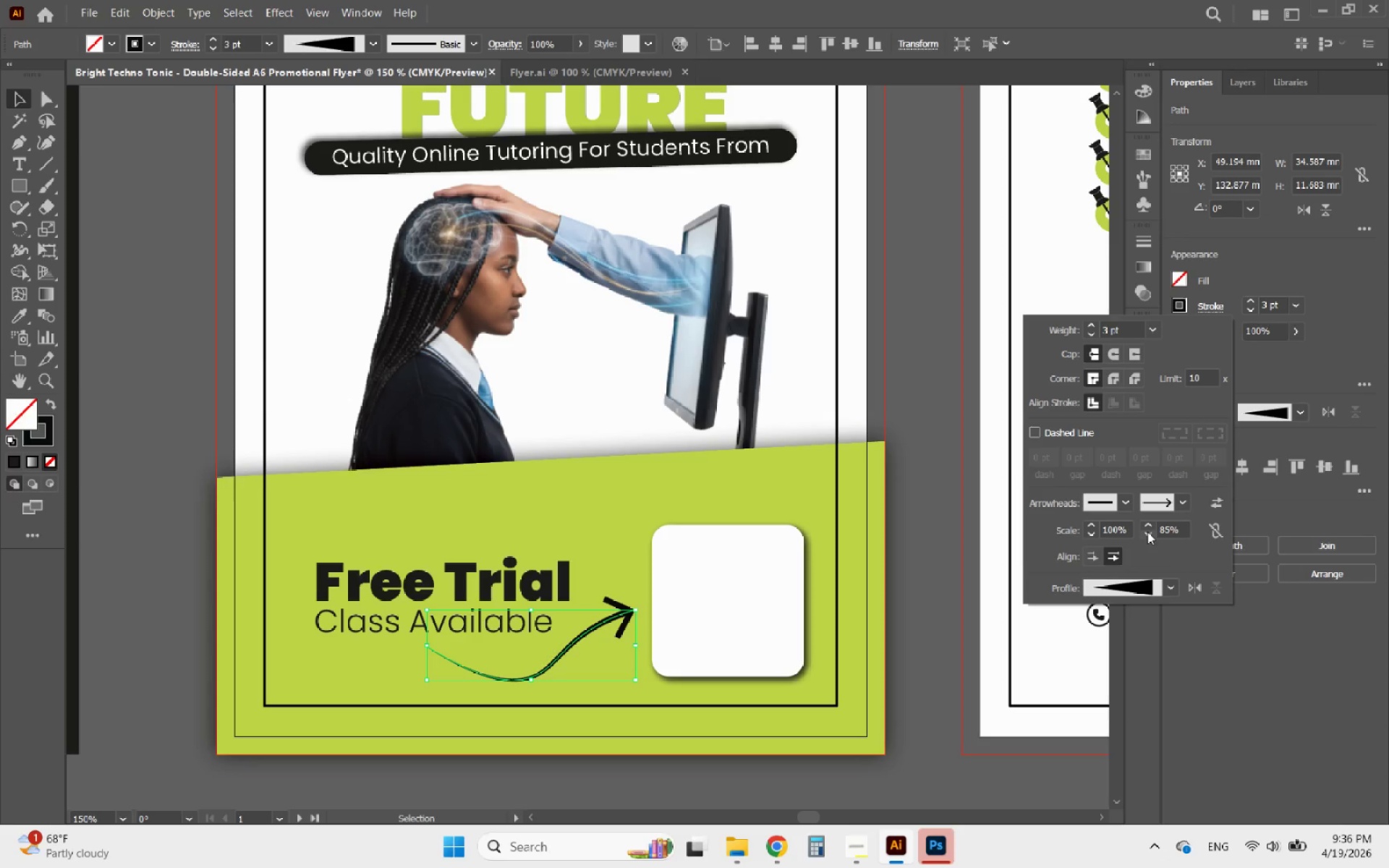 
left_click([1147, 532])
 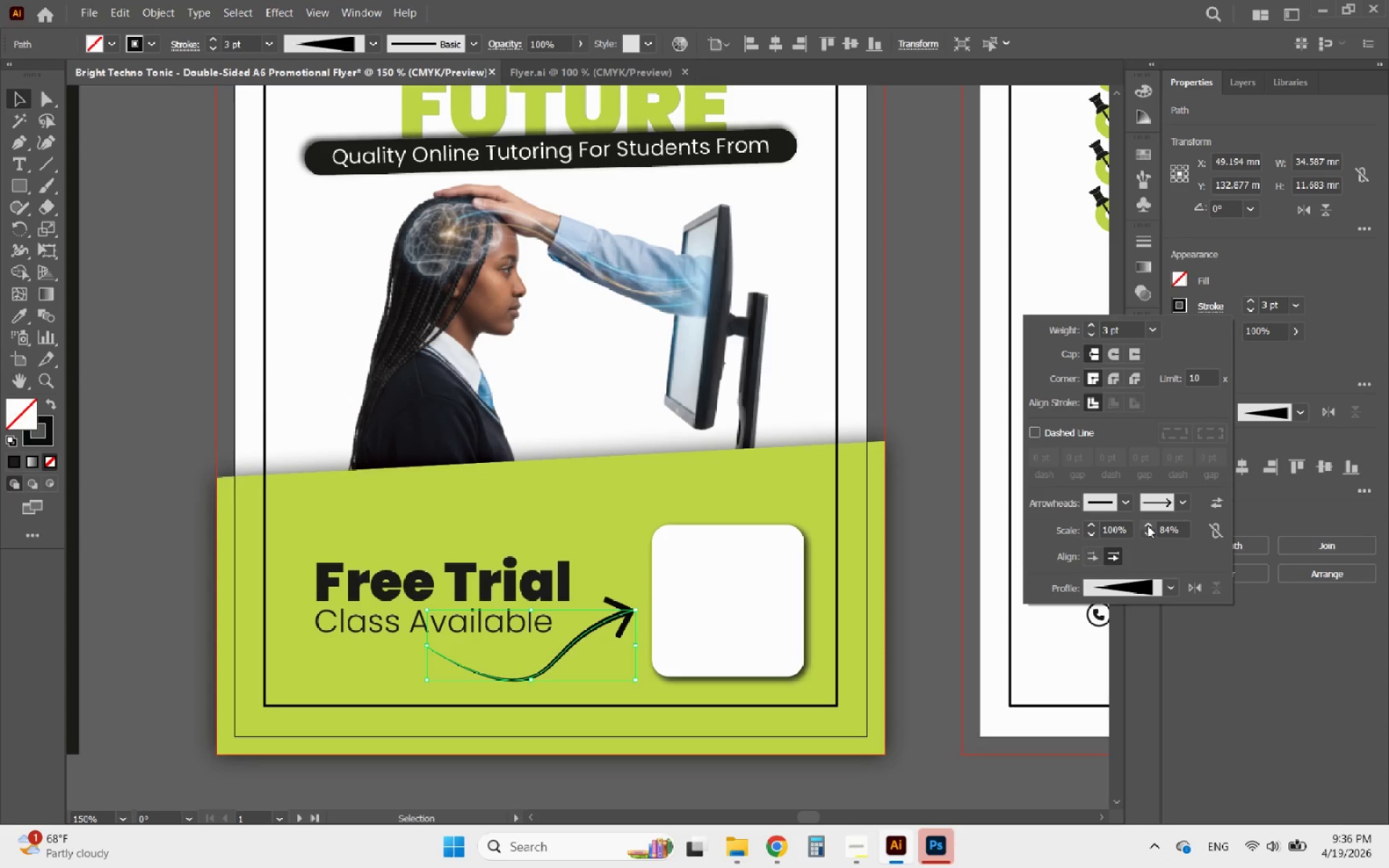 
left_click([1147, 525])
 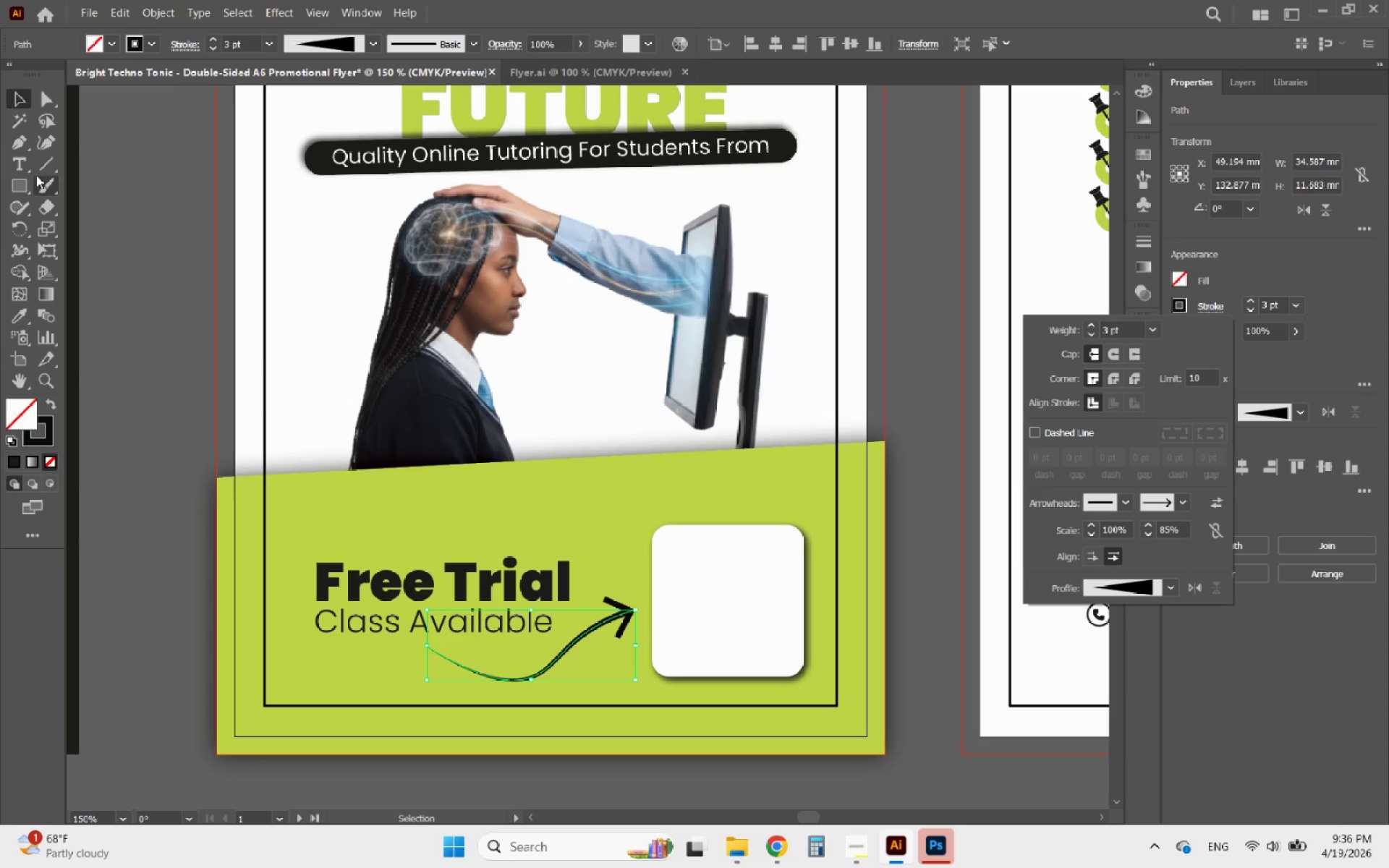 
left_click([51, 145])
 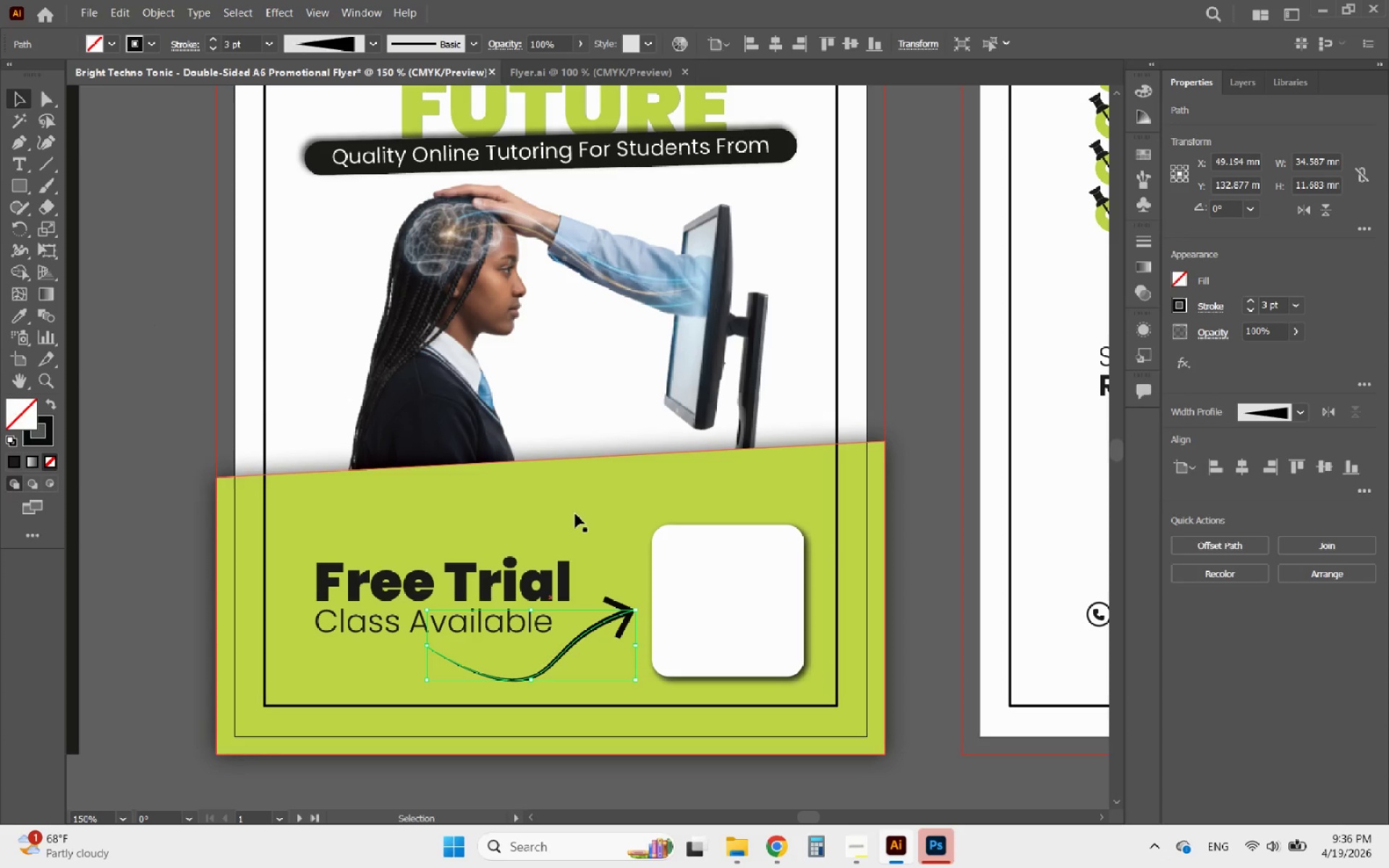 
hold_key(key=AltLeft, duration=0.47)
scroll: coordinate [635, 621], scroll_direction: up, amount: 3.0
 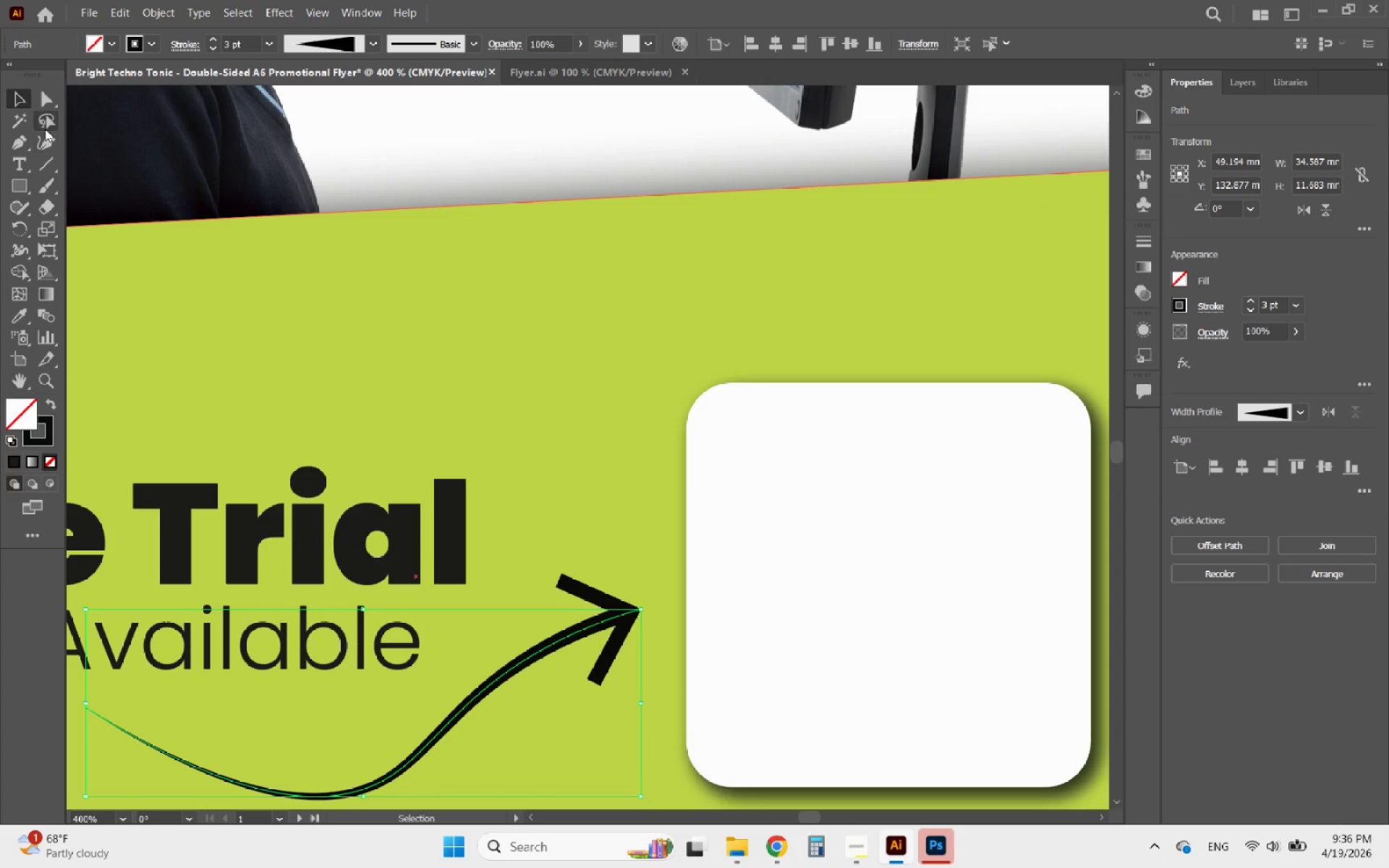 
double_click([45, 139])
 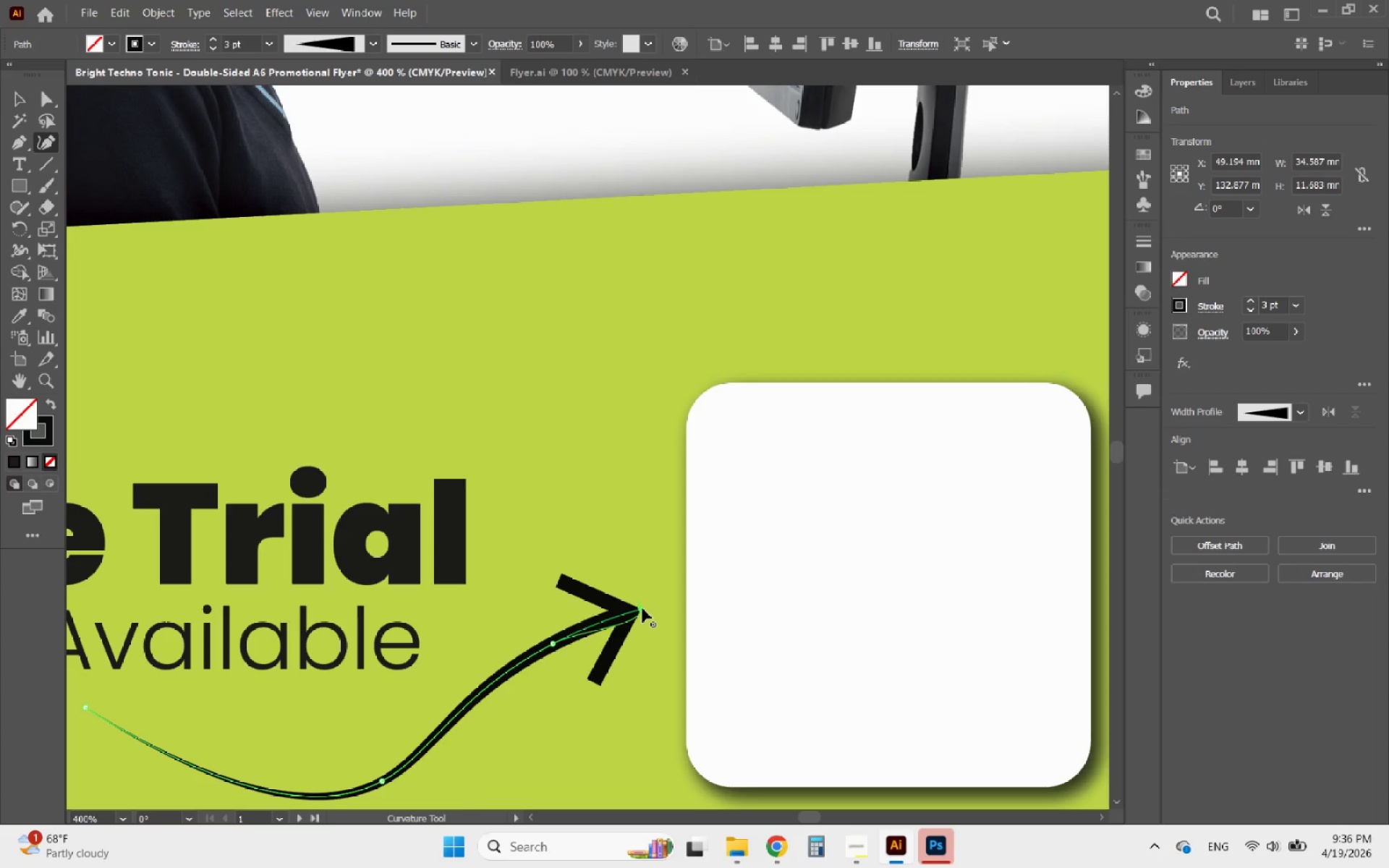 
left_click_drag(start_coordinate=[642, 608], to_coordinate=[674, 591])
 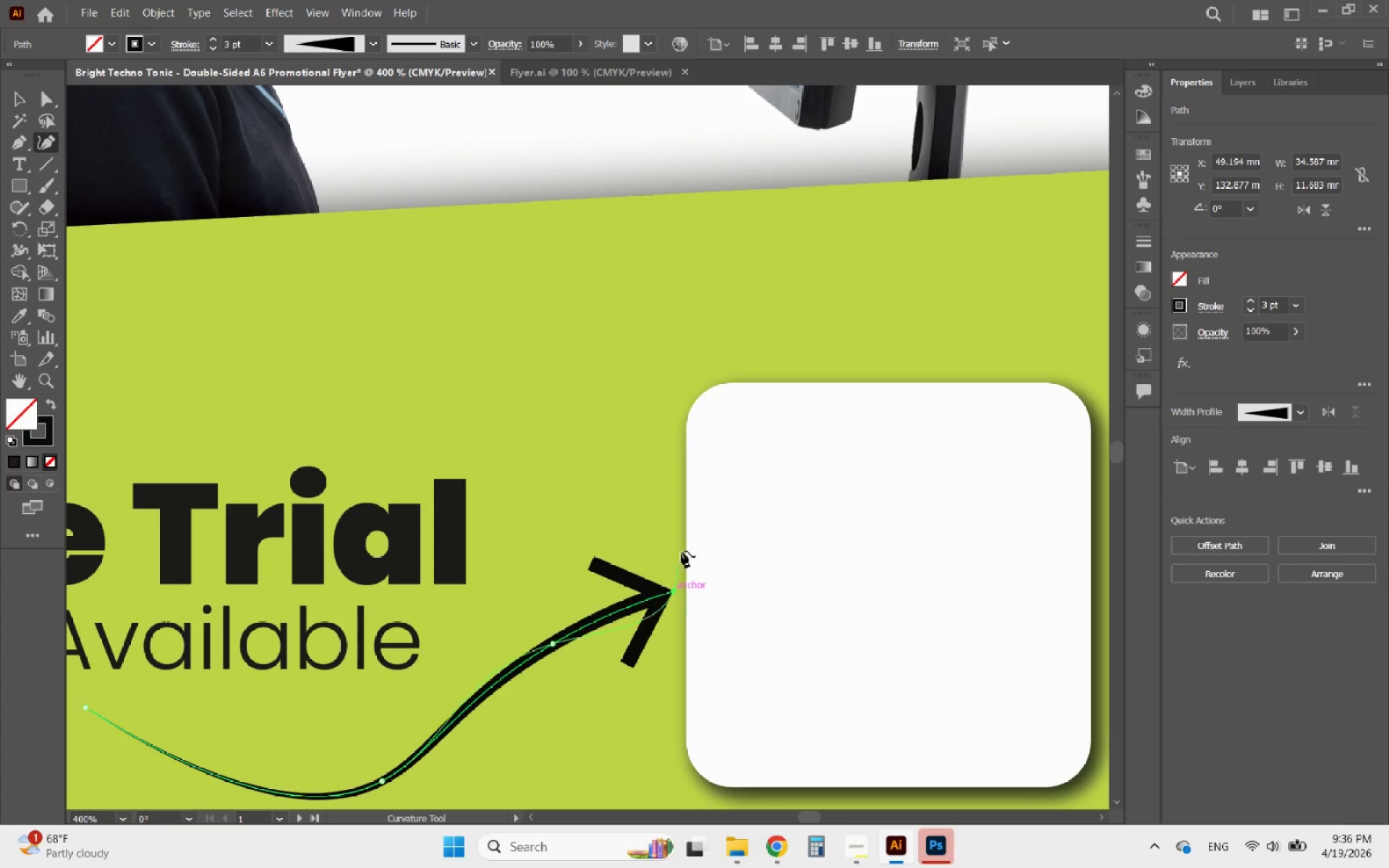 
hold_key(key=AltLeft, duration=0.41)
scroll: coordinate [685, 538], scroll_direction: down, amount: 3.0
 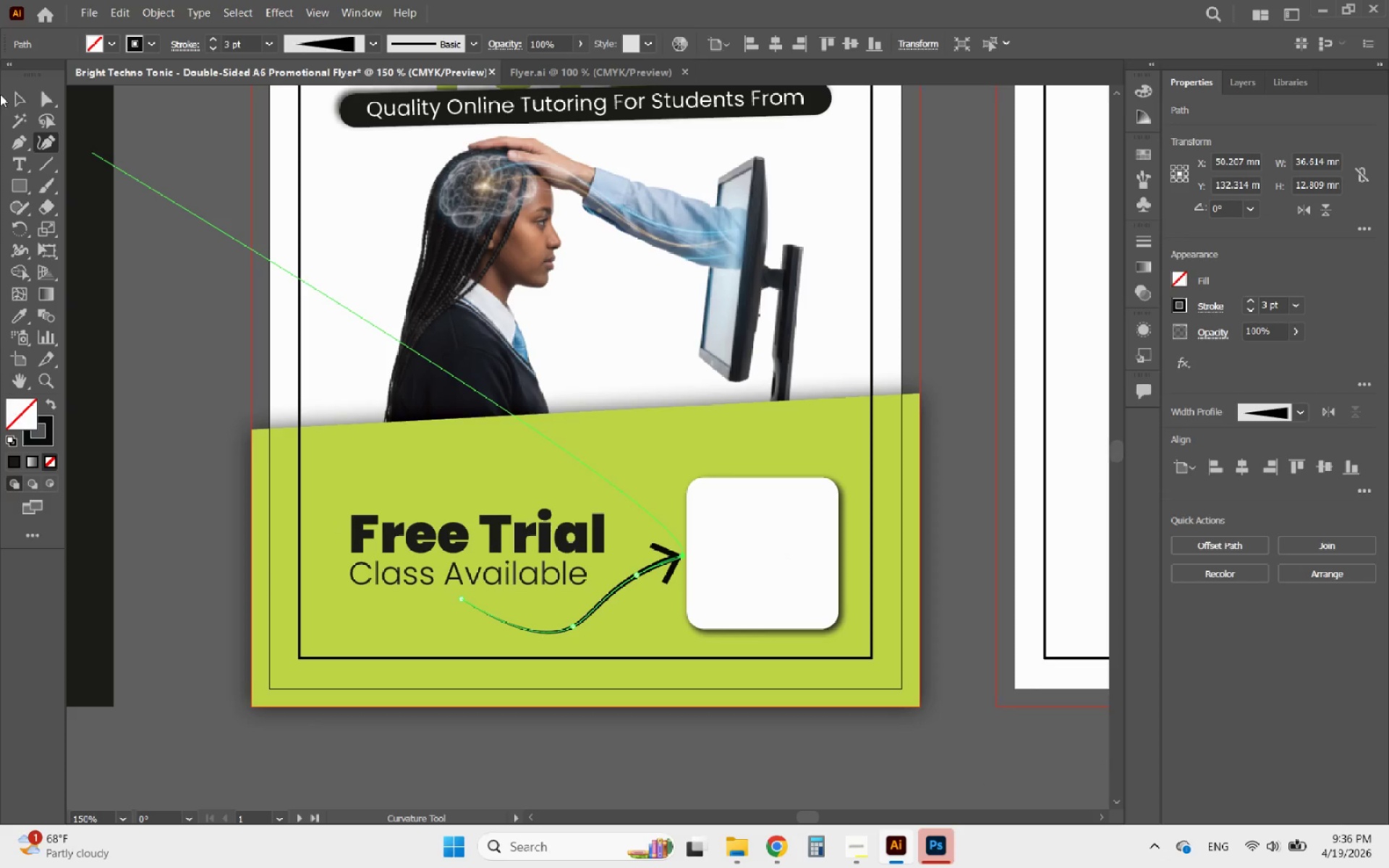 
left_click([17, 97])
 